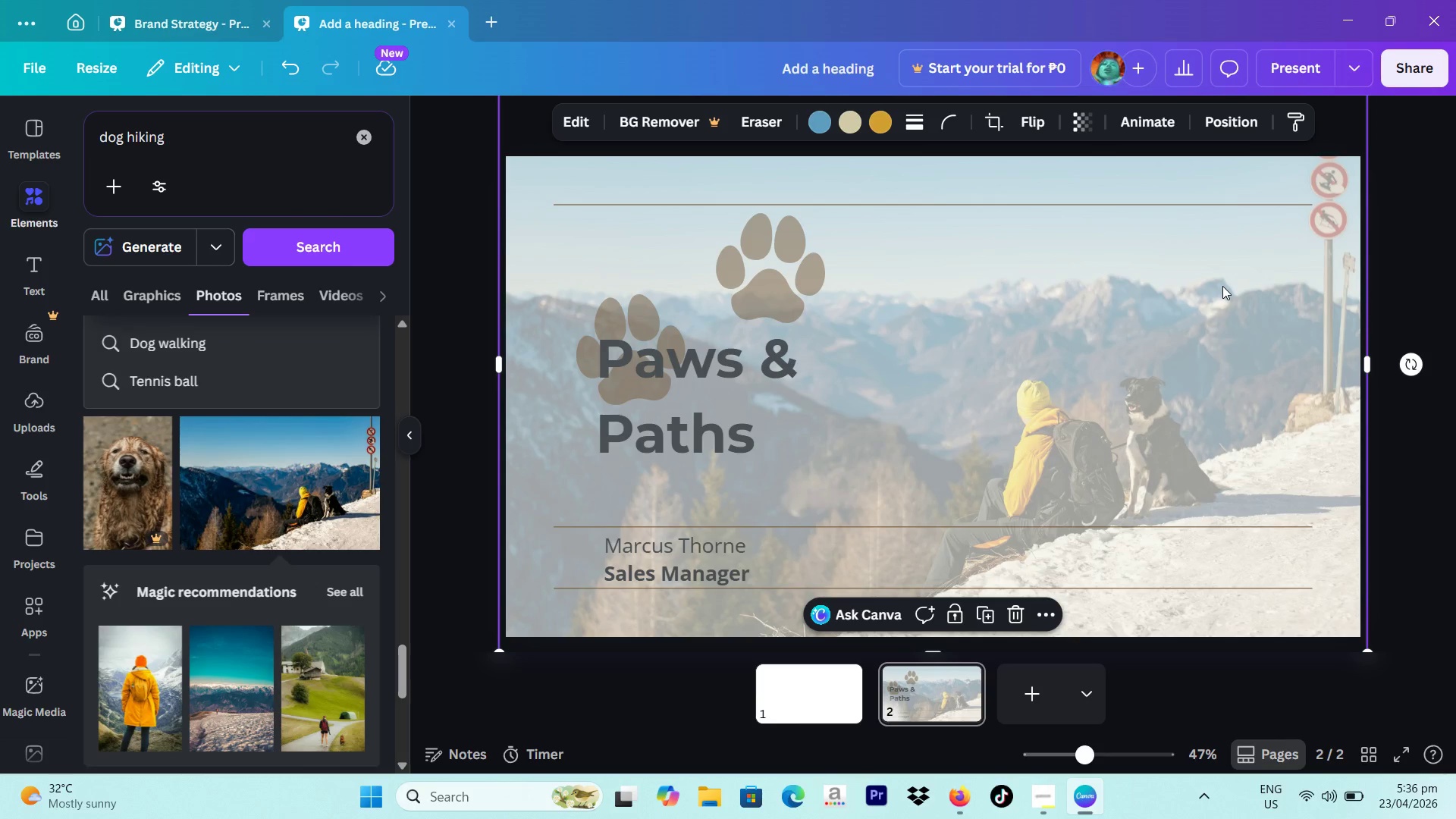 
key(Backspace)
 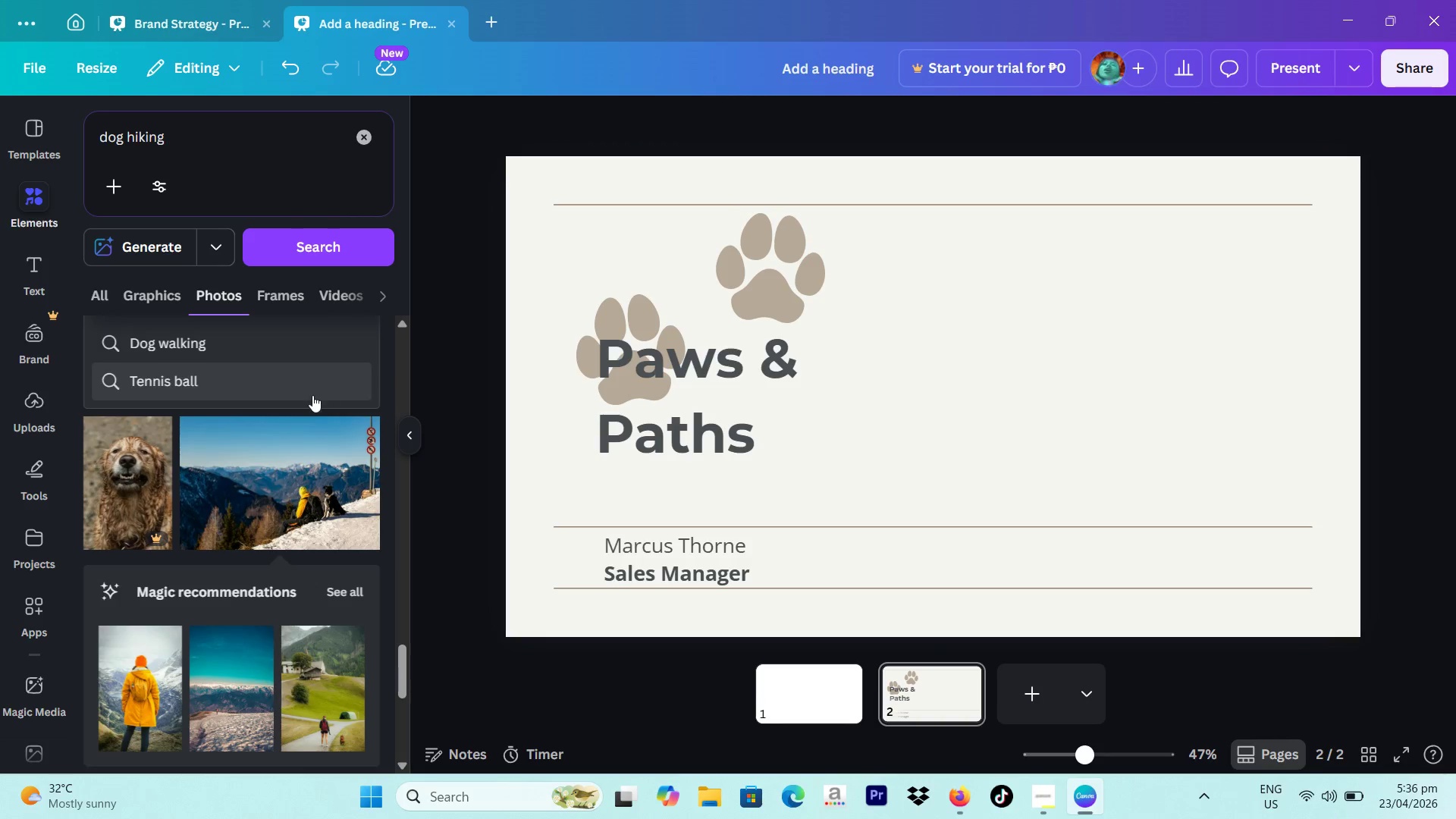 
scroll: coordinate [309, 398], scroll_direction: down, amount: 1.0
 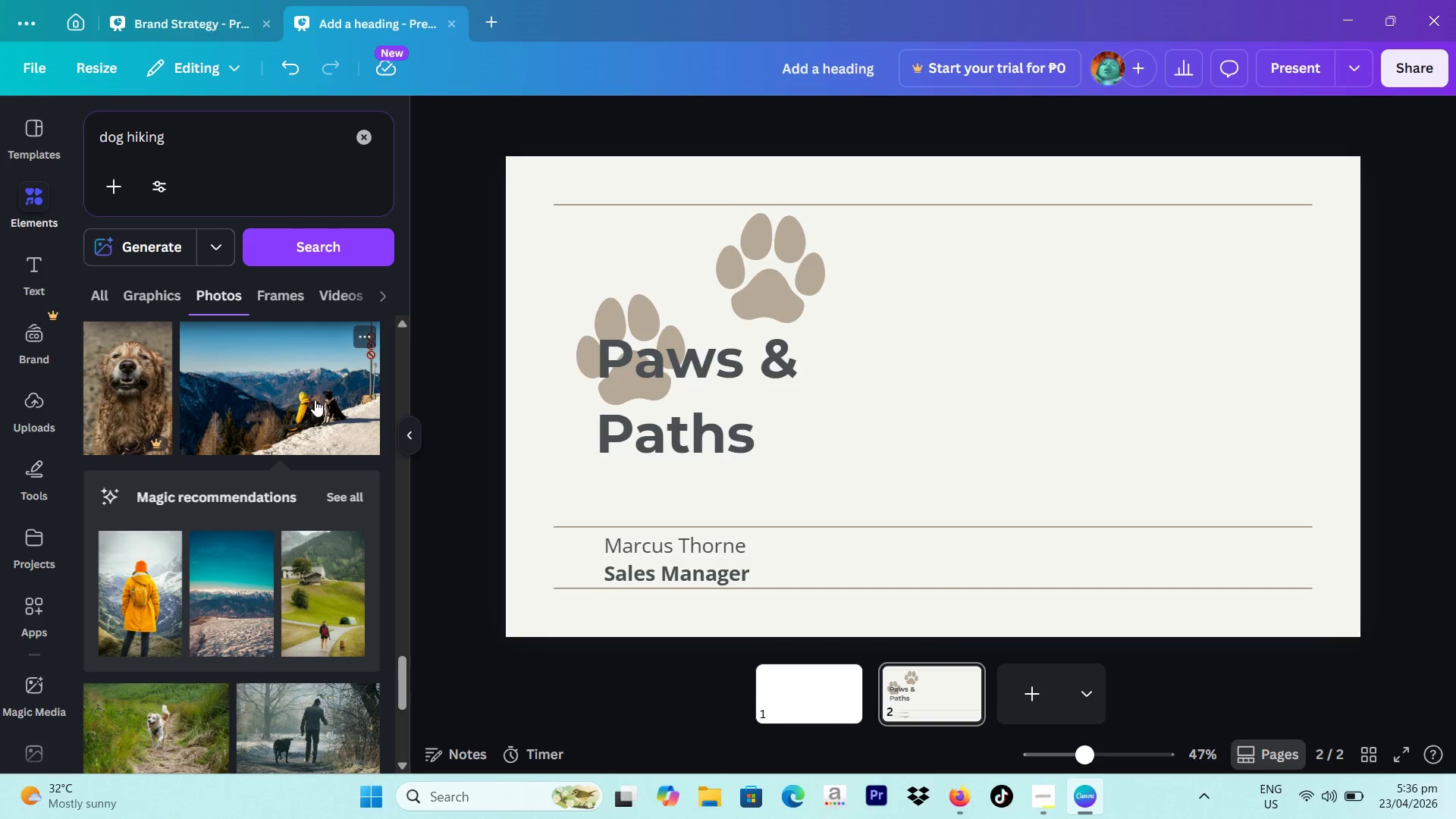 
scroll: coordinate [319, 400], scroll_direction: up, amount: 1.0
 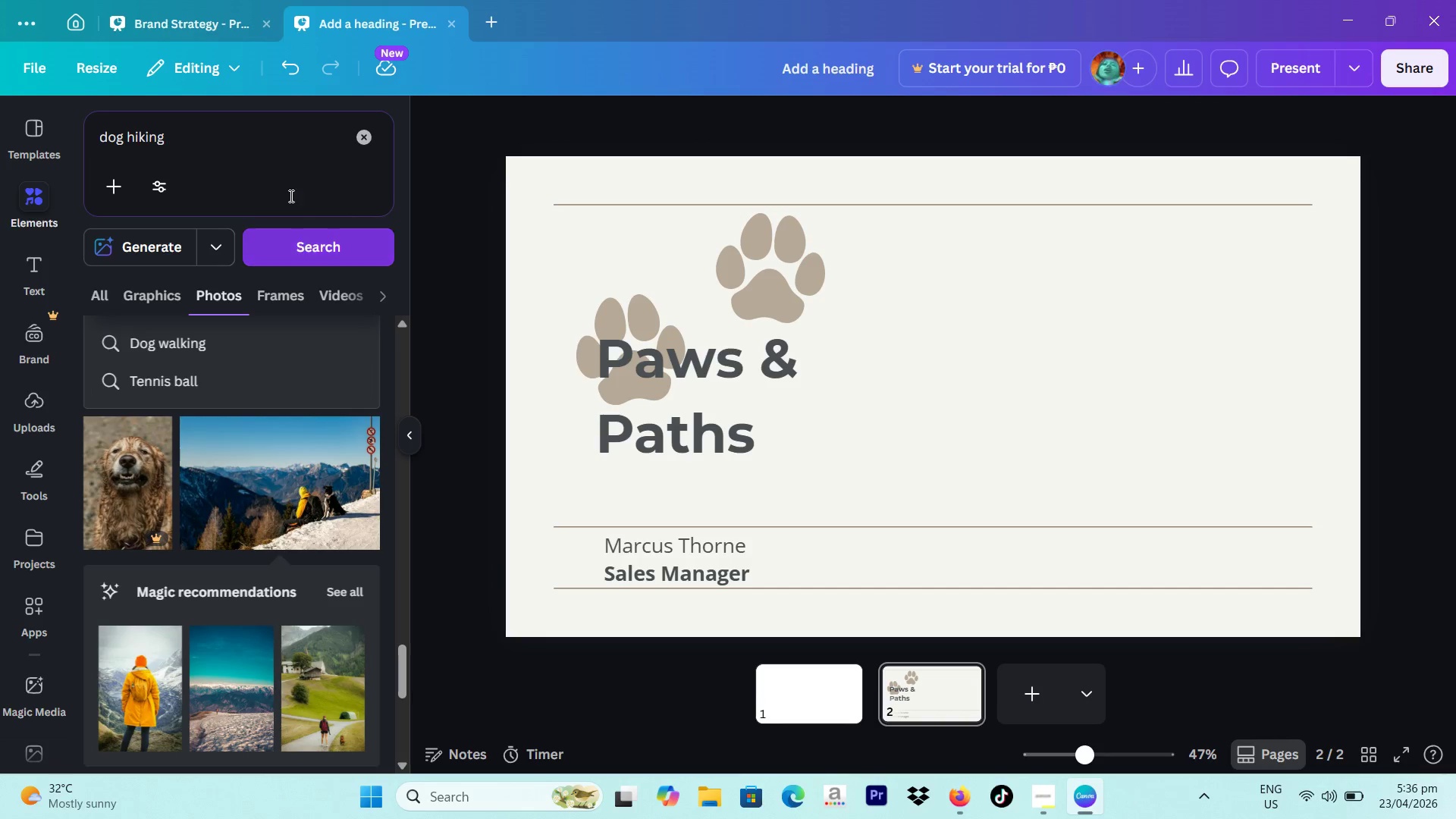 
left_click_drag(start_coordinate=[293, 131], to_coordinate=[271, 130])
 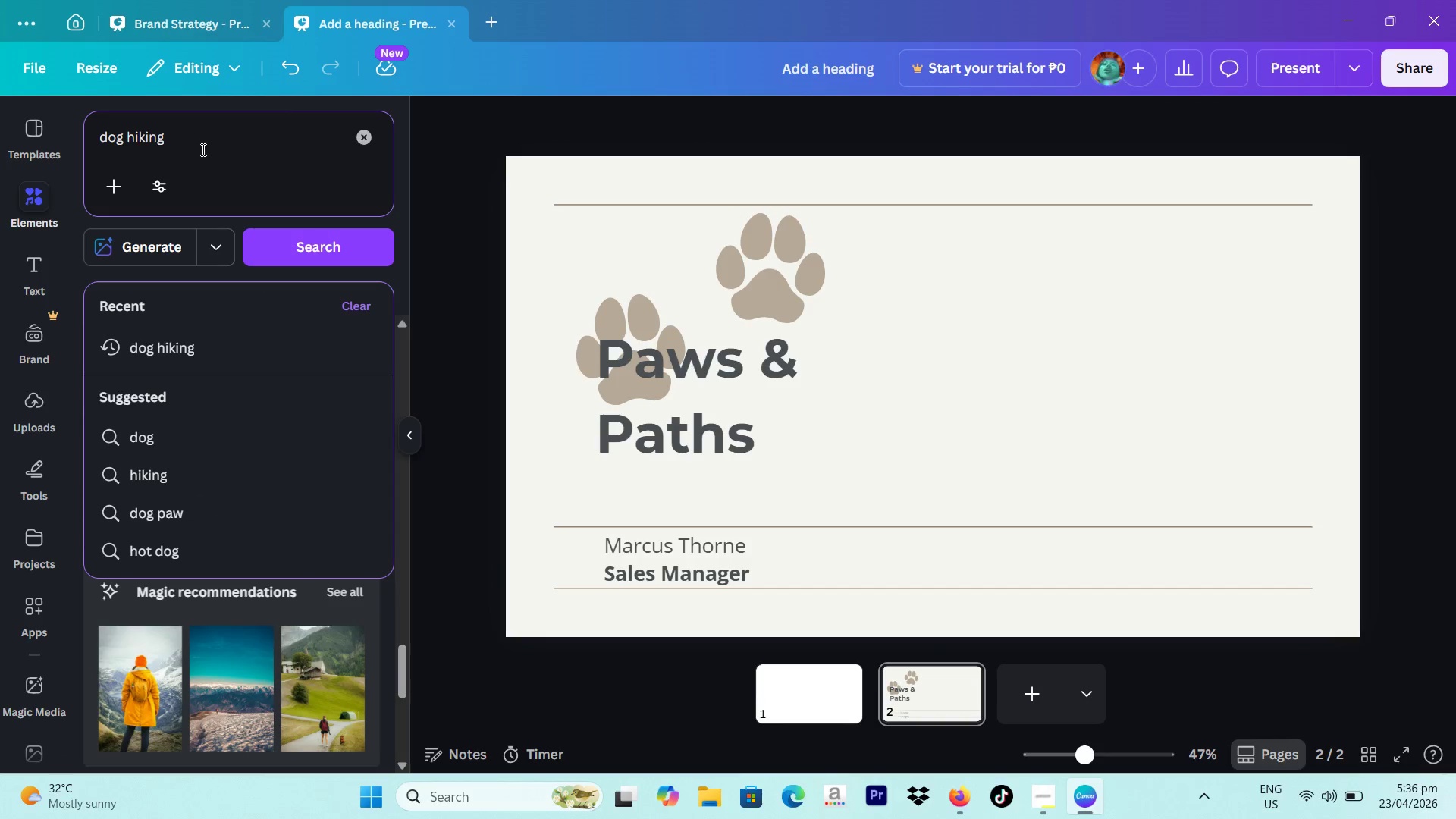 
left_click([202, 149])
 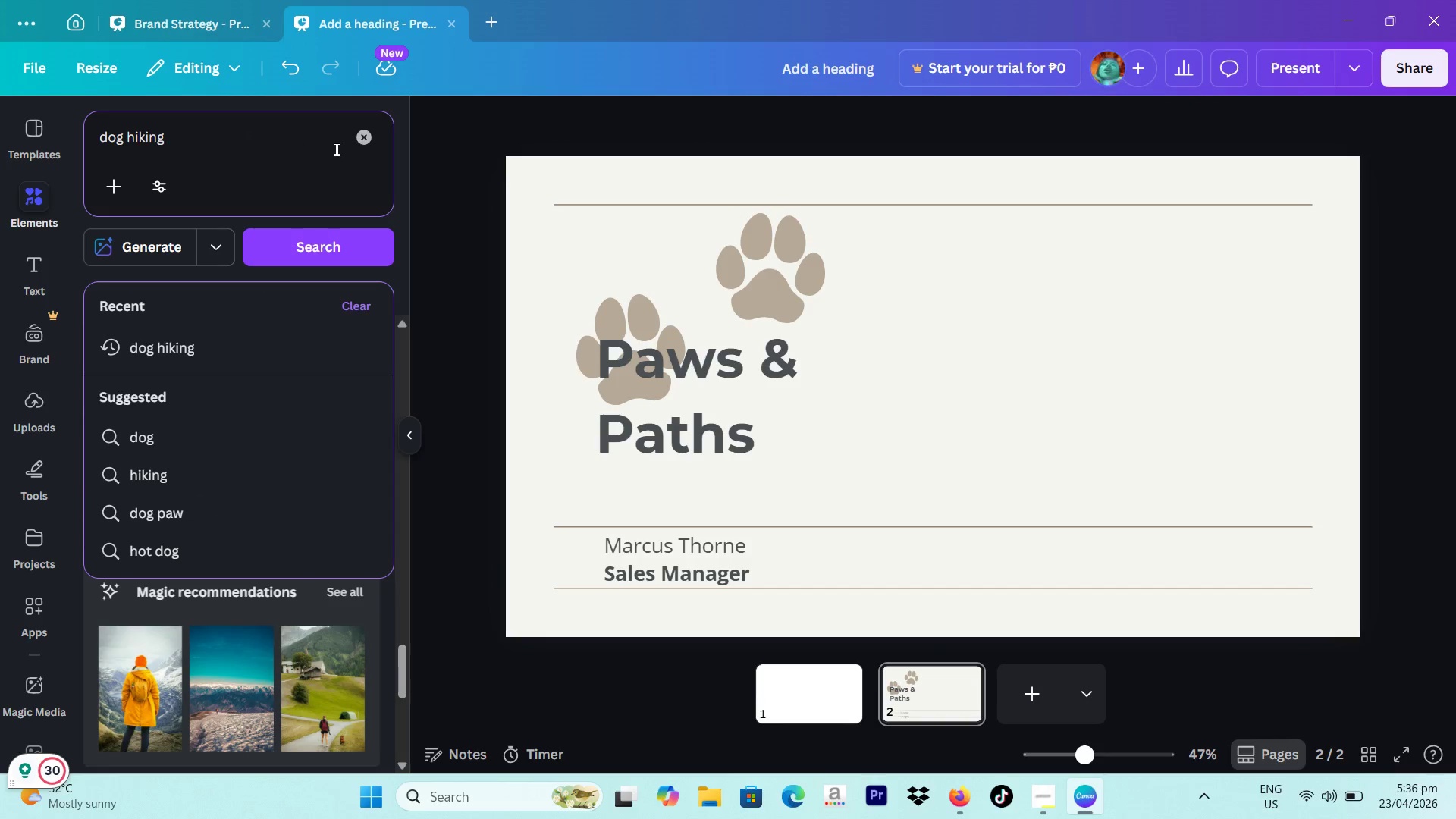 
left_click([360, 143])
 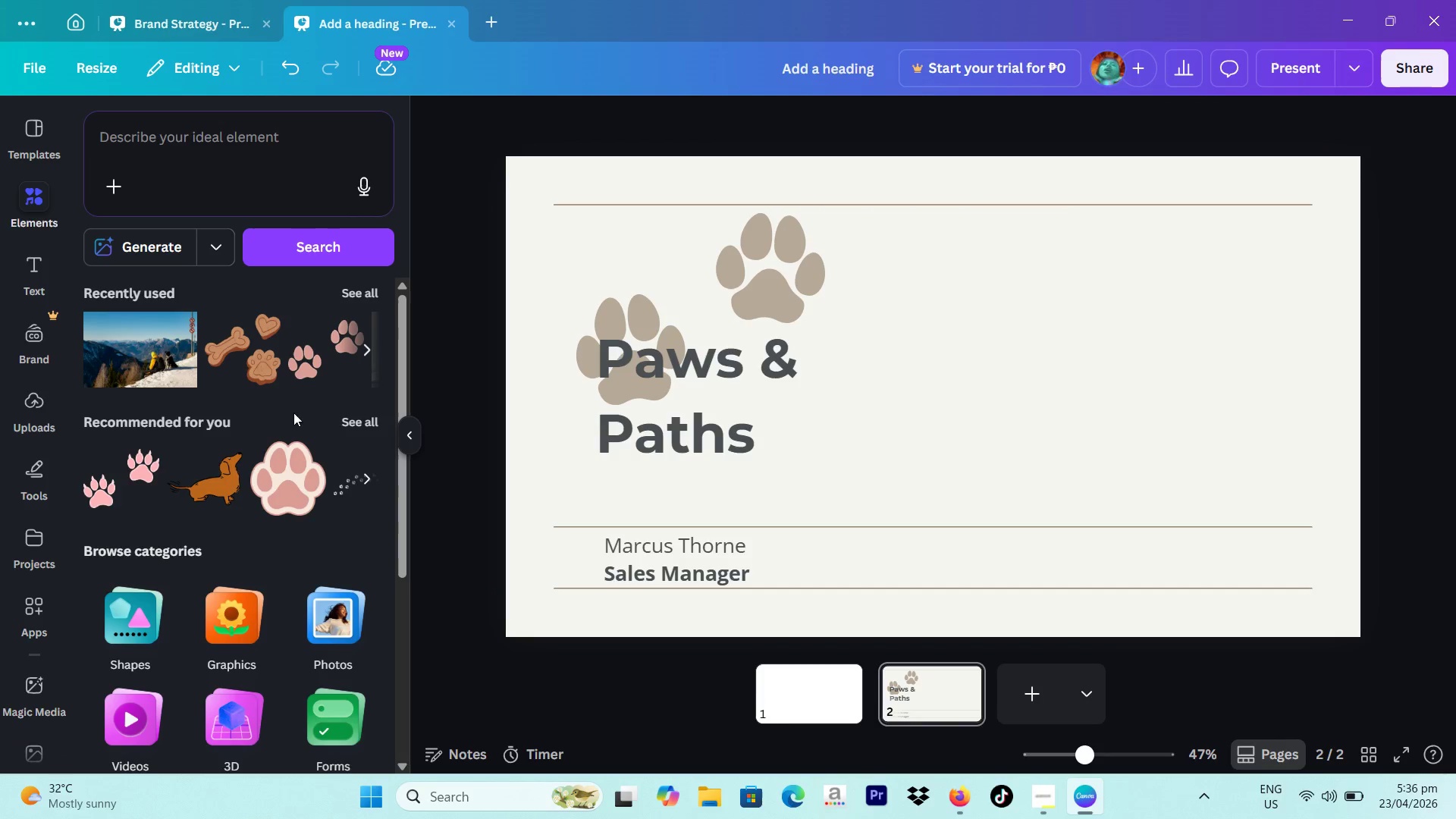 
left_click([213, 473])
 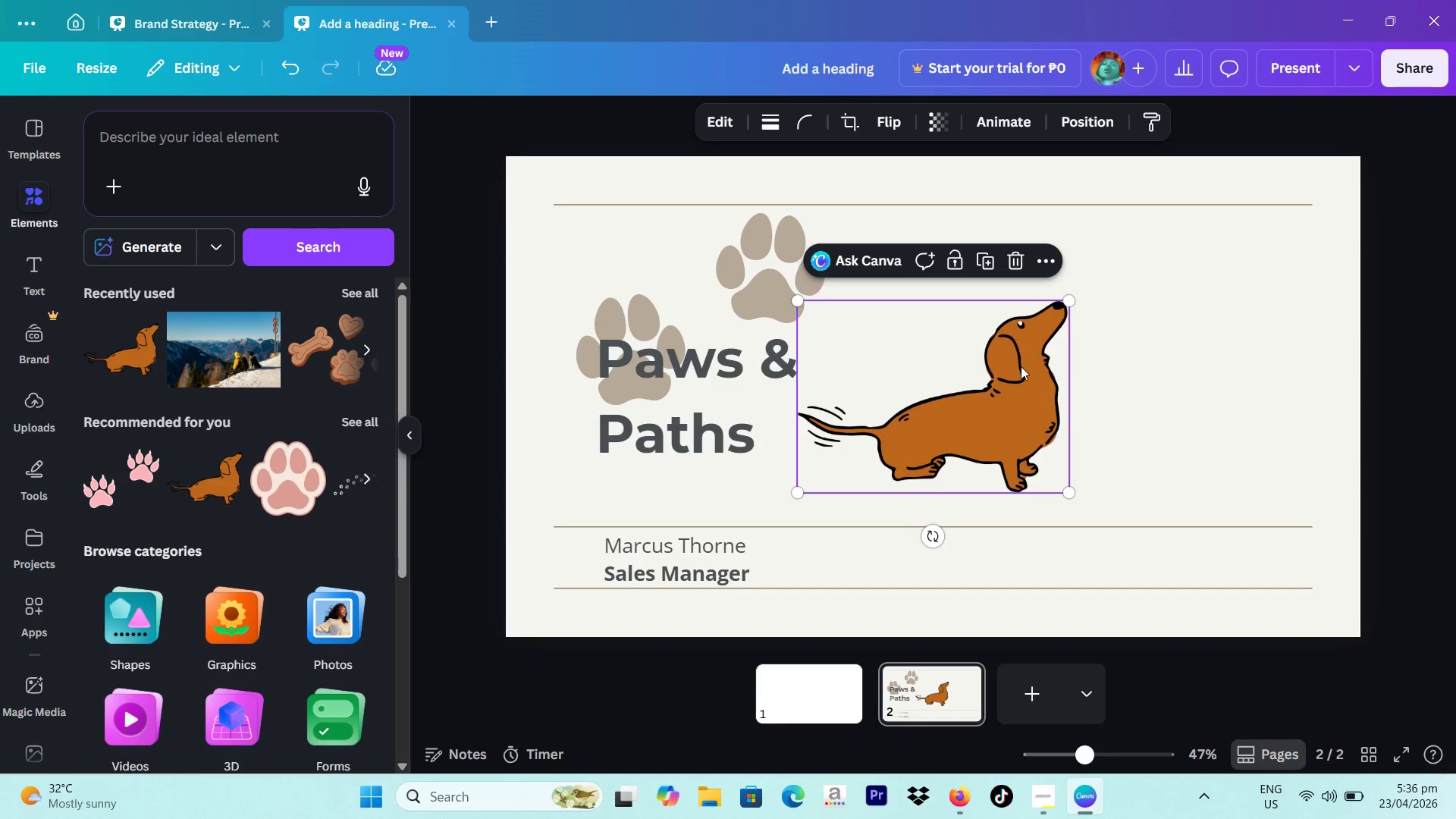 
left_click_drag(start_coordinate=[979, 386], to_coordinate=[1122, 412])
 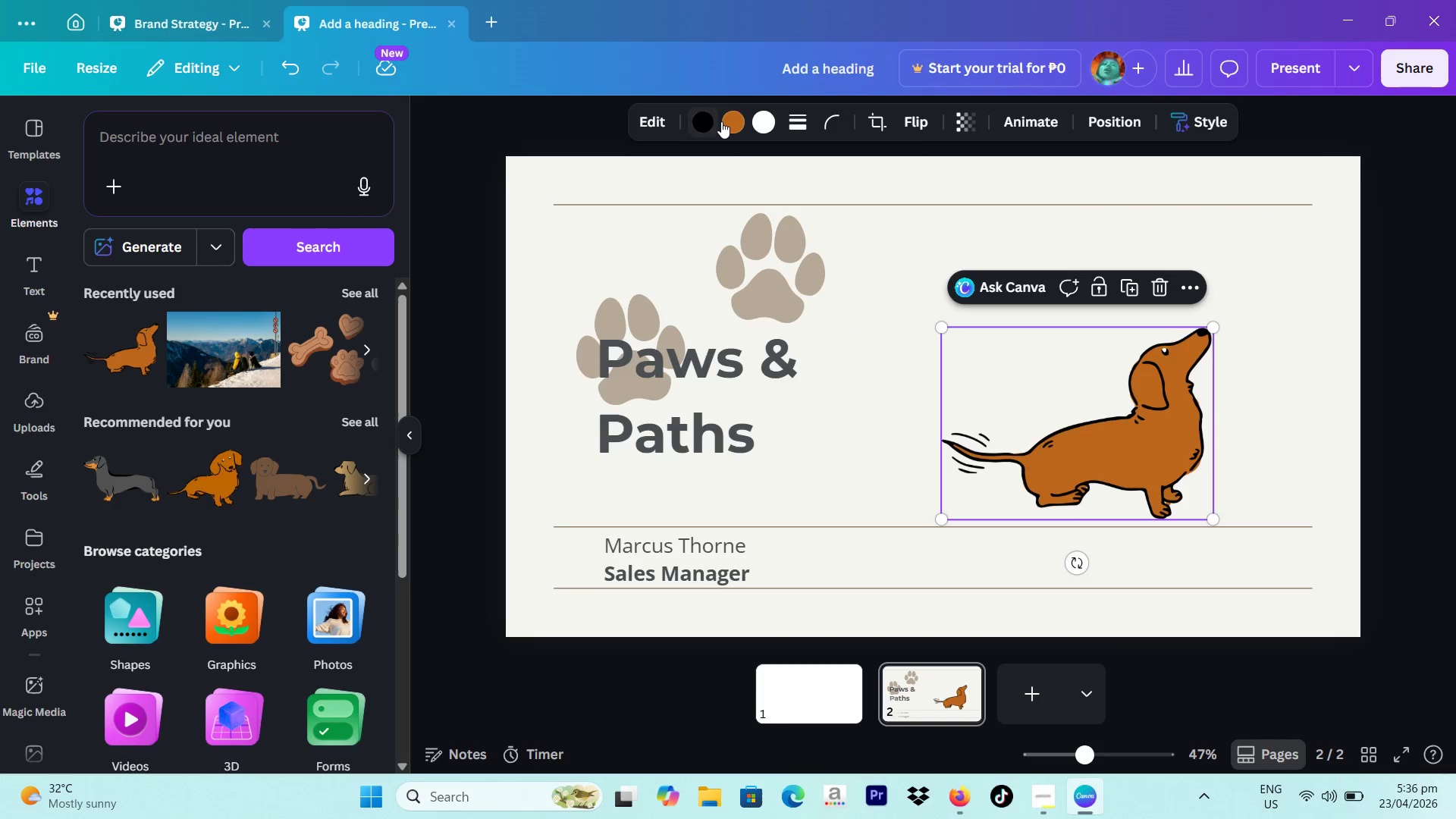 
left_click([721, 121])
 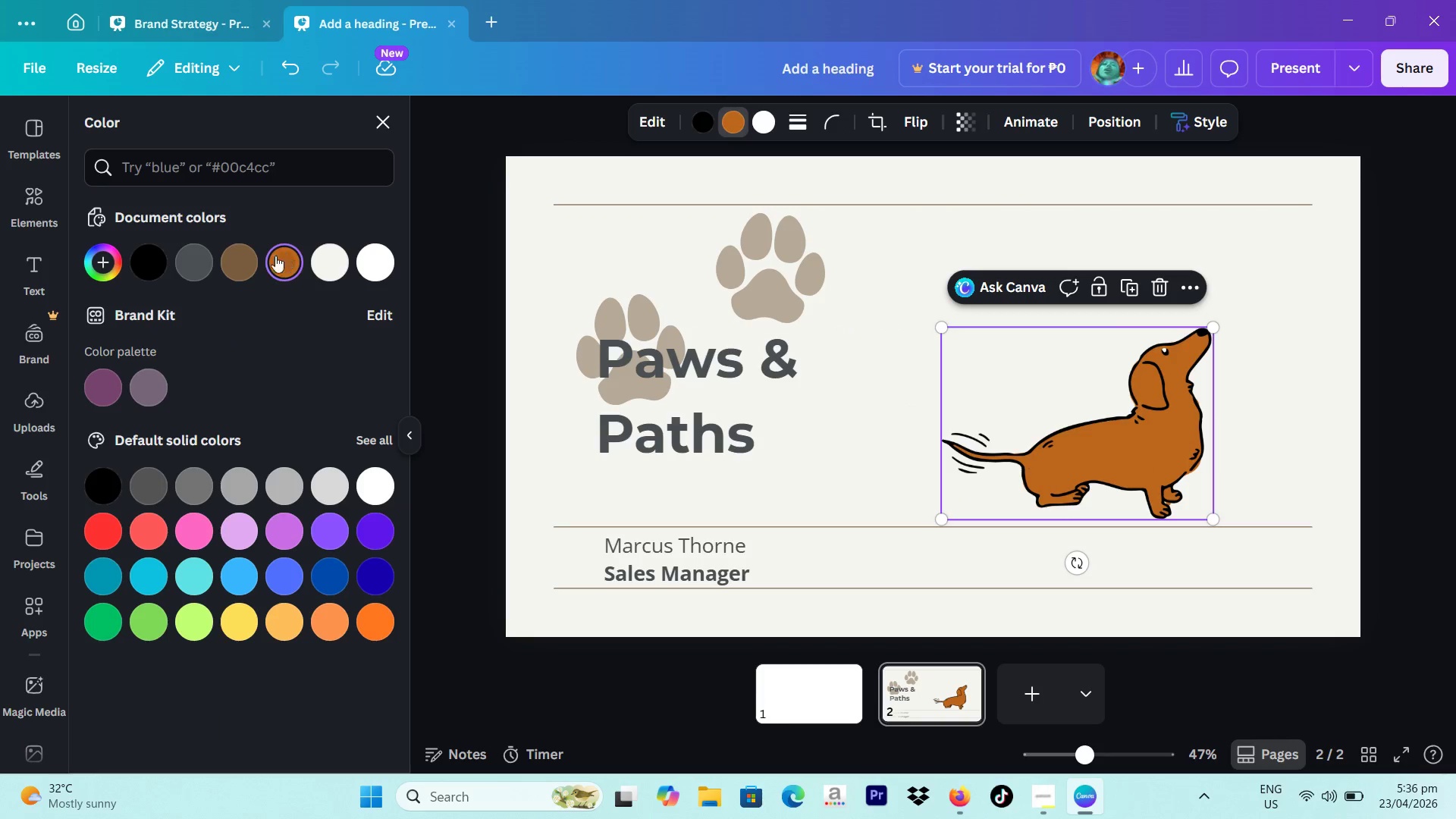 
left_click([252, 260])
 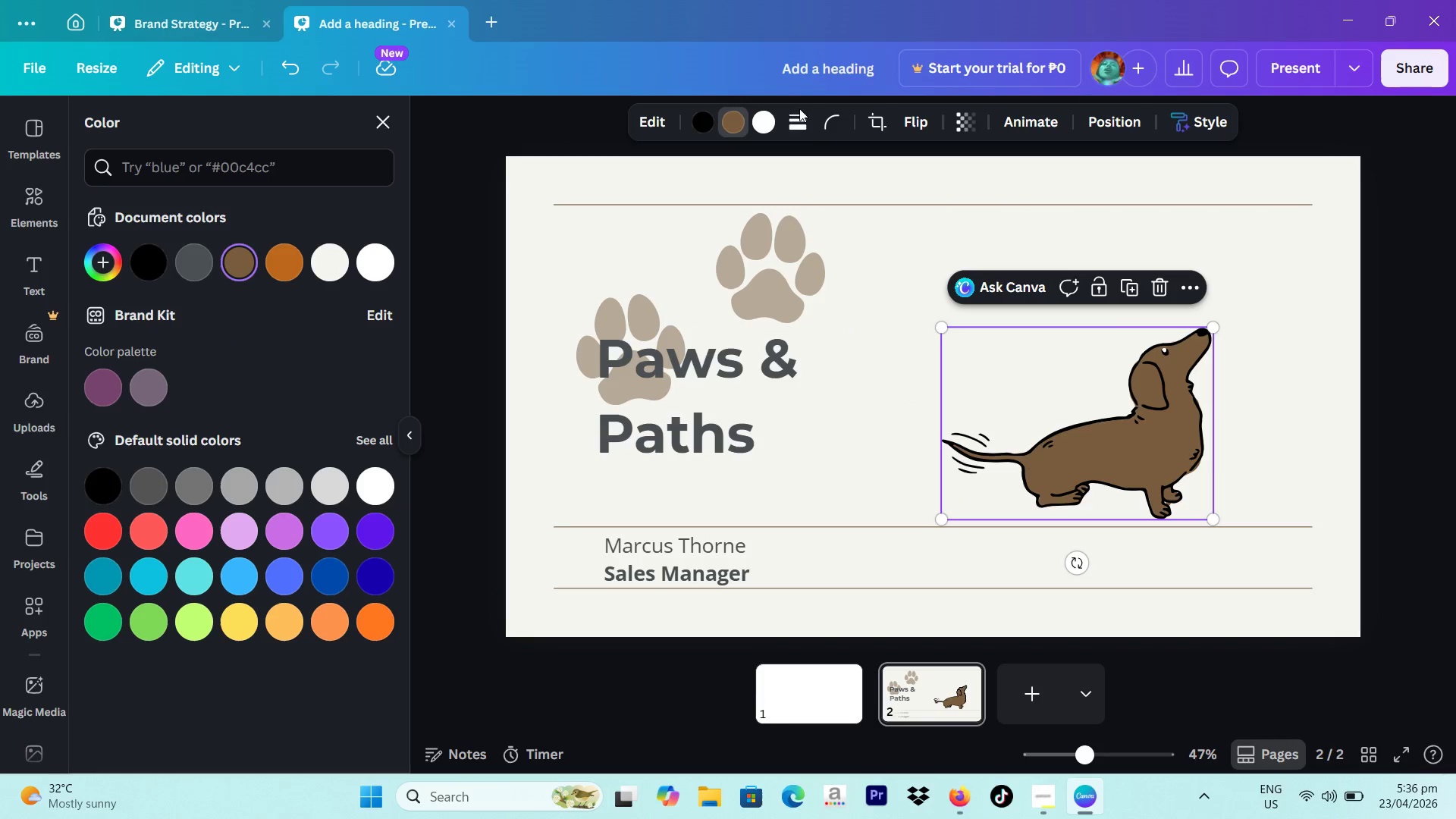 
left_click([767, 126])
 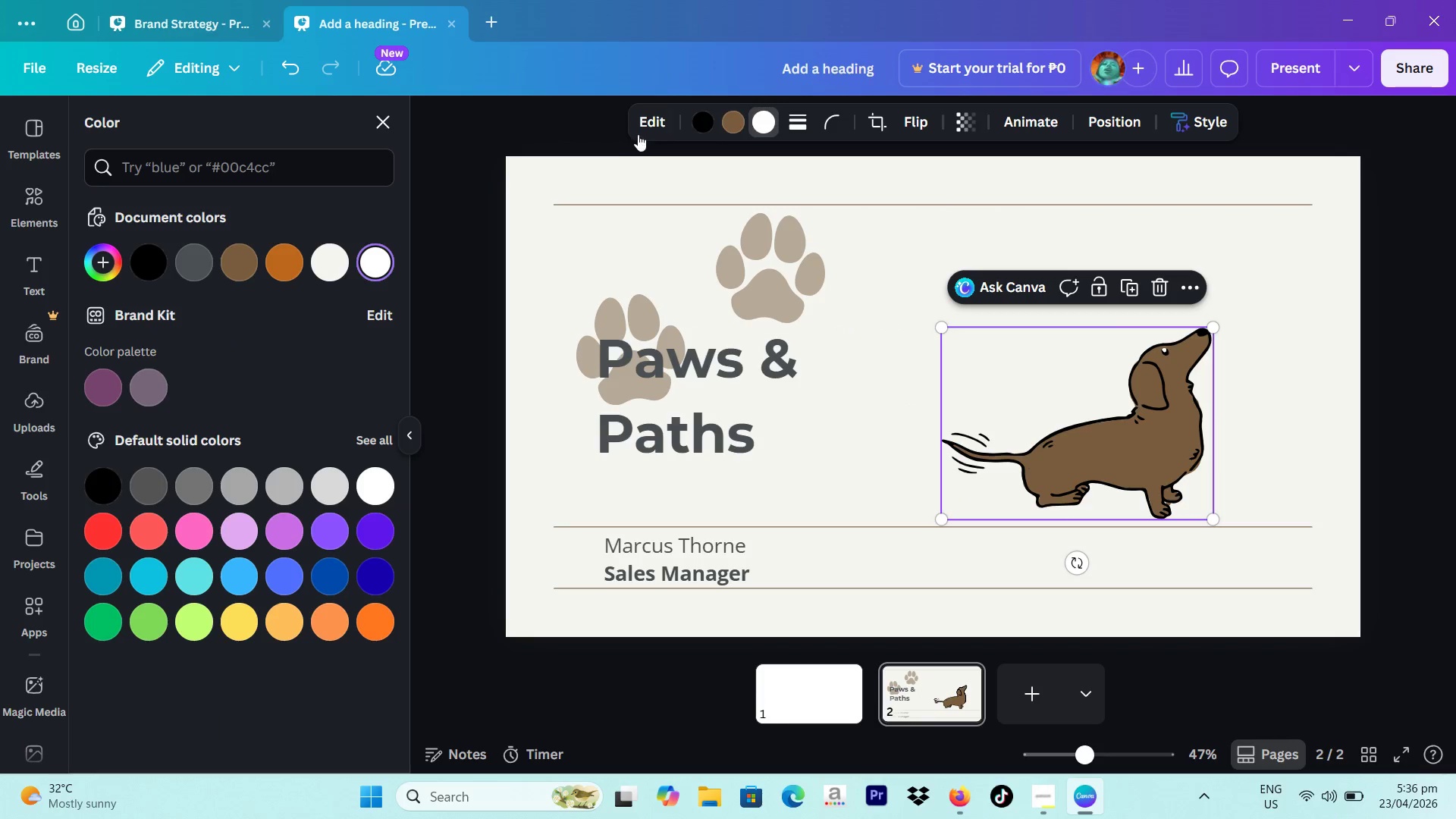 
left_click([705, 118])
 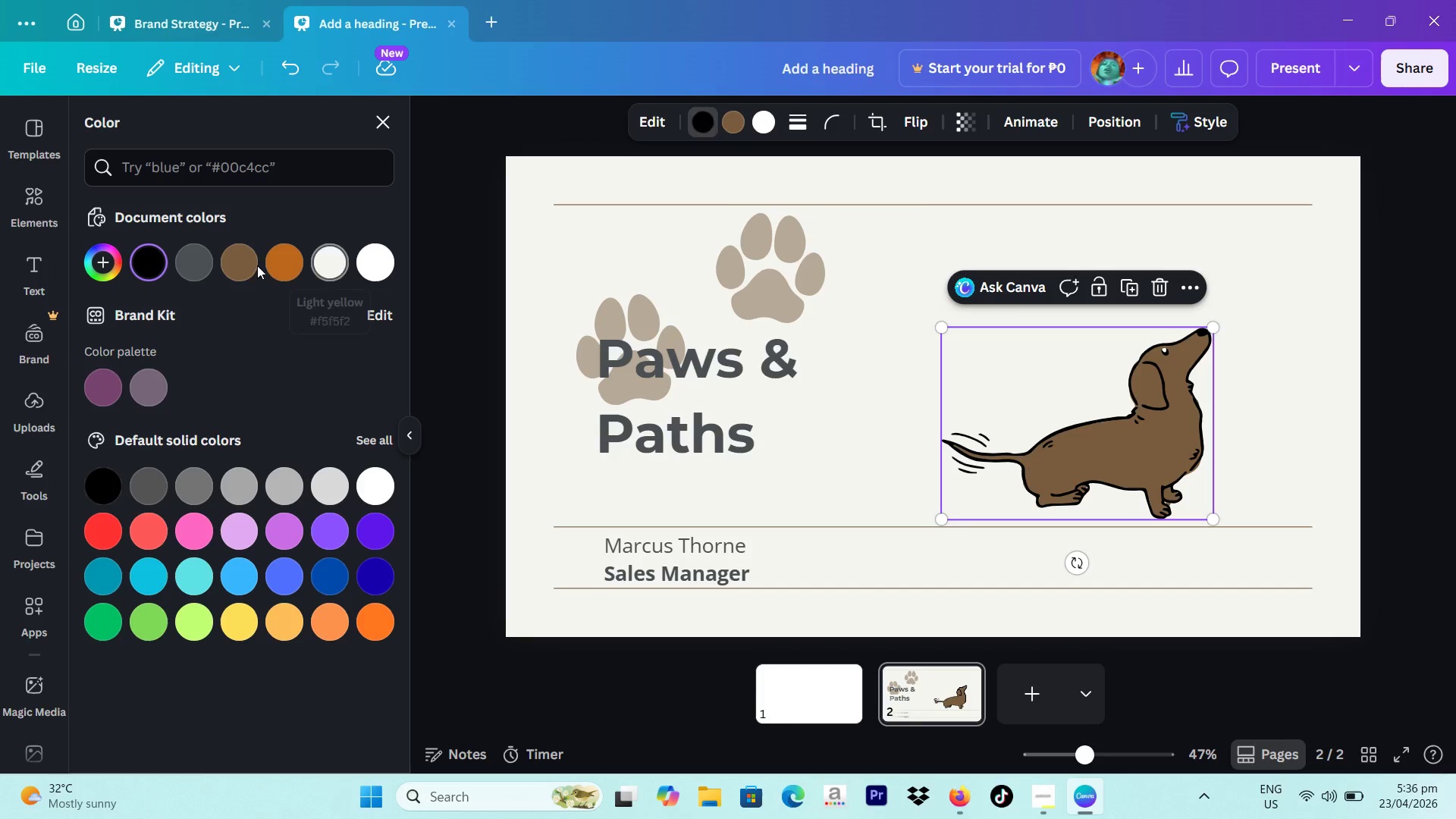 
left_click([249, 266])
 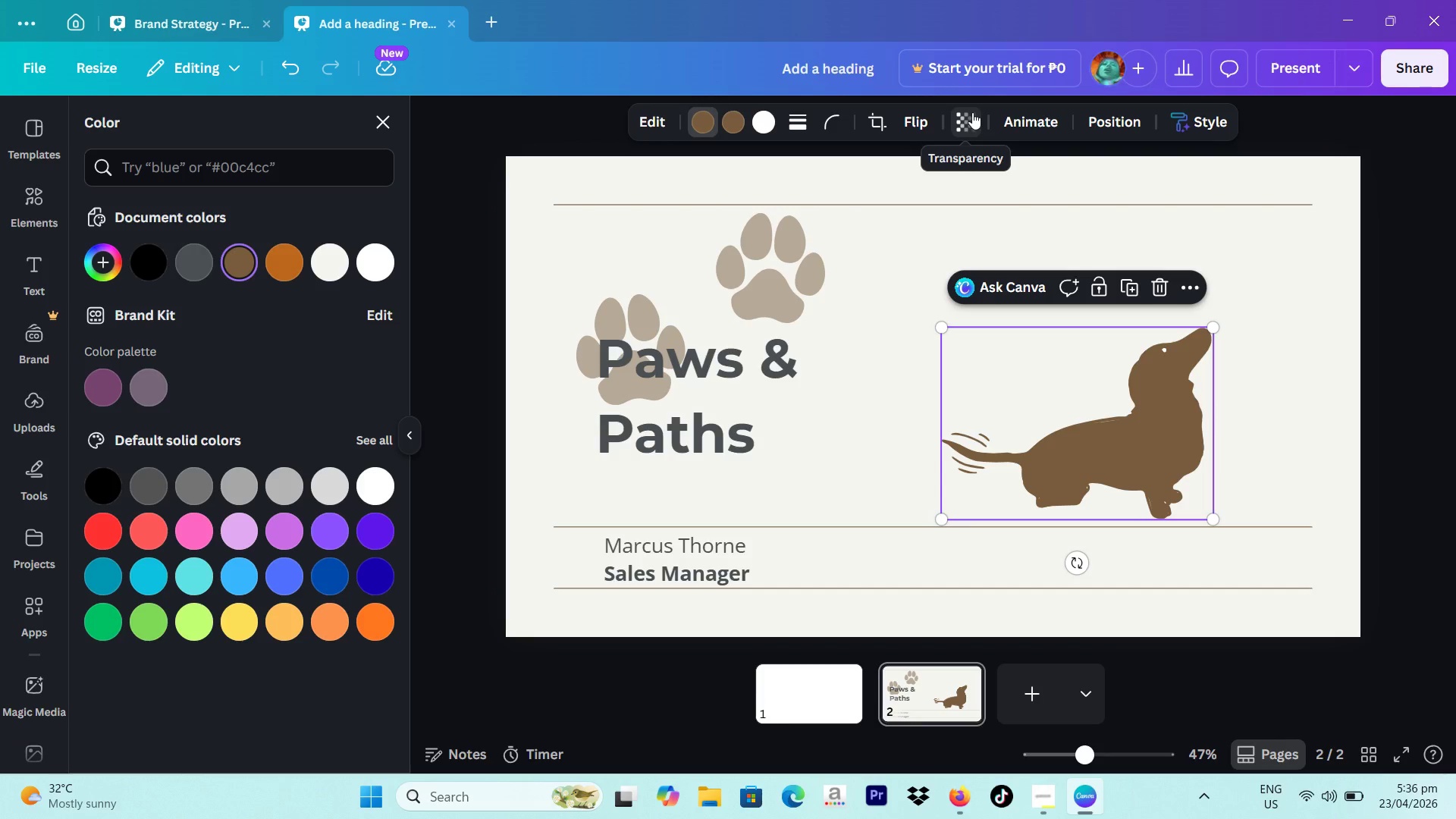 
left_click([972, 112])
 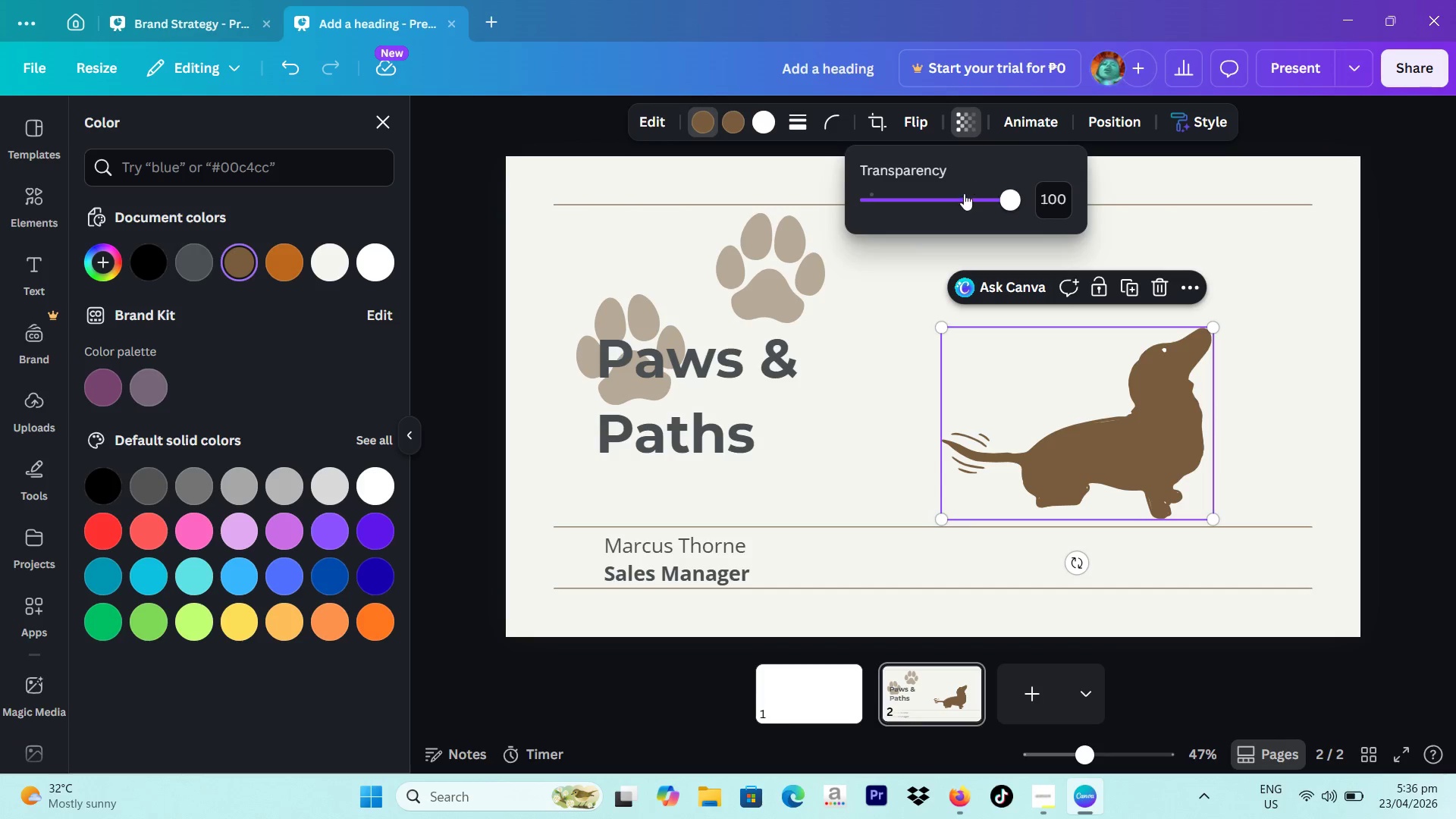 
left_click_drag(start_coordinate=[958, 209], to_coordinate=[913, 219])
 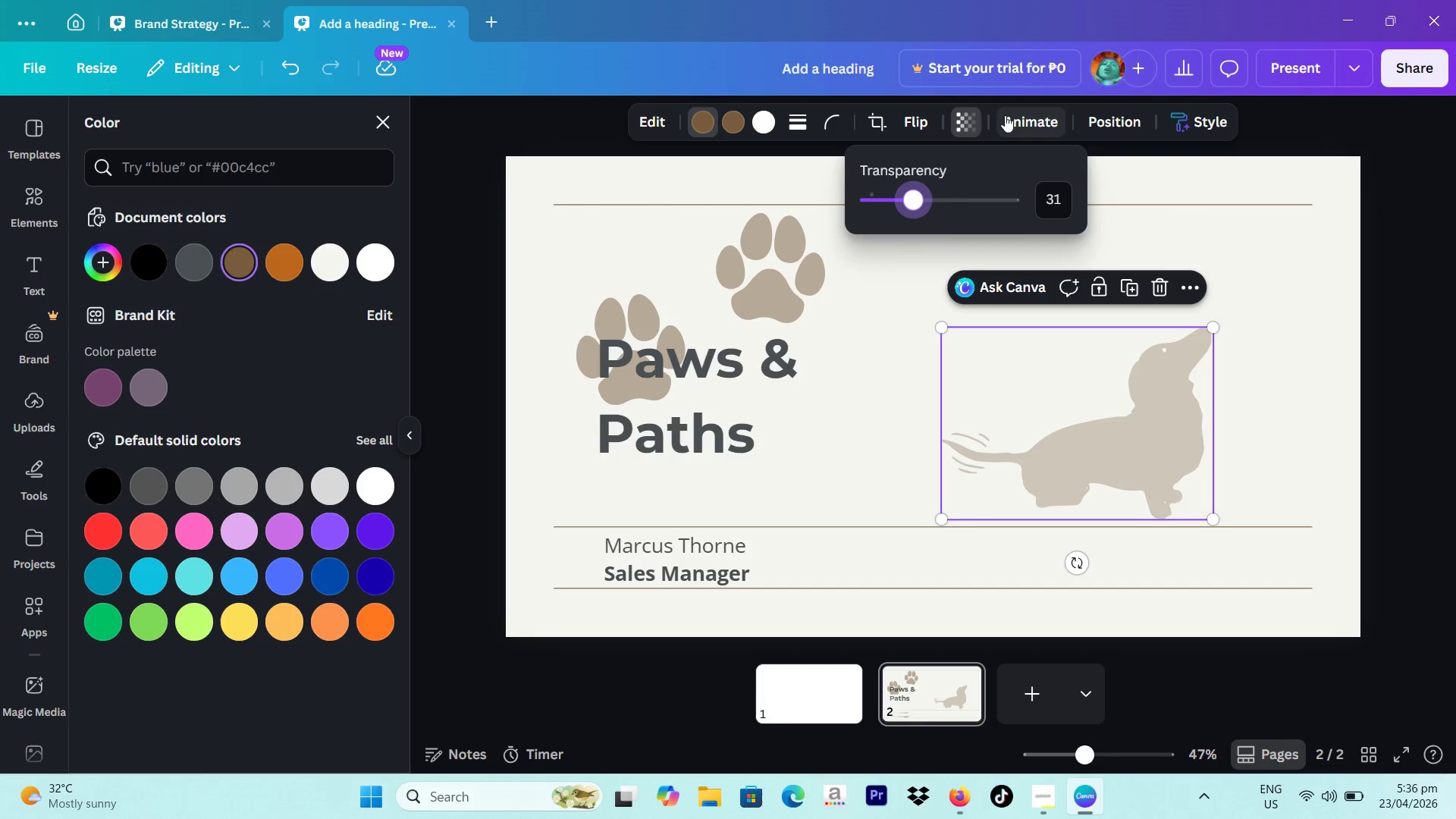 
left_click([914, 121])
 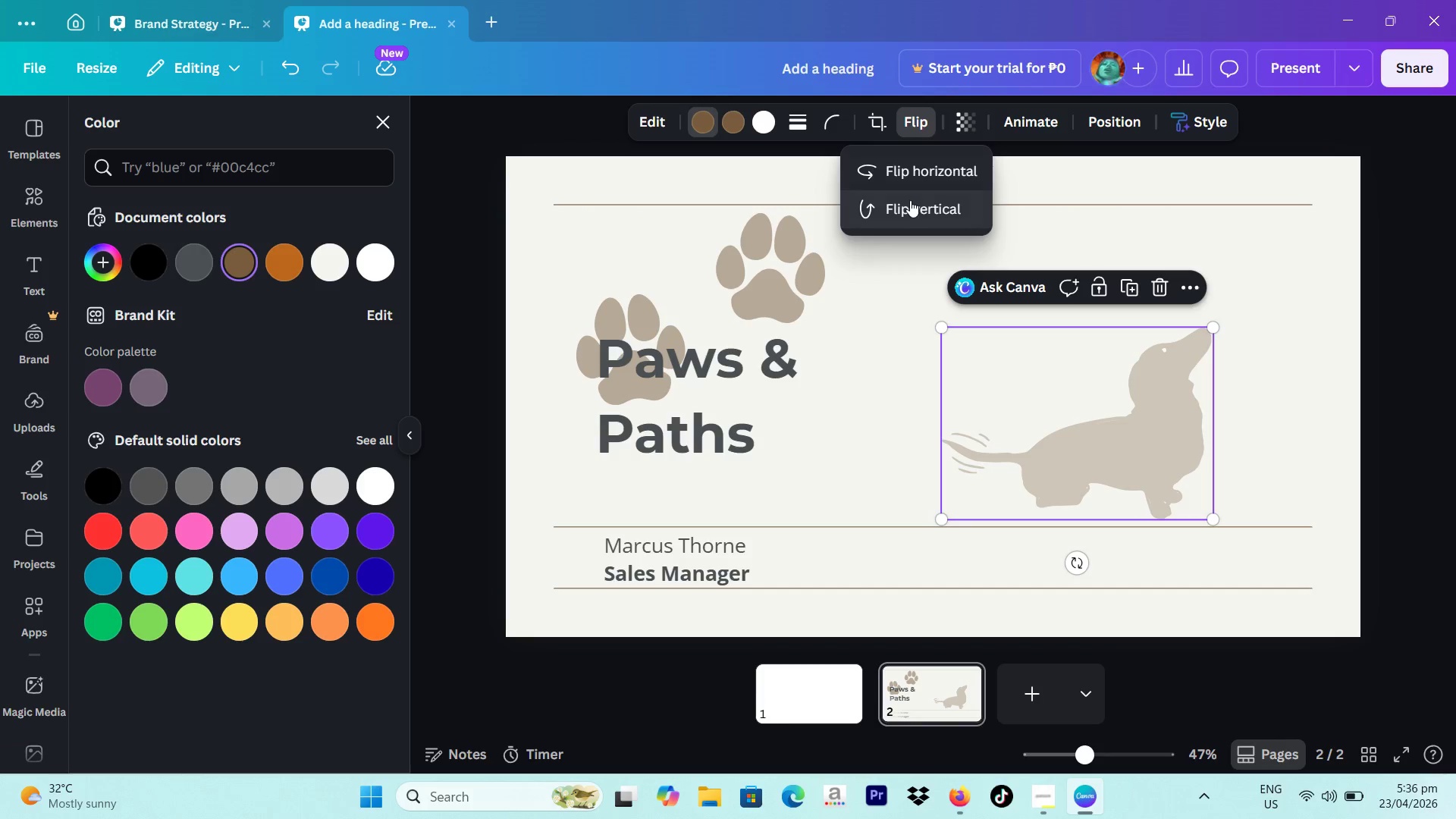 
left_click([913, 168])
 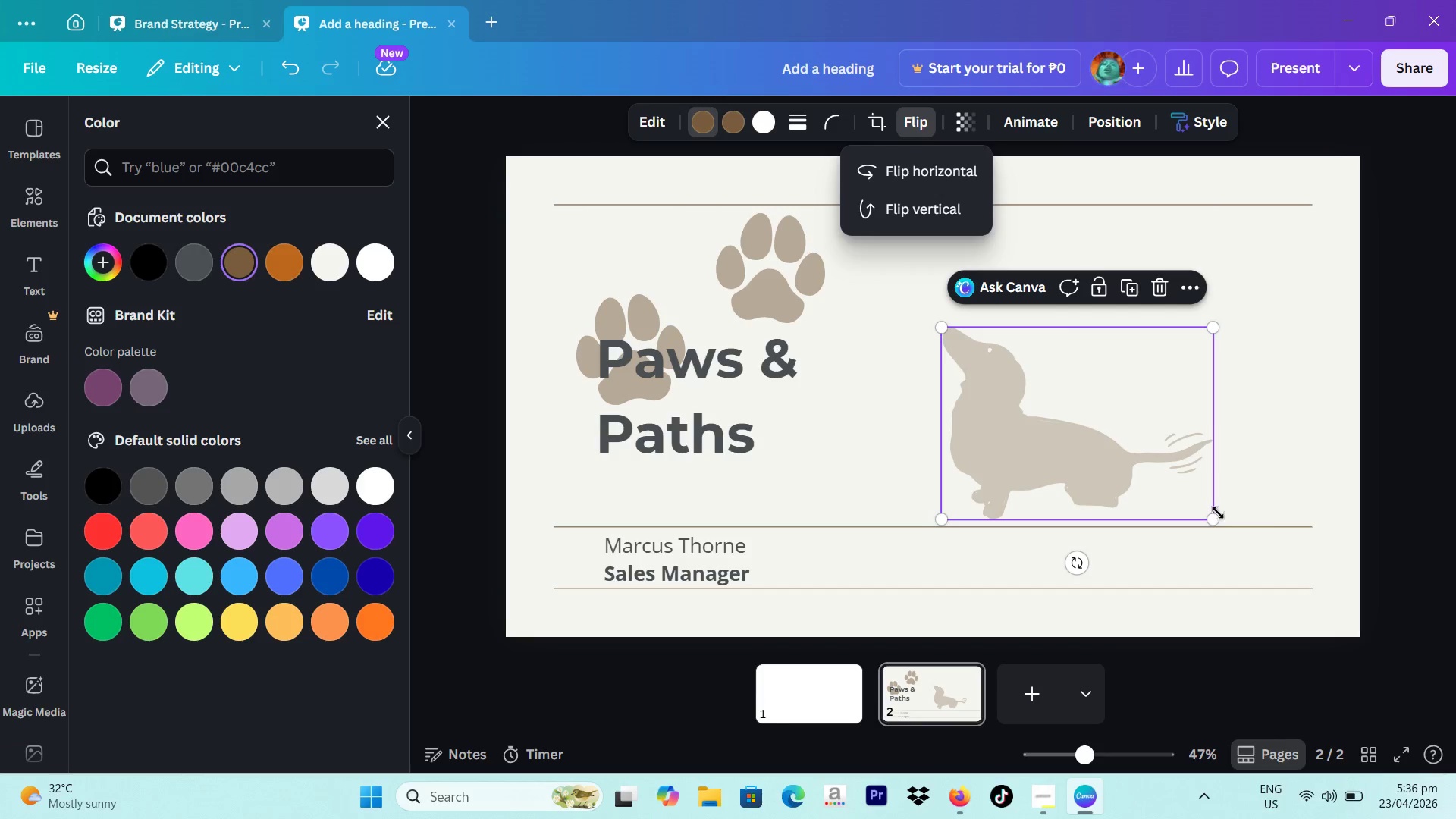 
left_click([1222, 514])
 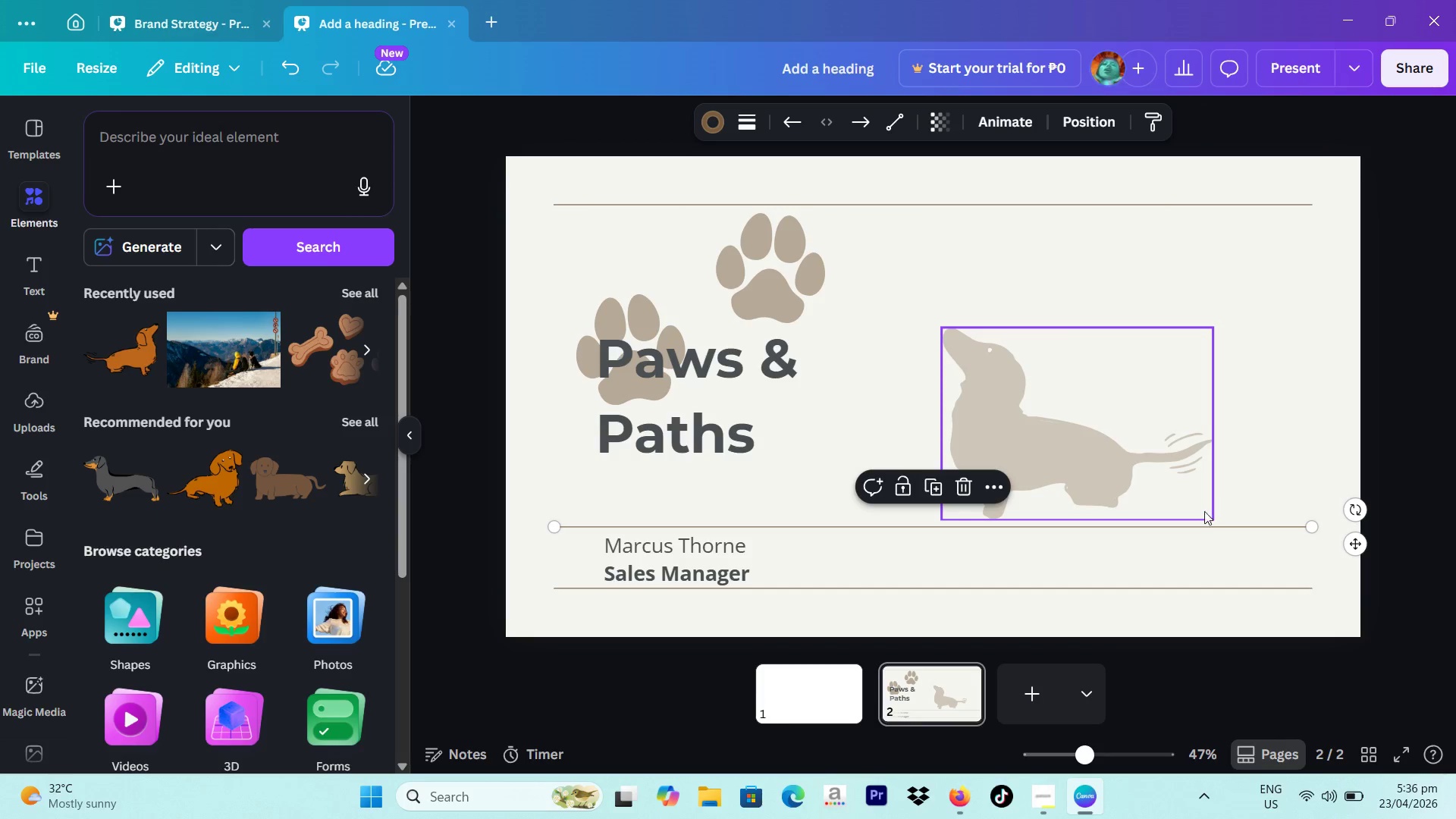 
left_click([1174, 494])
 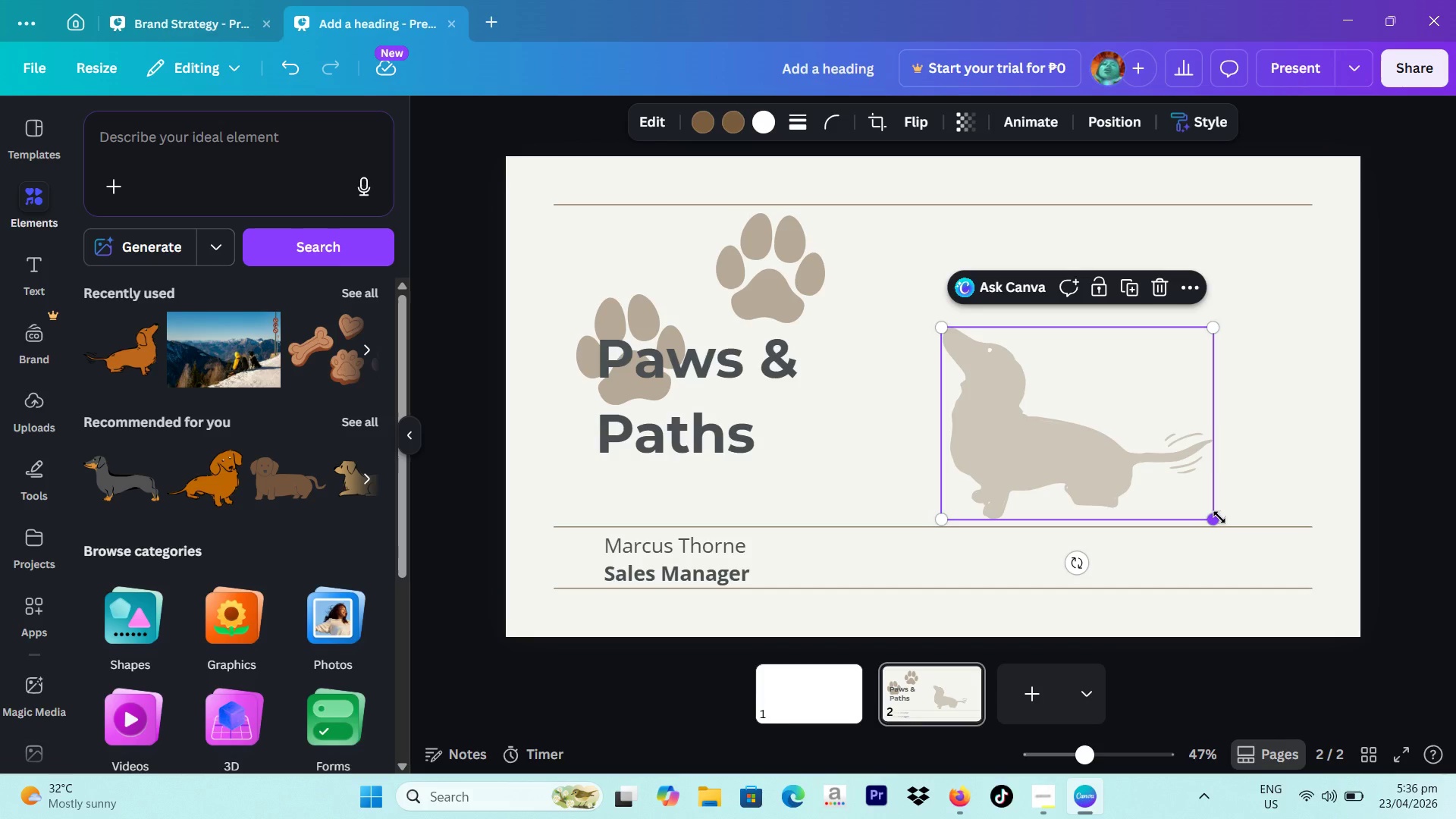 
left_click_drag(start_coordinate=[1219, 517], to_coordinate=[1389, 526])
 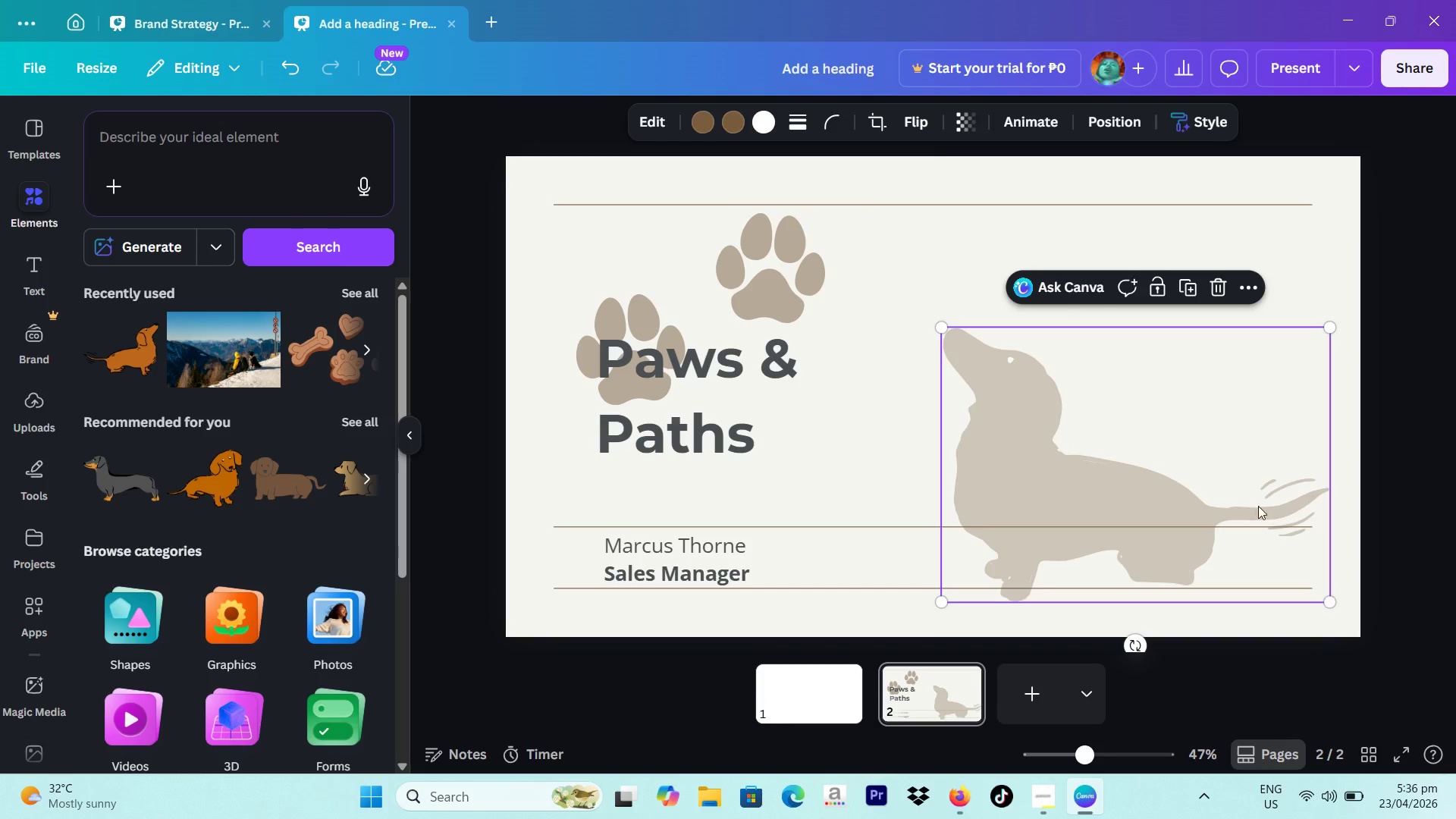 
left_click_drag(start_coordinate=[1259, 507], to_coordinate=[1285, 447])
 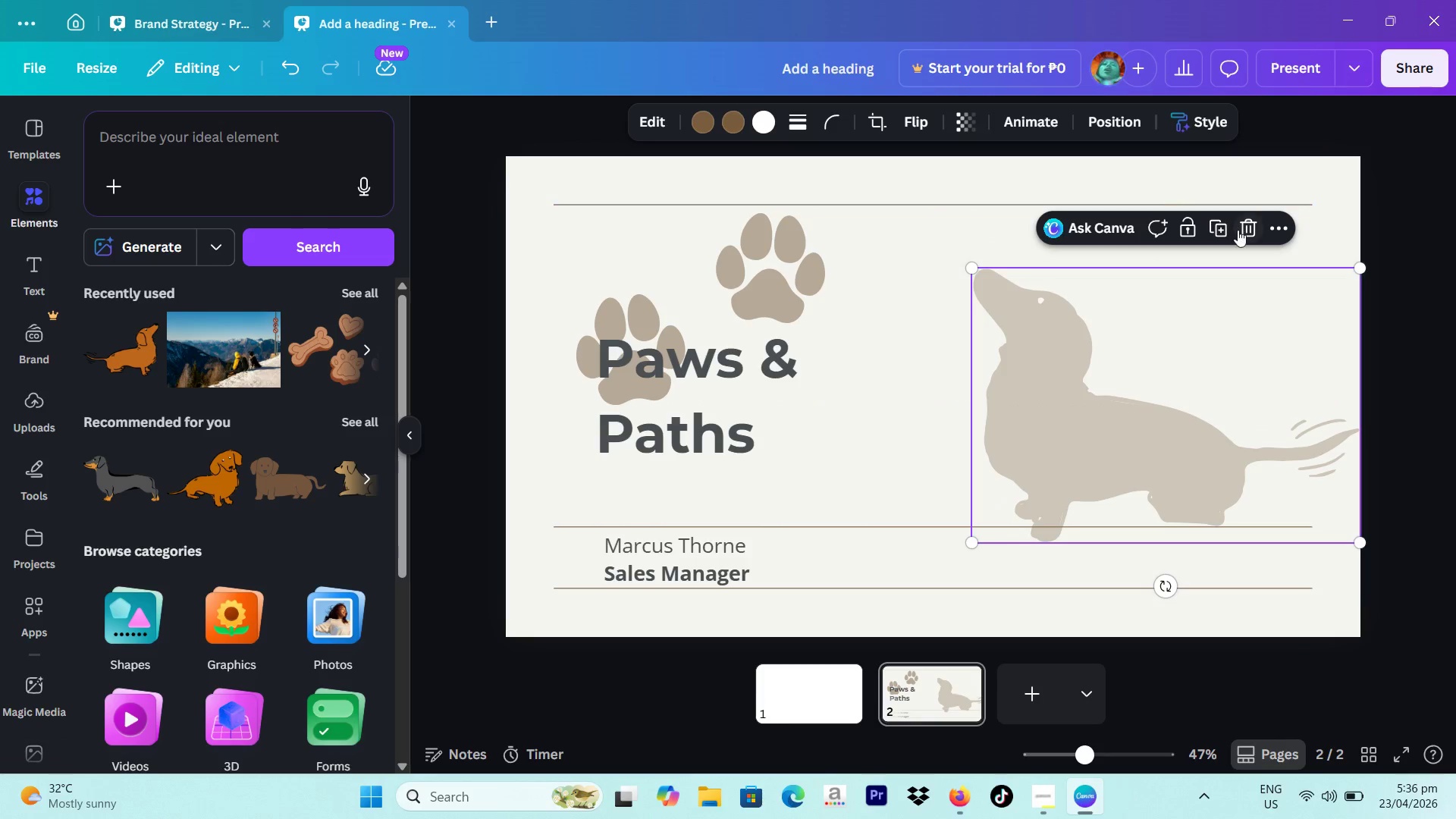 
left_click([1238, 230])
 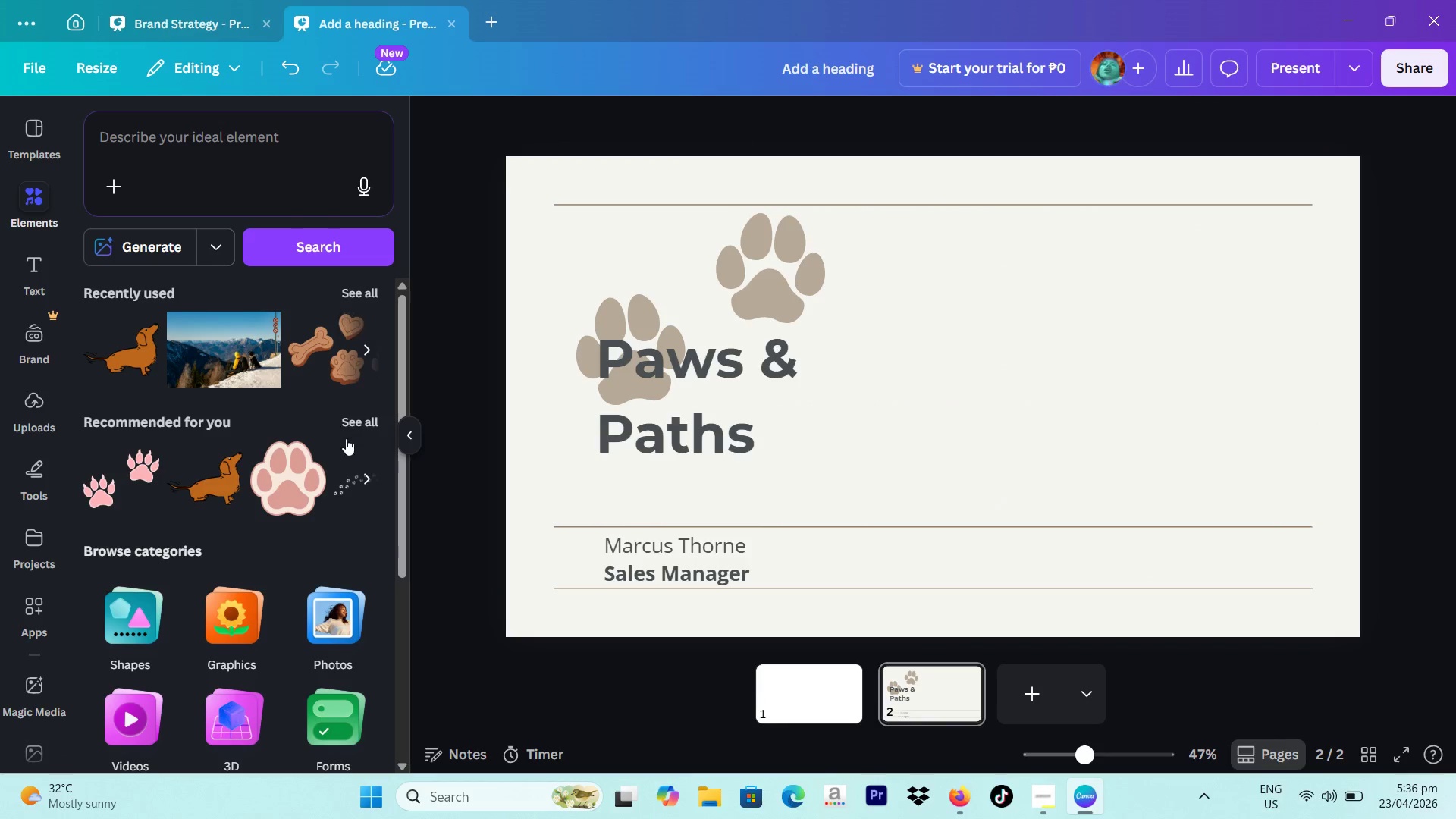 
left_click([358, 435])
 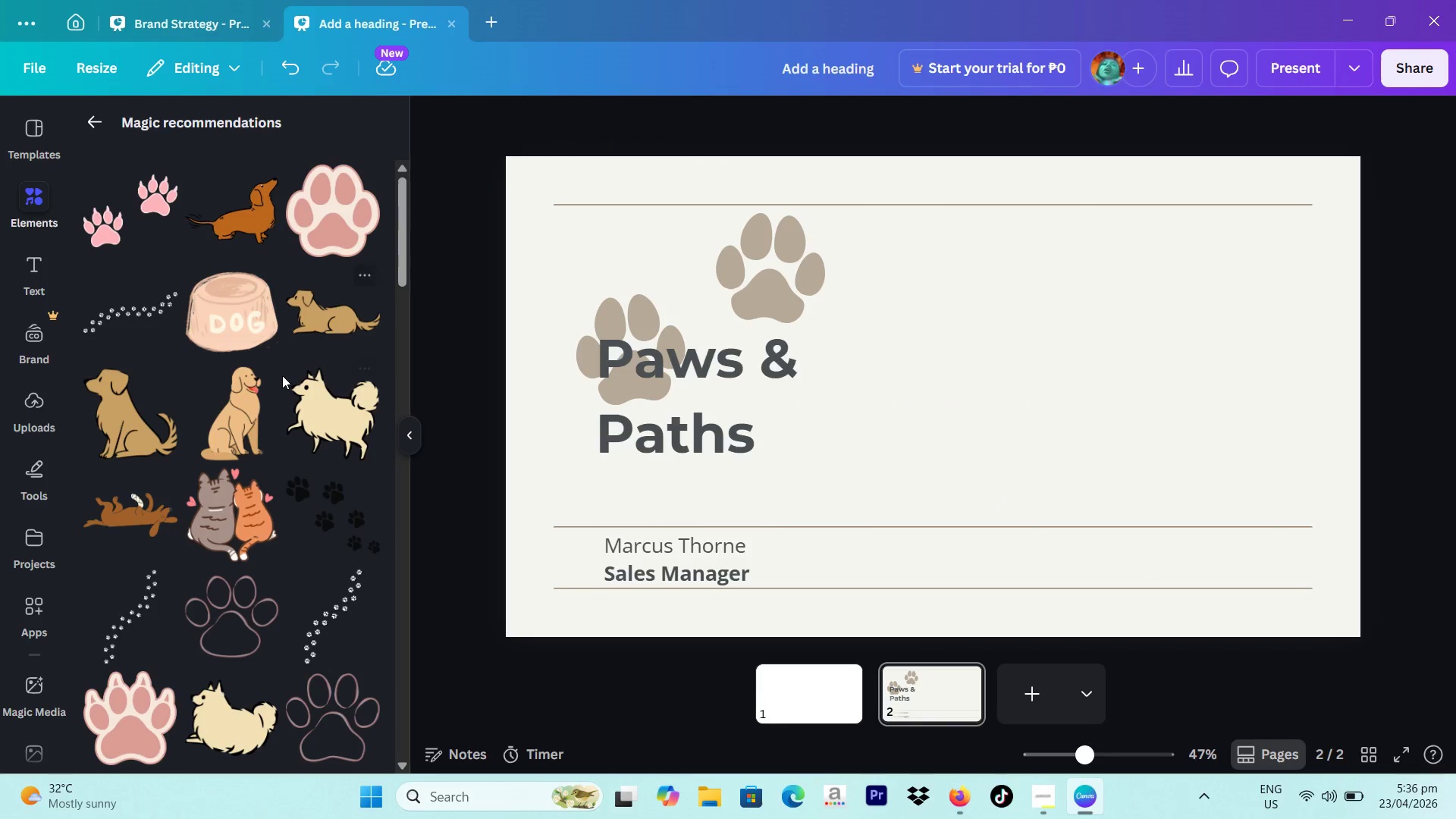 
left_click([123, 419])
 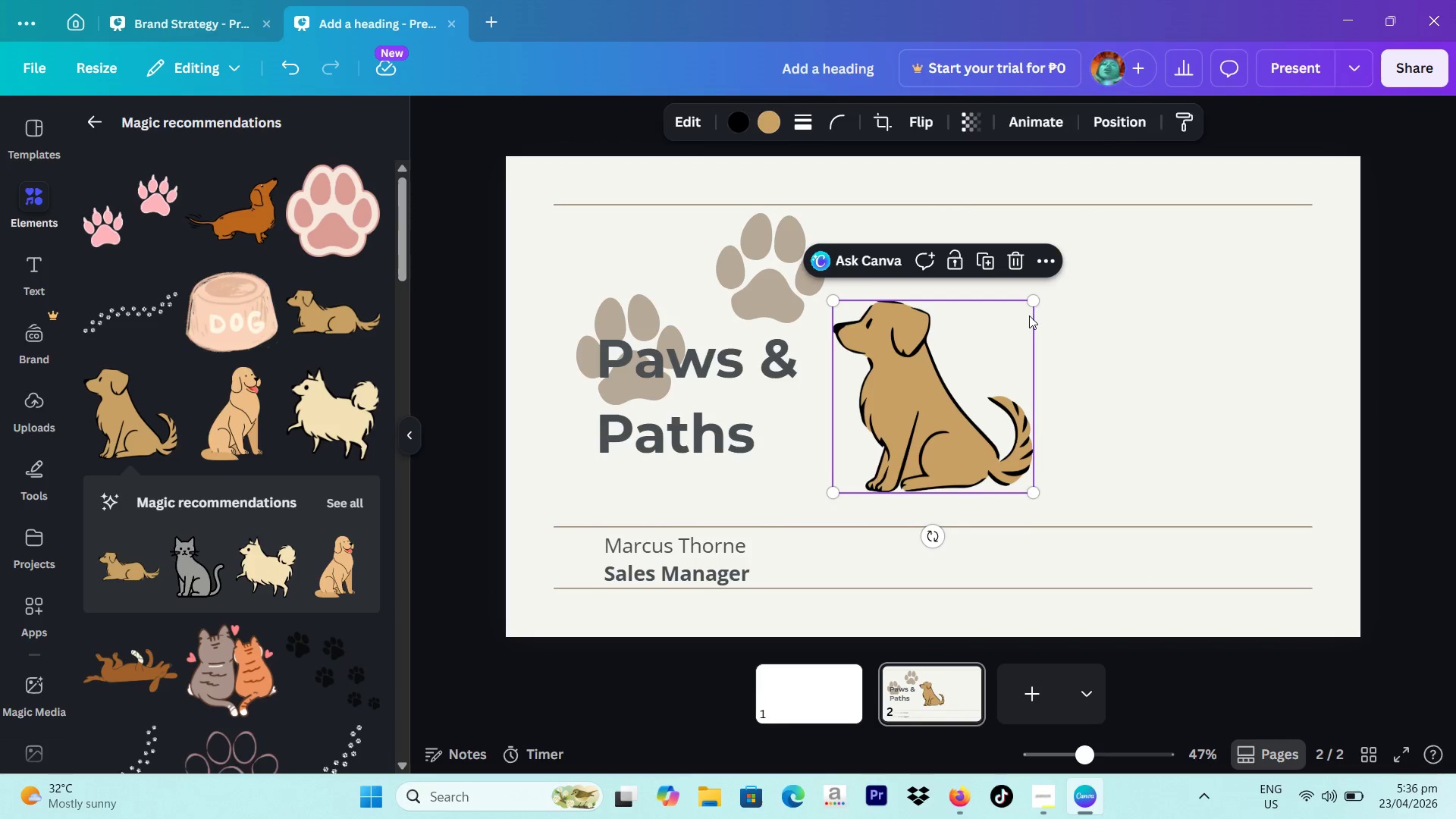 
left_click_drag(start_coordinate=[1034, 299], to_coordinate=[1181, 254])
 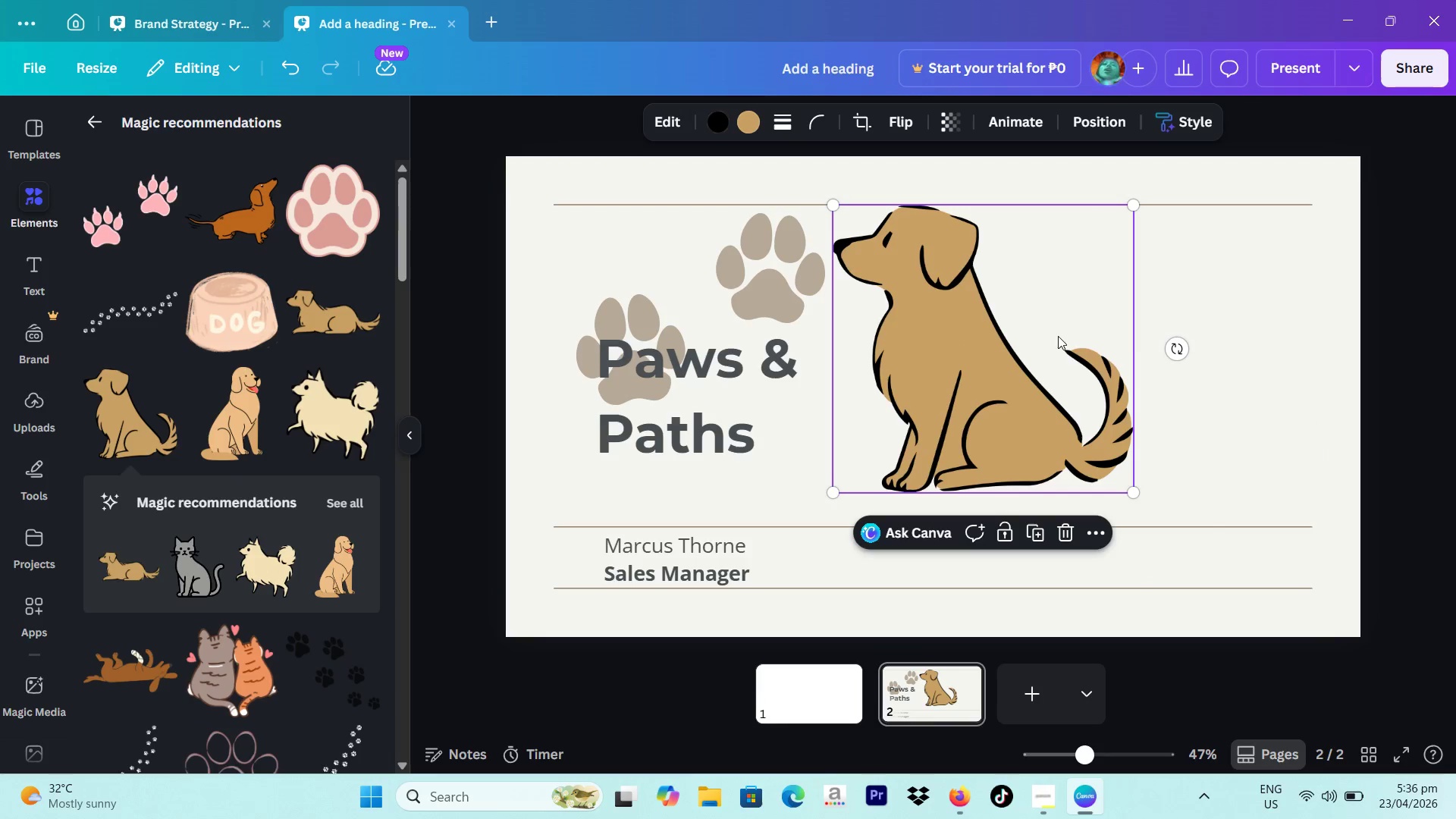 
left_click_drag(start_coordinate=[1056, 337], to_coordinate=[1240, 371])
 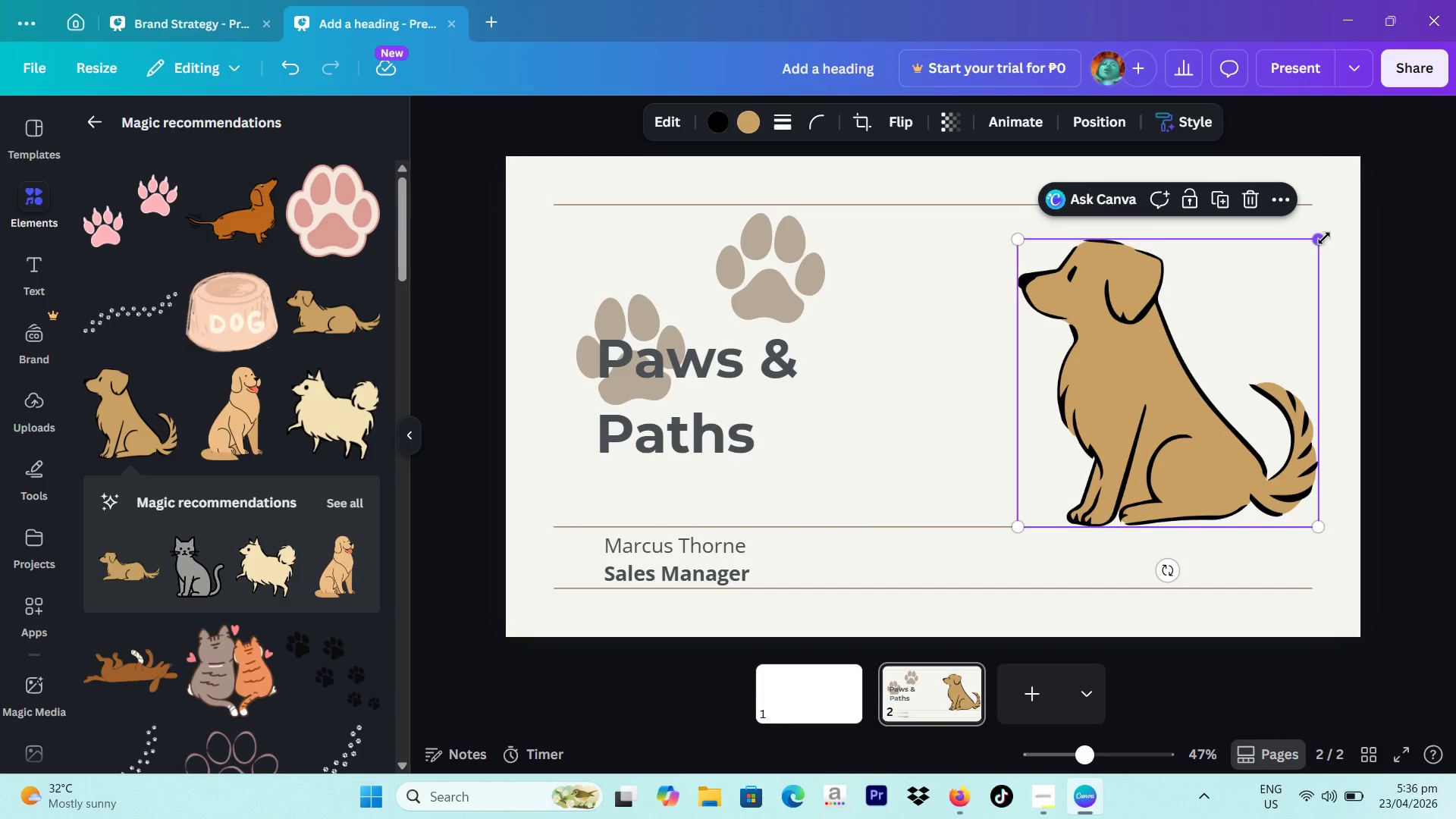 
left_click_drag(start_coordinate=[1324, 238], to_coordinate=[1273, 305])
 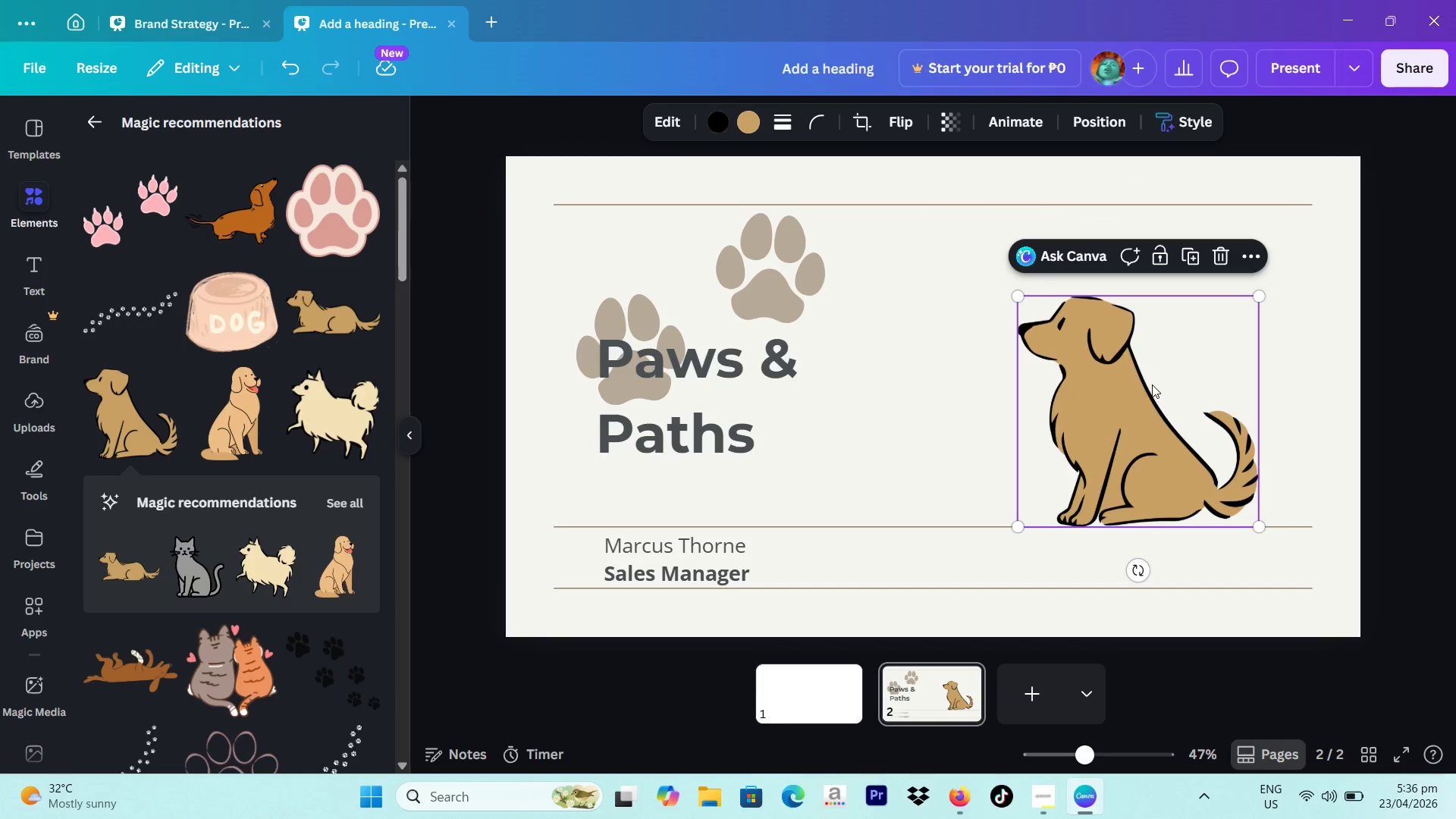 
left_click_drag(start_coordinate=[1152, 384], to_coordinate=[1207, 382])
 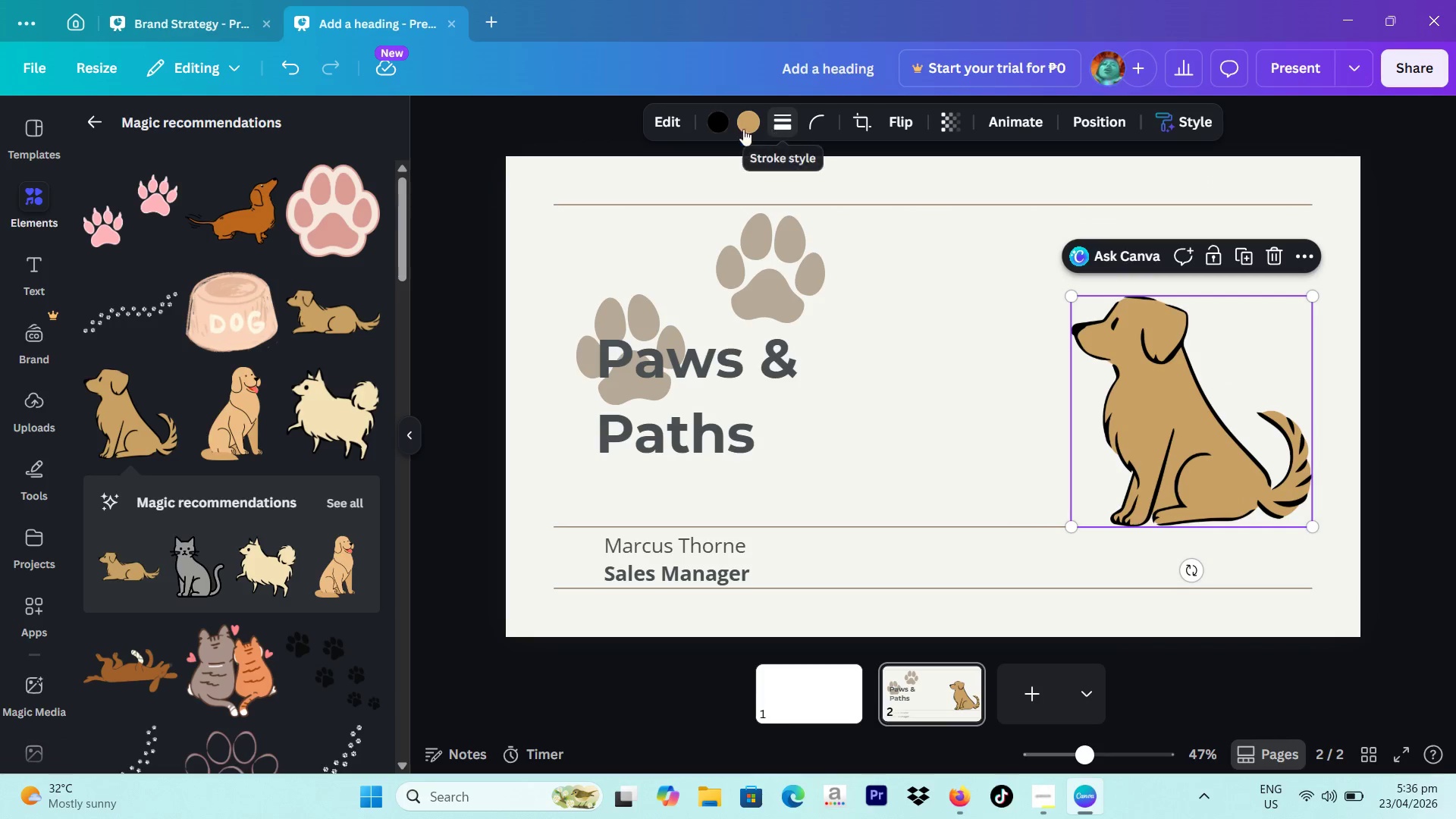 
left_click([729, 129])
 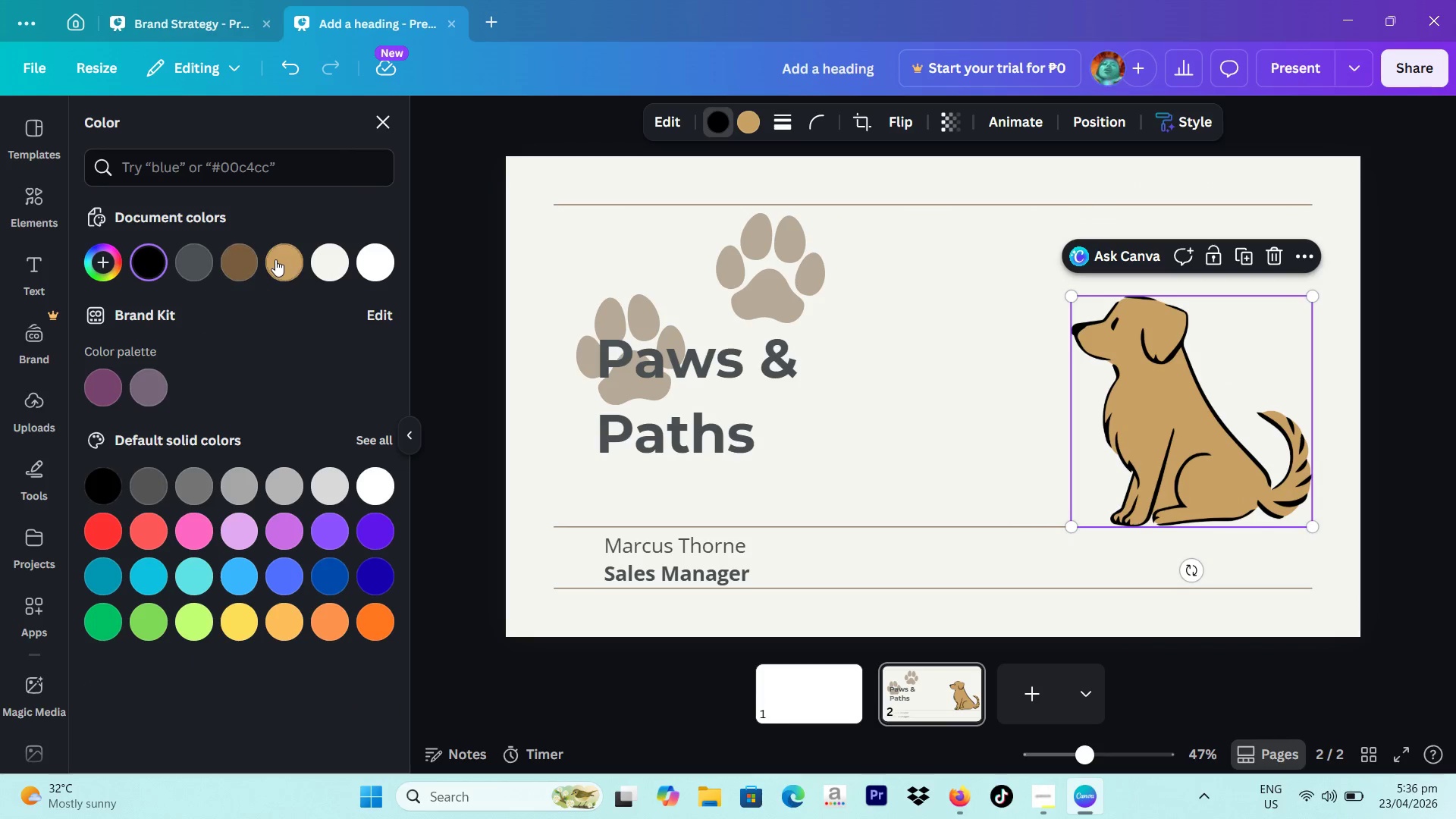 
left_click([275, 259])
 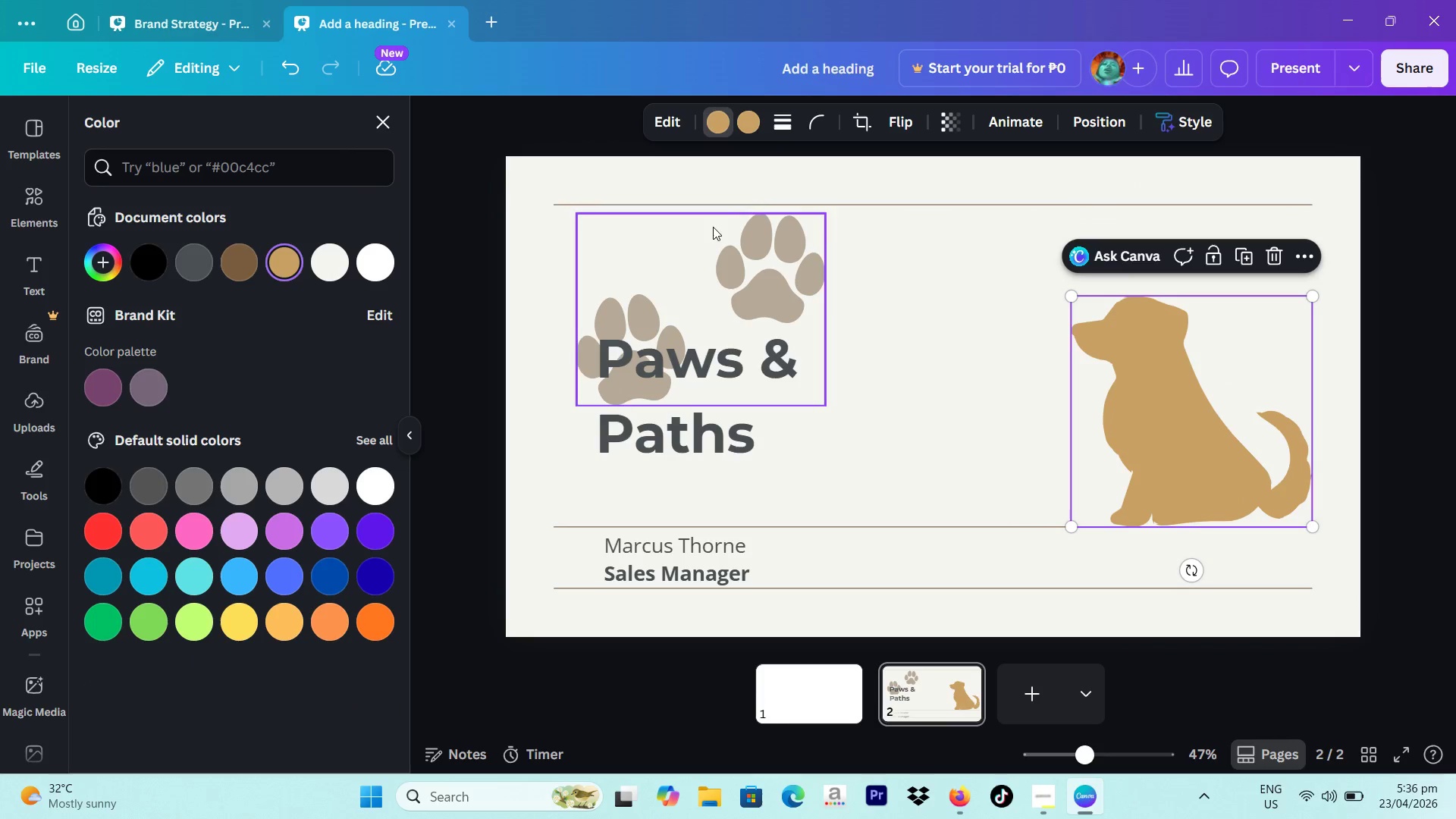 
left_click([289, 66])
 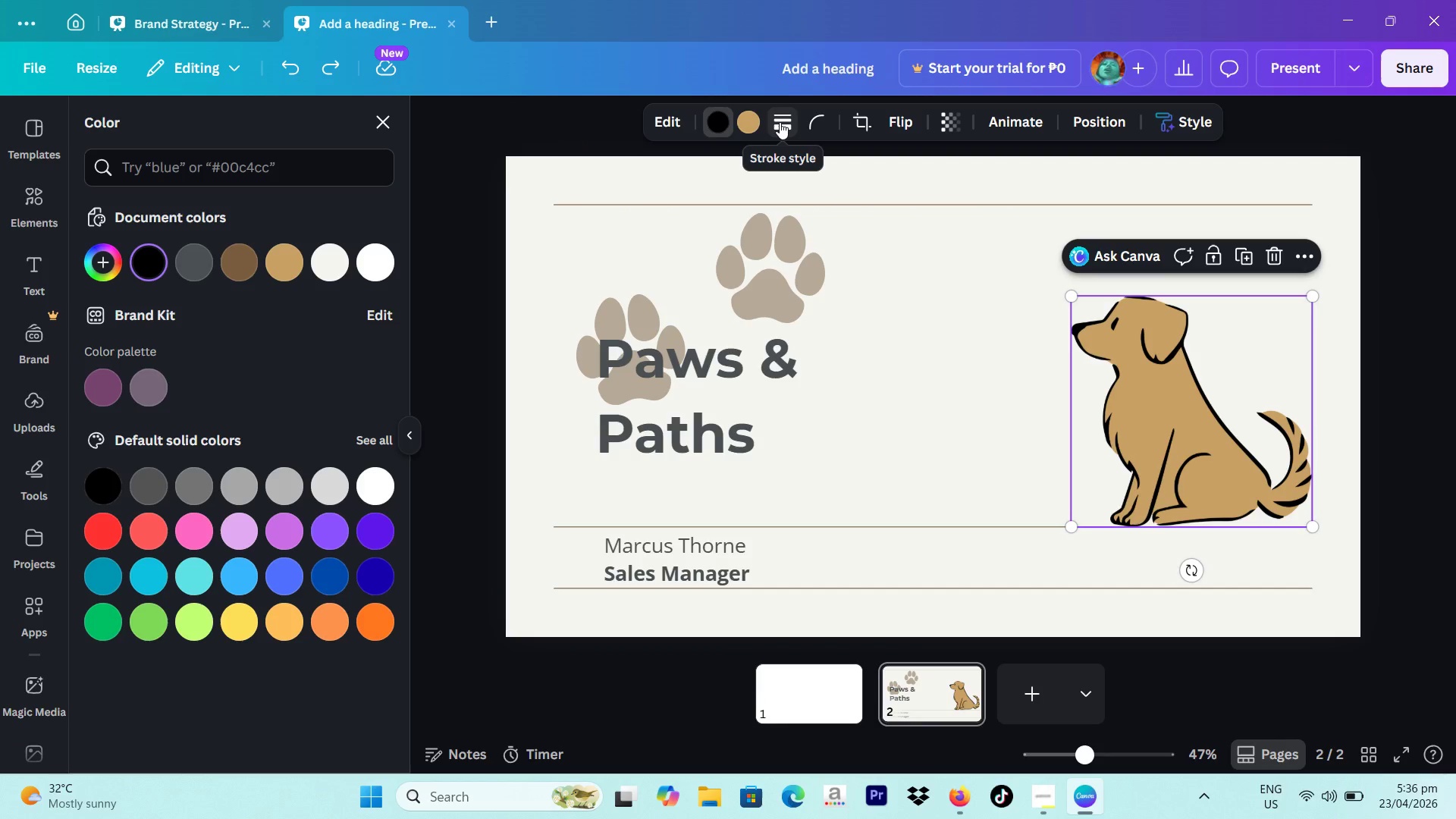 
left_click([104, 260])
 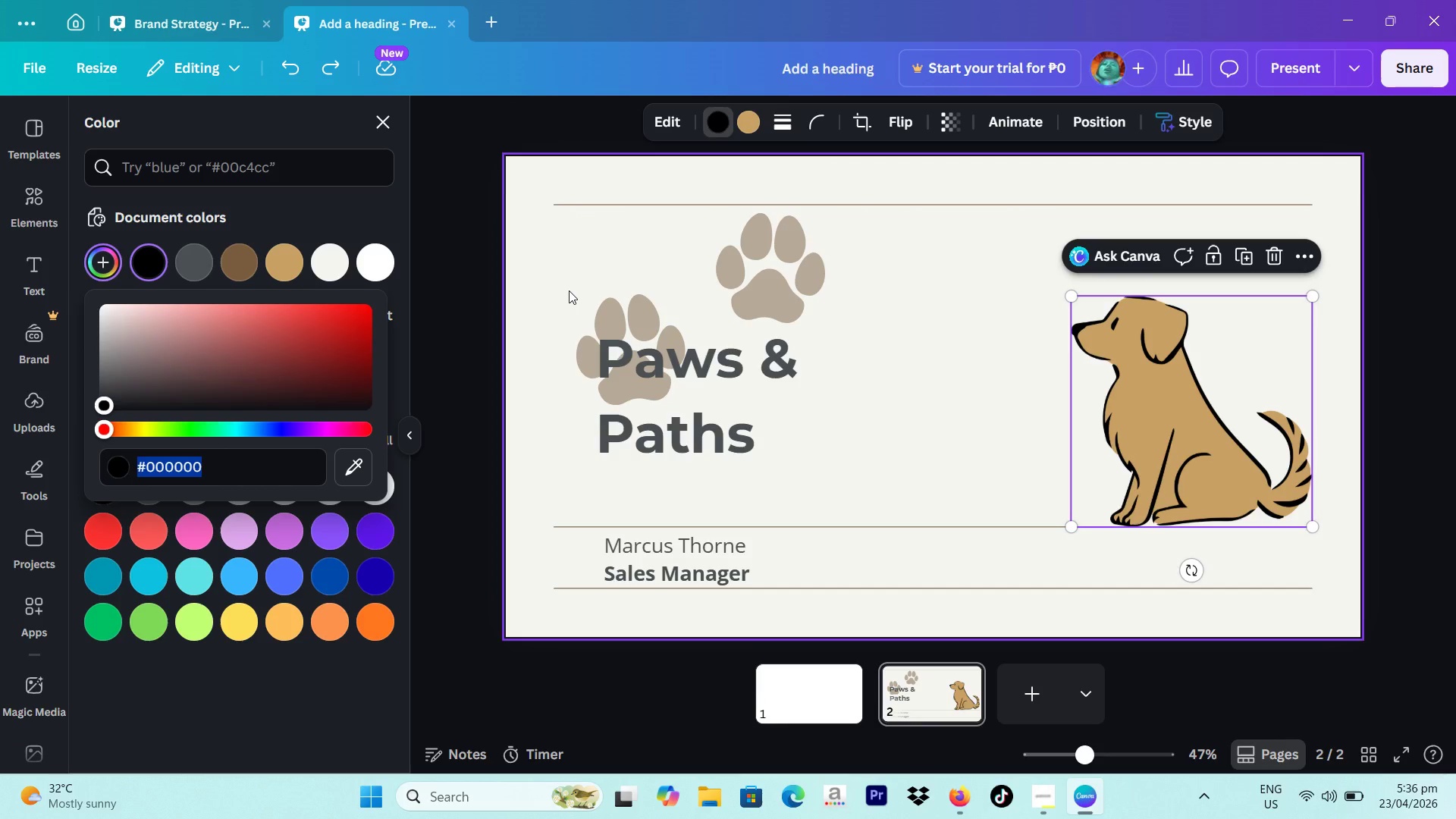 
type(7a5c3e)
 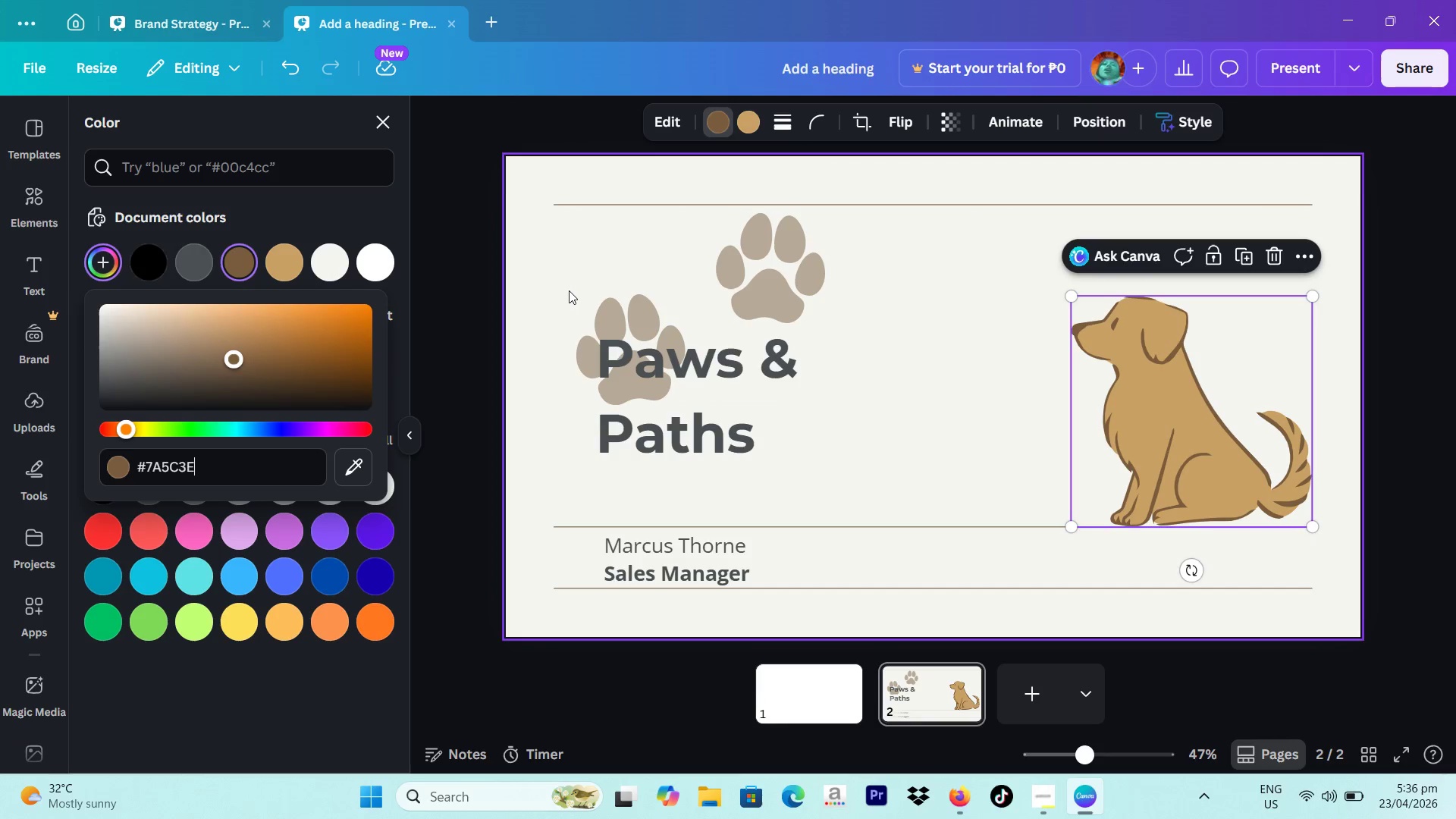 
key(Enter)
 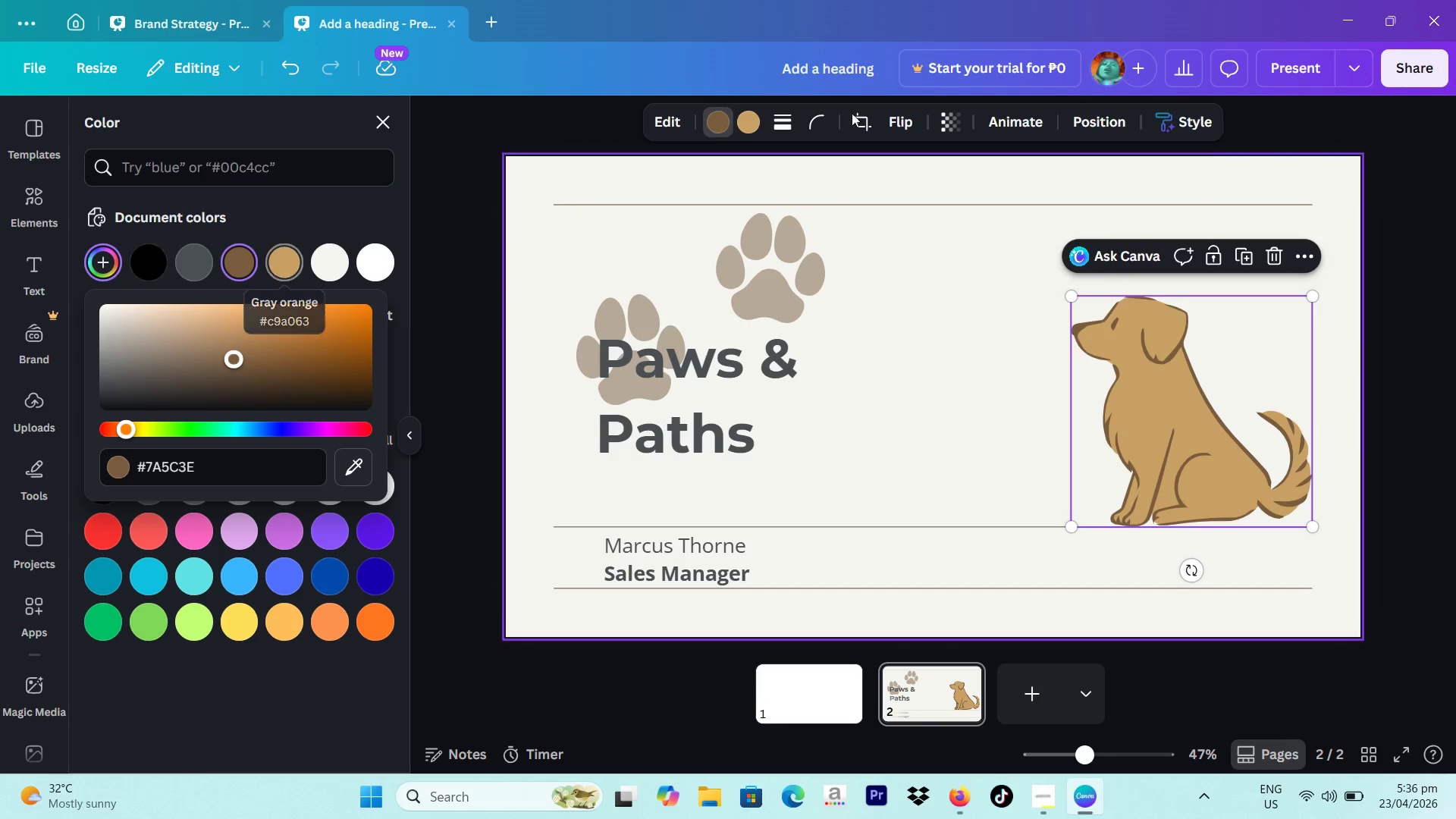 
left_click([952, 124])
 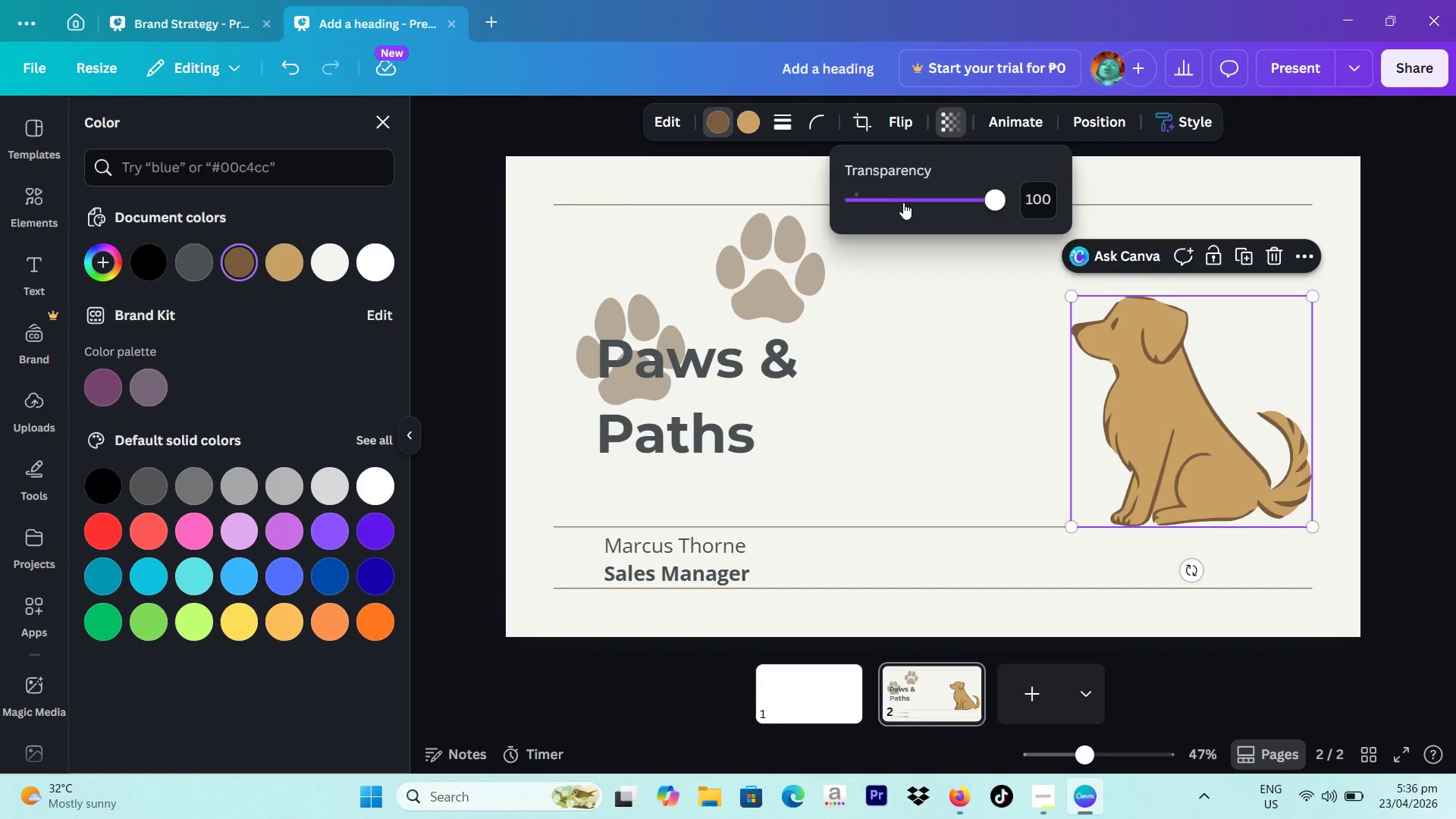 
left_click_drag(start_coordinate=[906, 202], to_coordinate=[923, 218])
 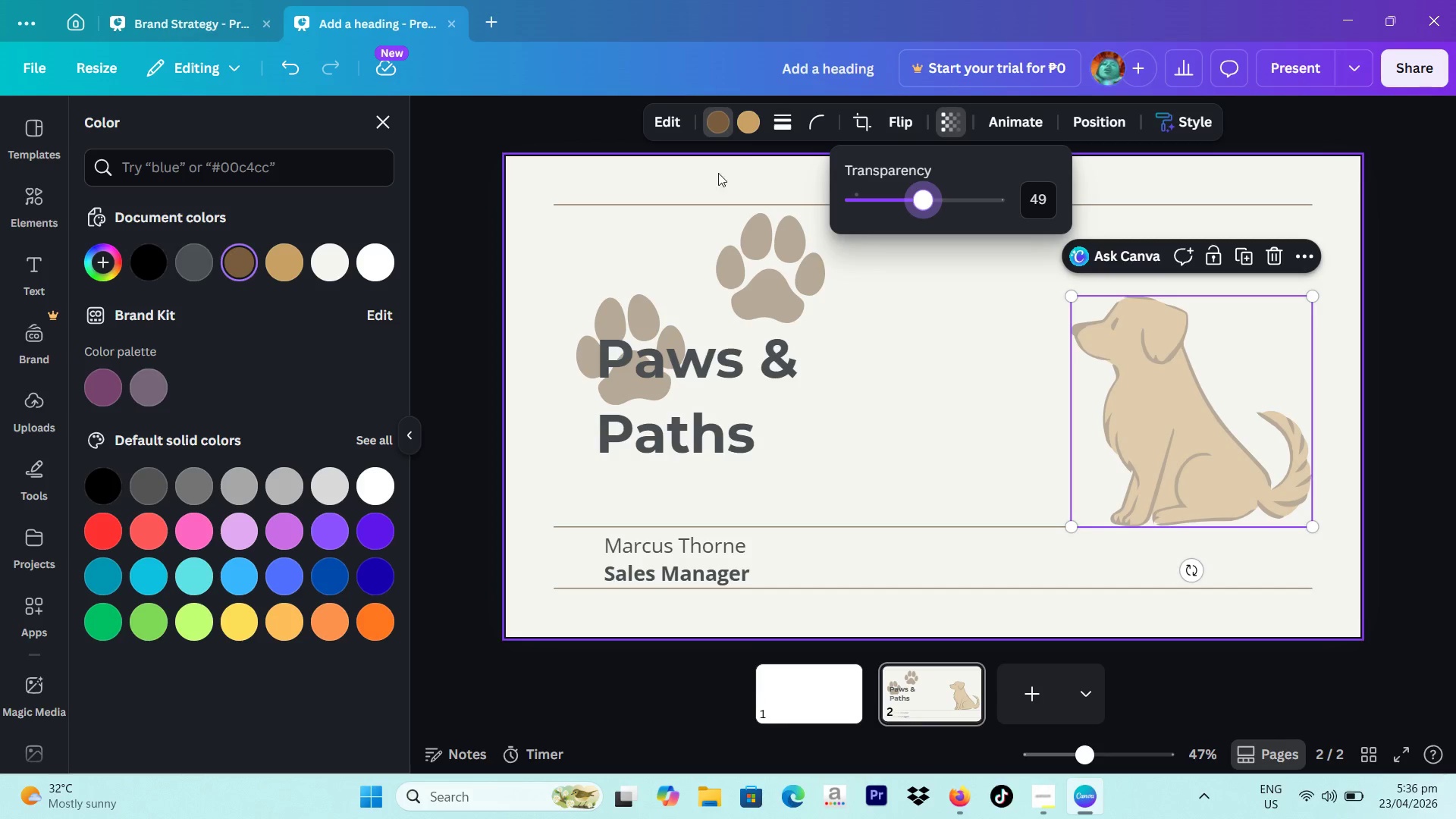 
left_click([751, 112])
 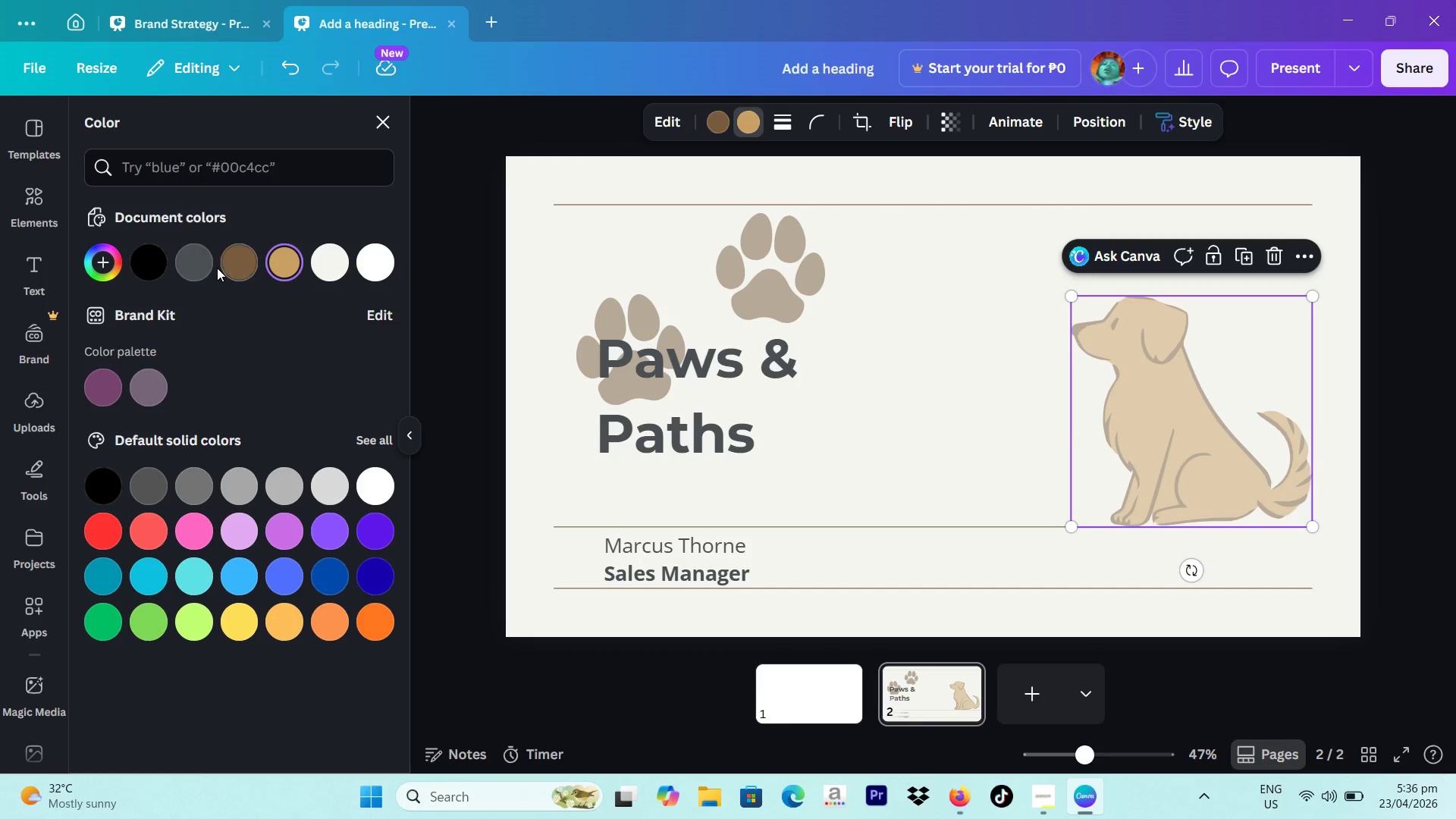 
left_click([232, 268])
 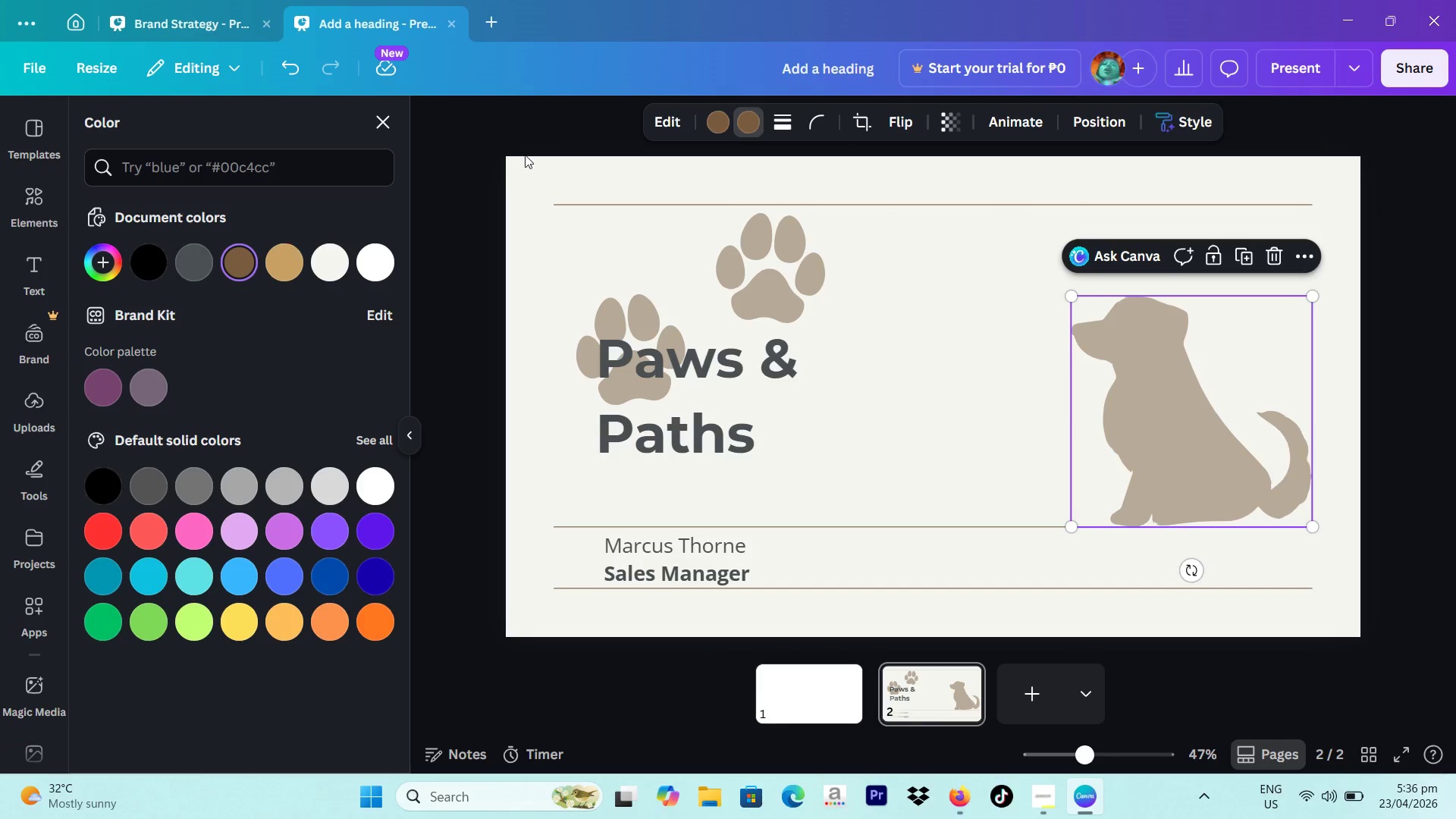 
left_click([96, 272])
 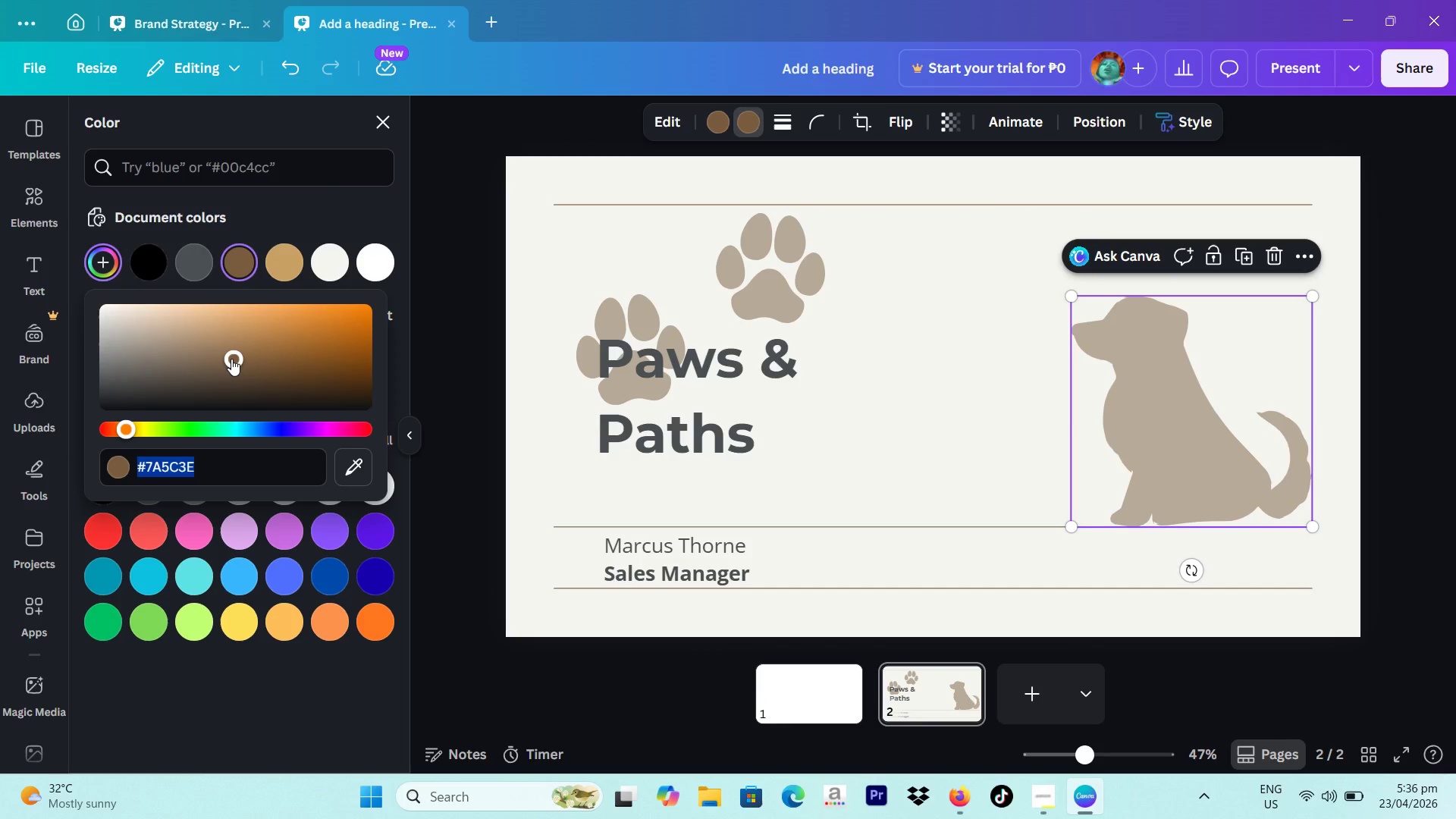 
left_click_drag(start_coordinate=[231, 359], to_coordinate=[204, 340])
 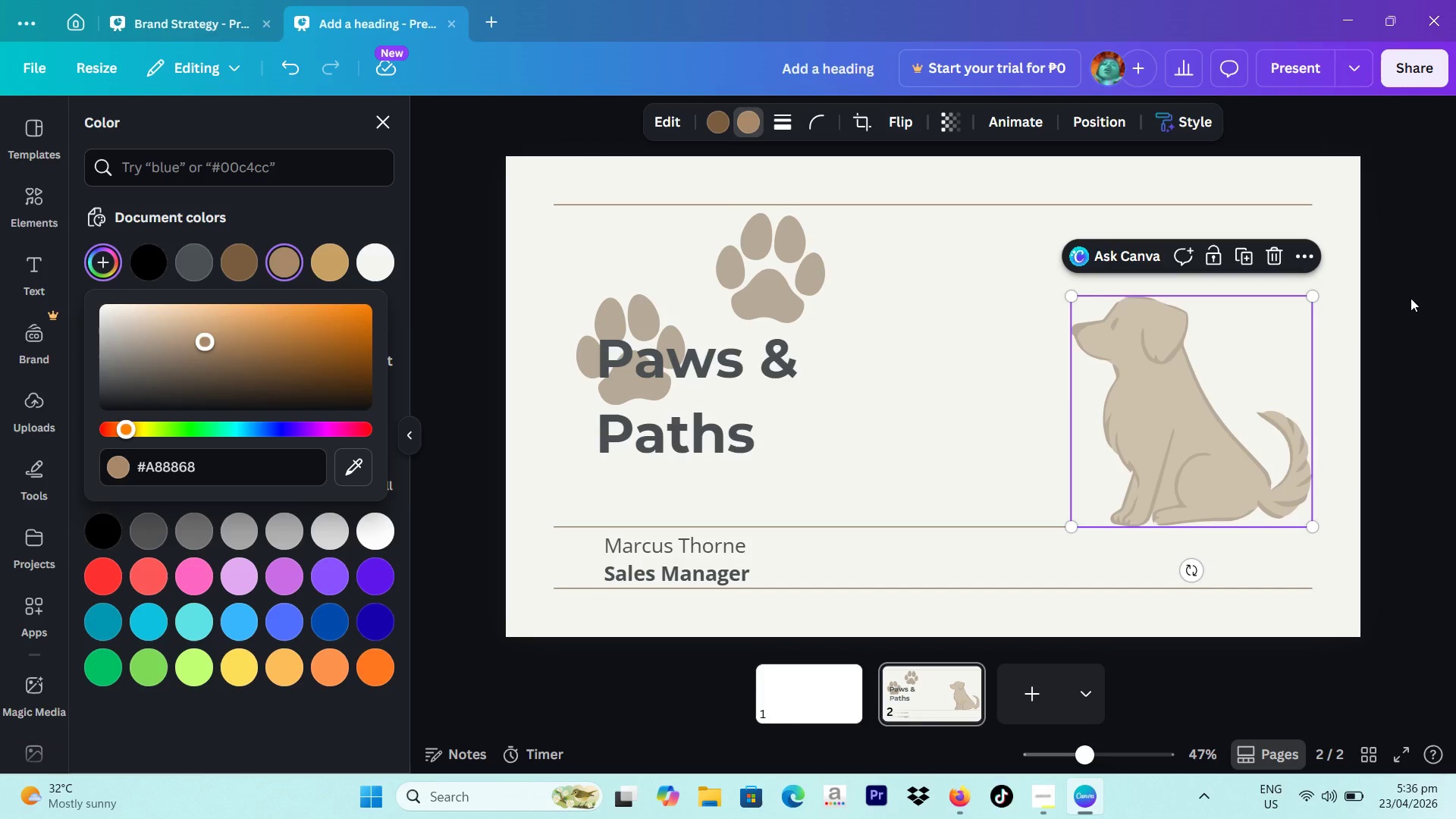 
left_click([1395, 295])
 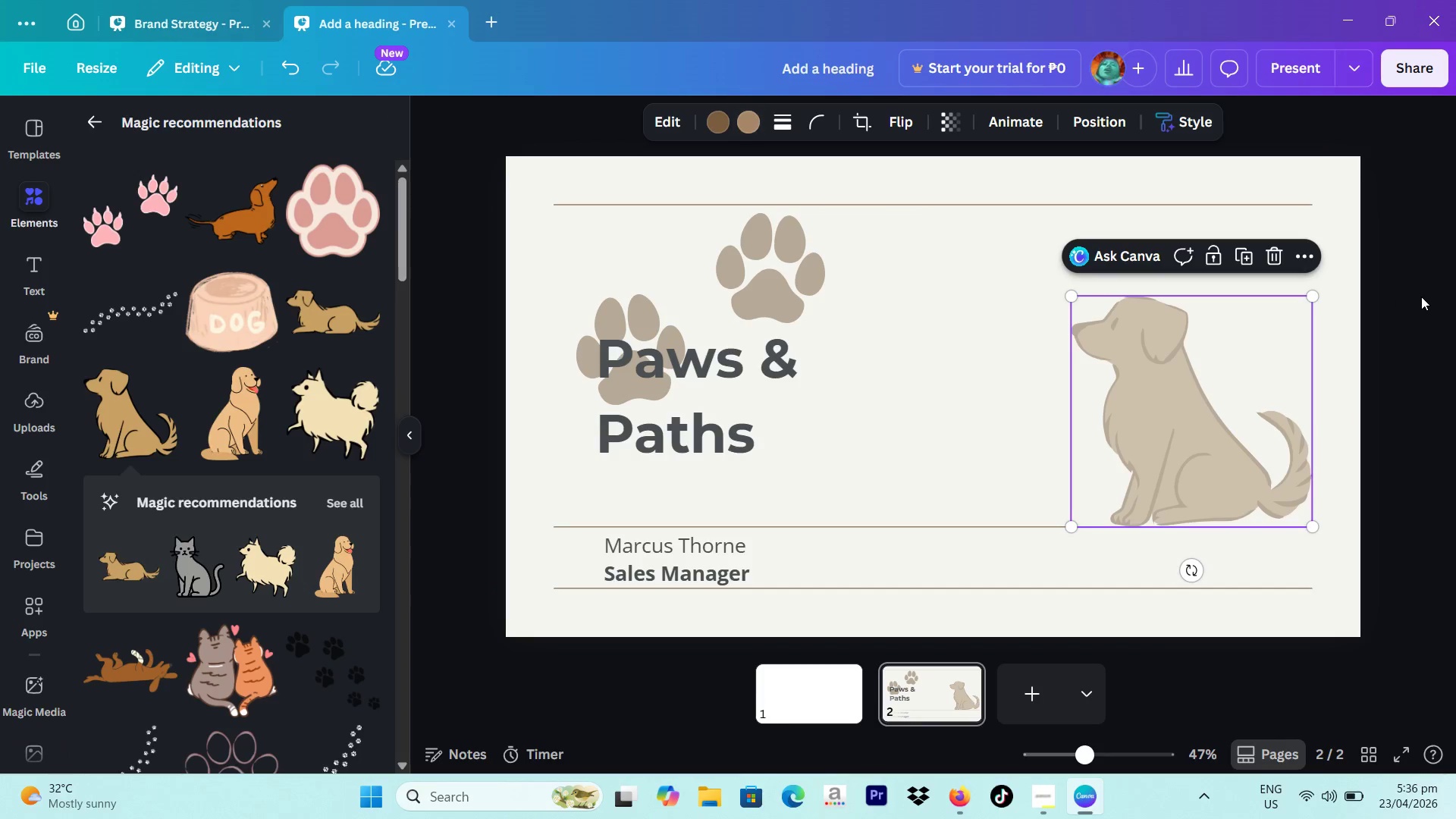 
left_click_drag(start_coordinate=[1425, 302], to_coordinate=[1429, 303])
 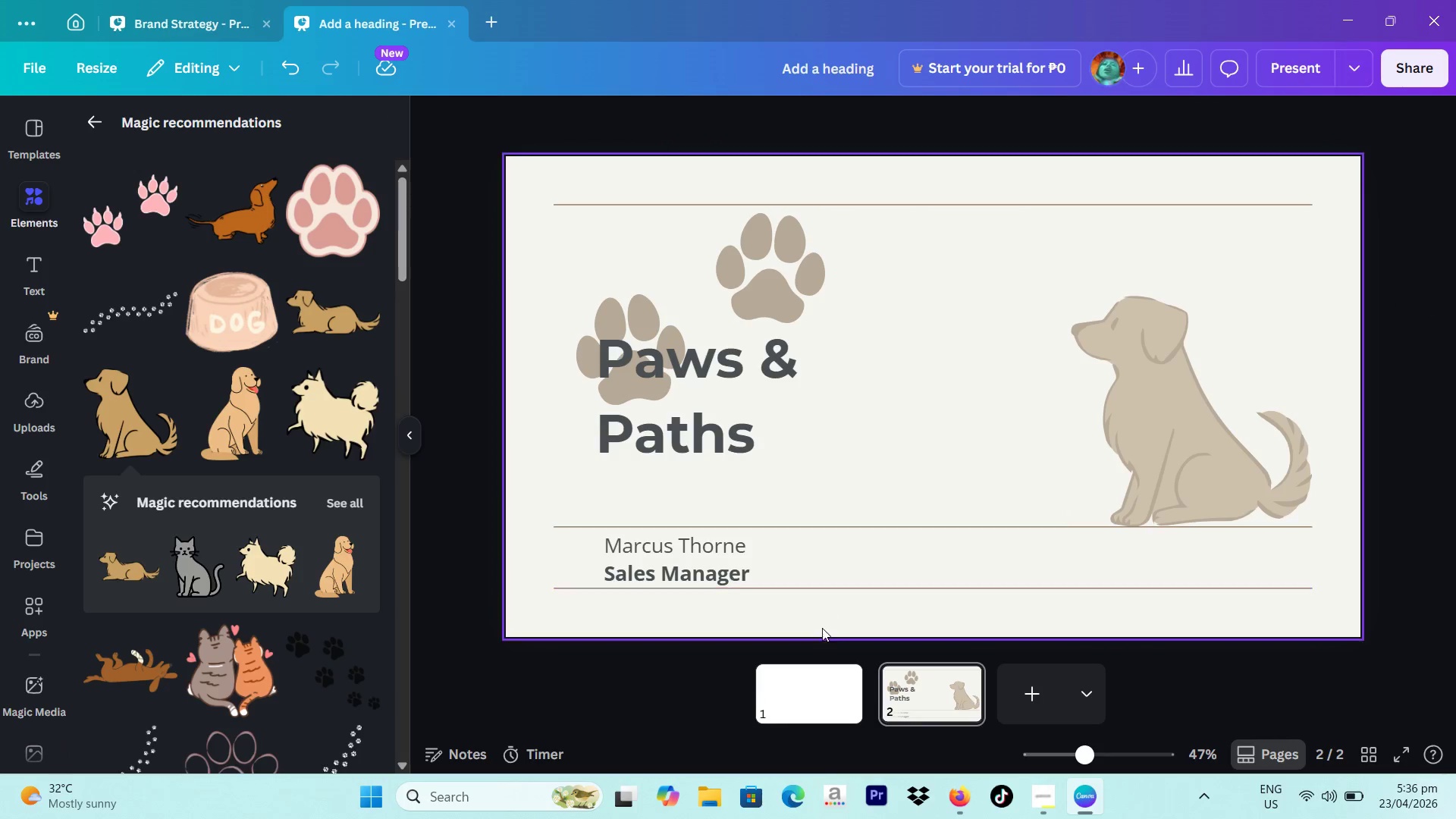 
left_click([824, 680])
 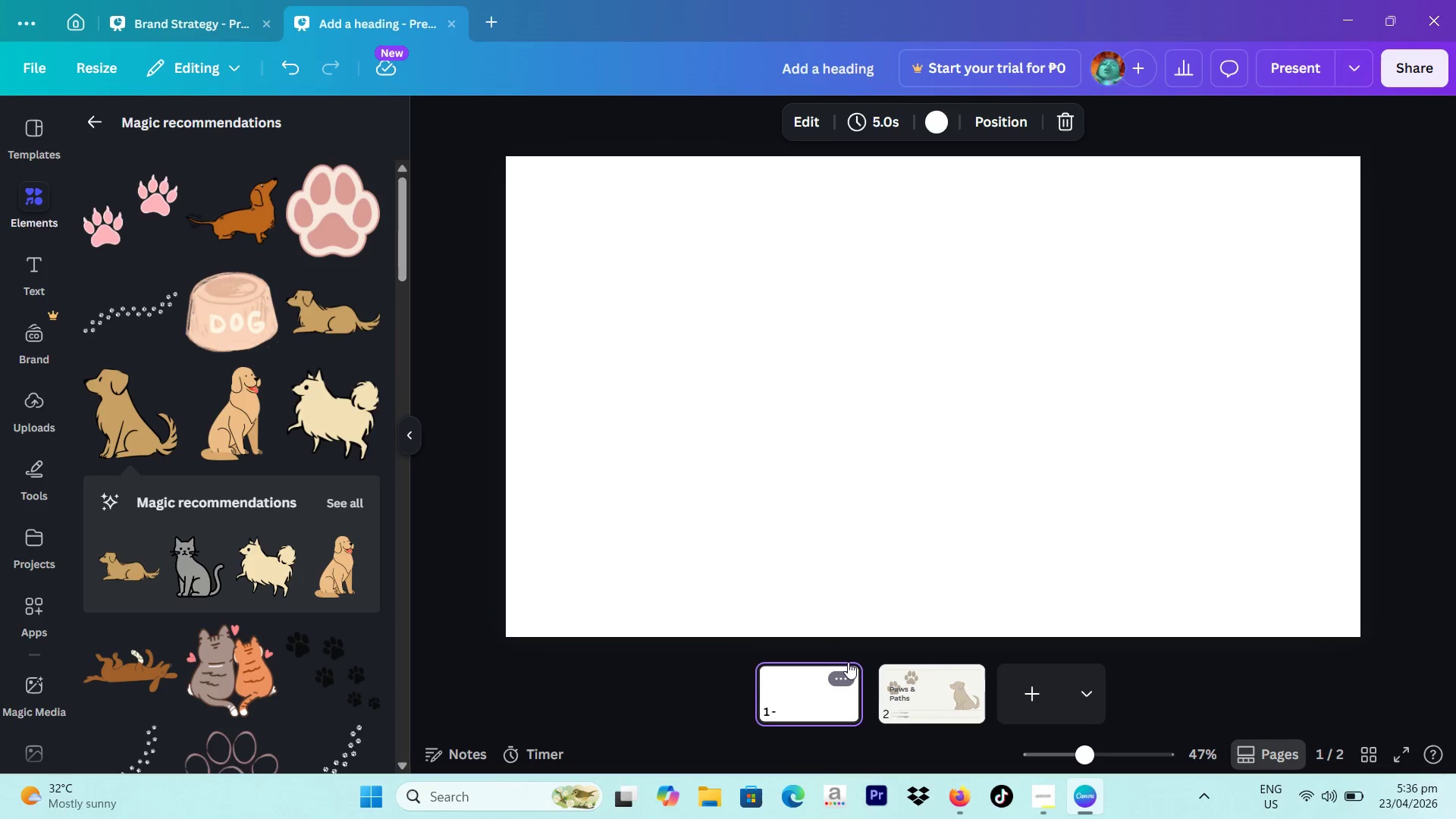 
key(Backspace)
 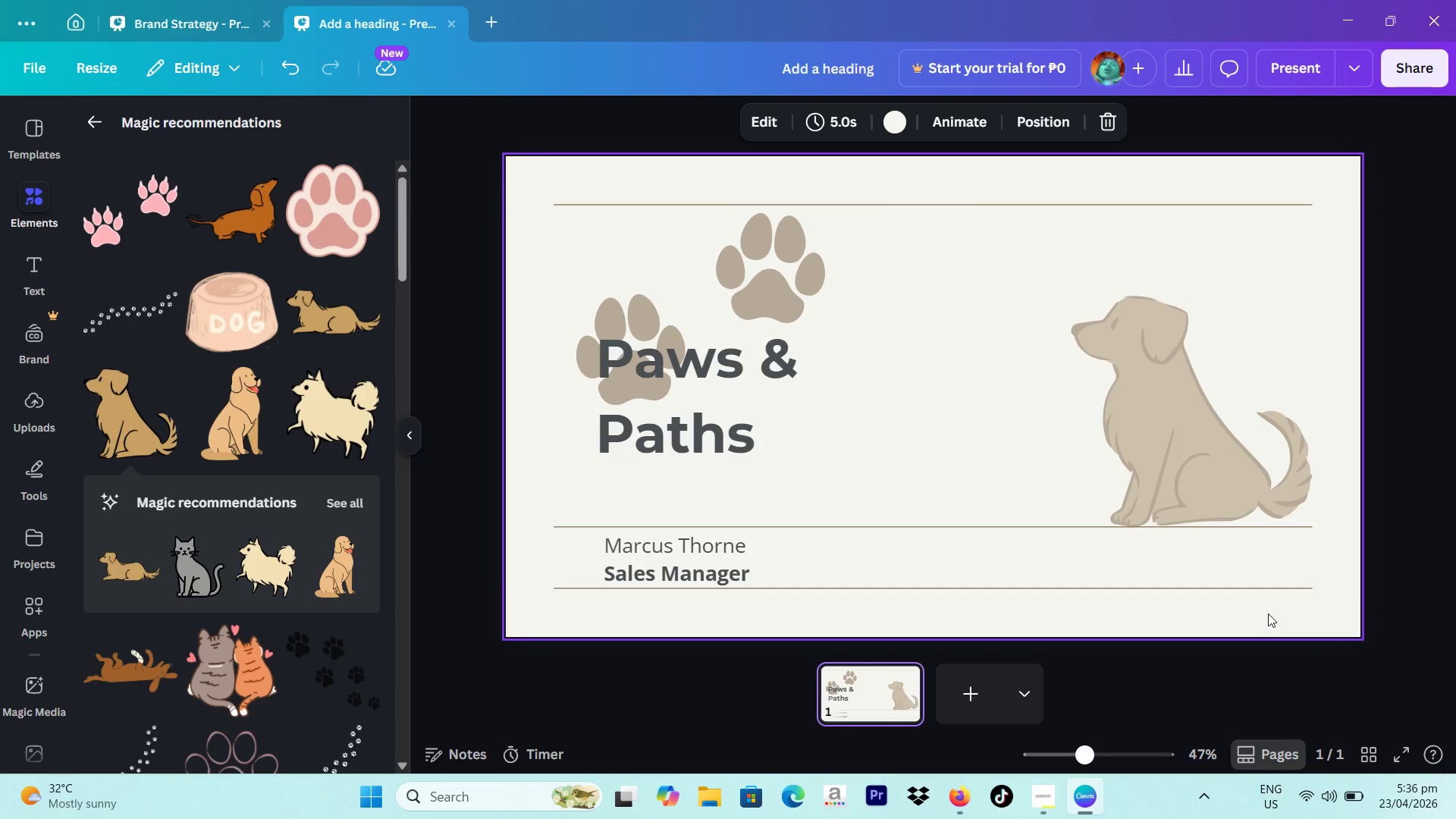 
wait(25.67)
 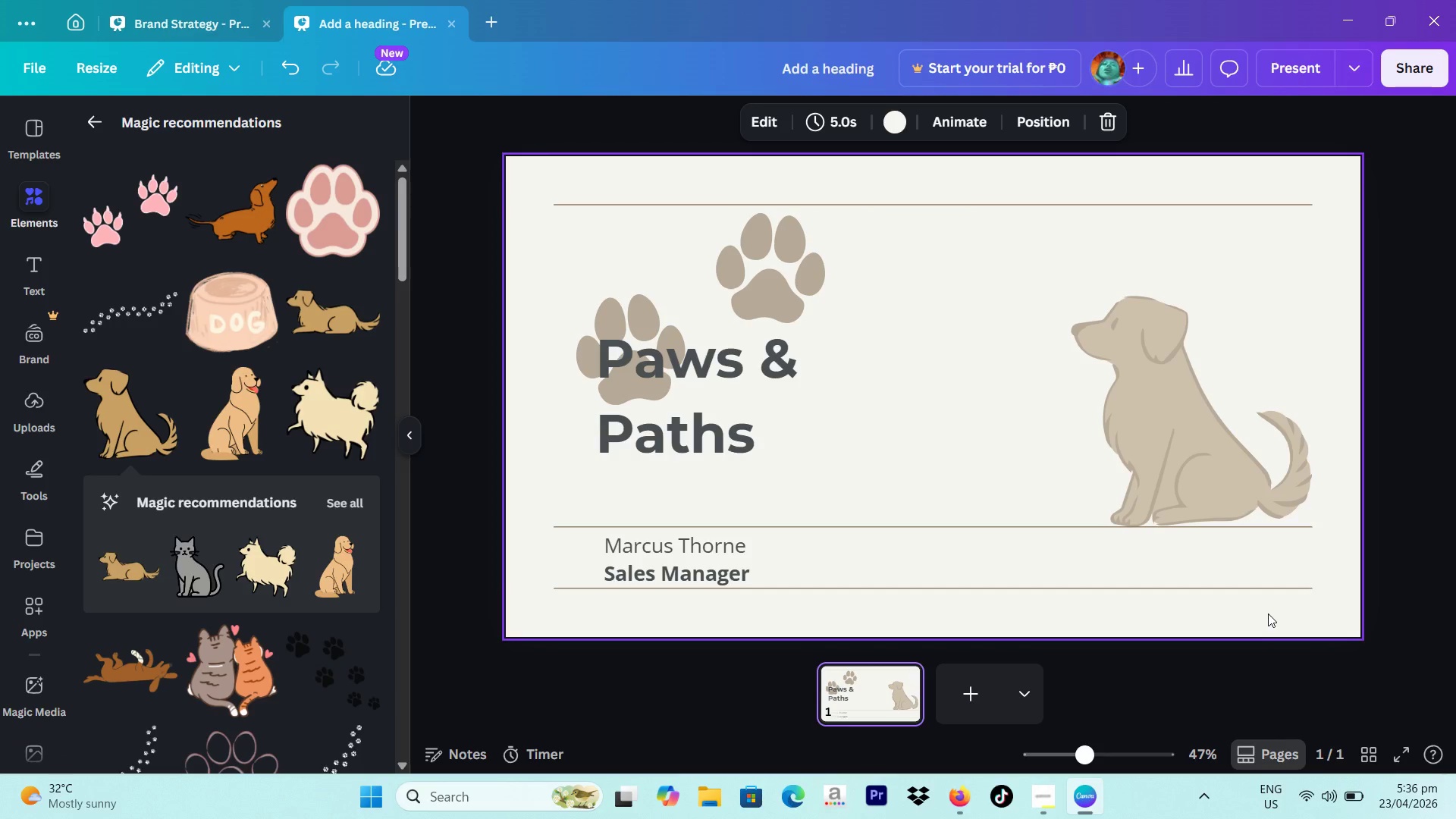 
left_click([24, 136])
 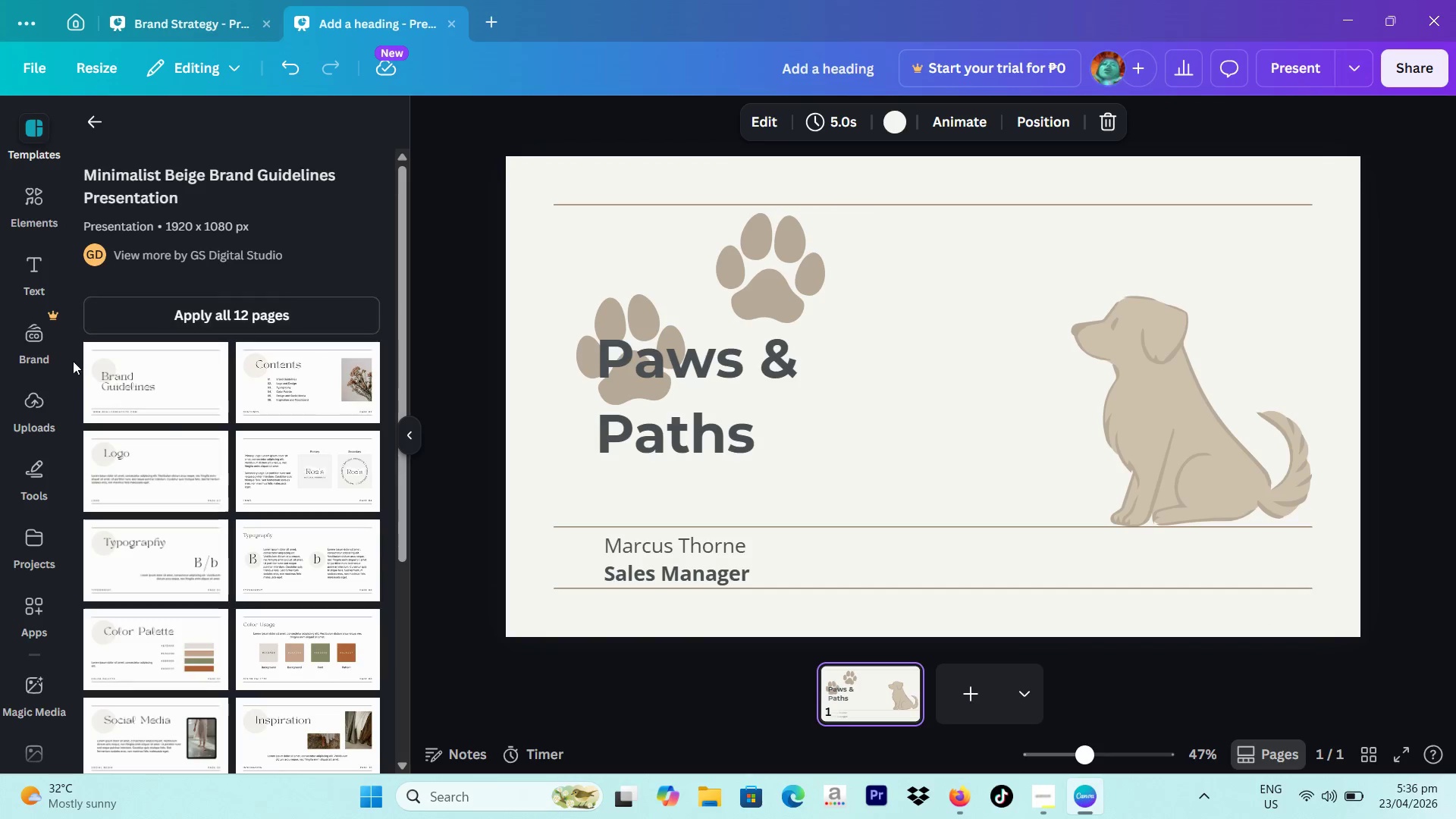 
scroll: coordinate [274, 592], scroll_direction: down, amount: 3.0
 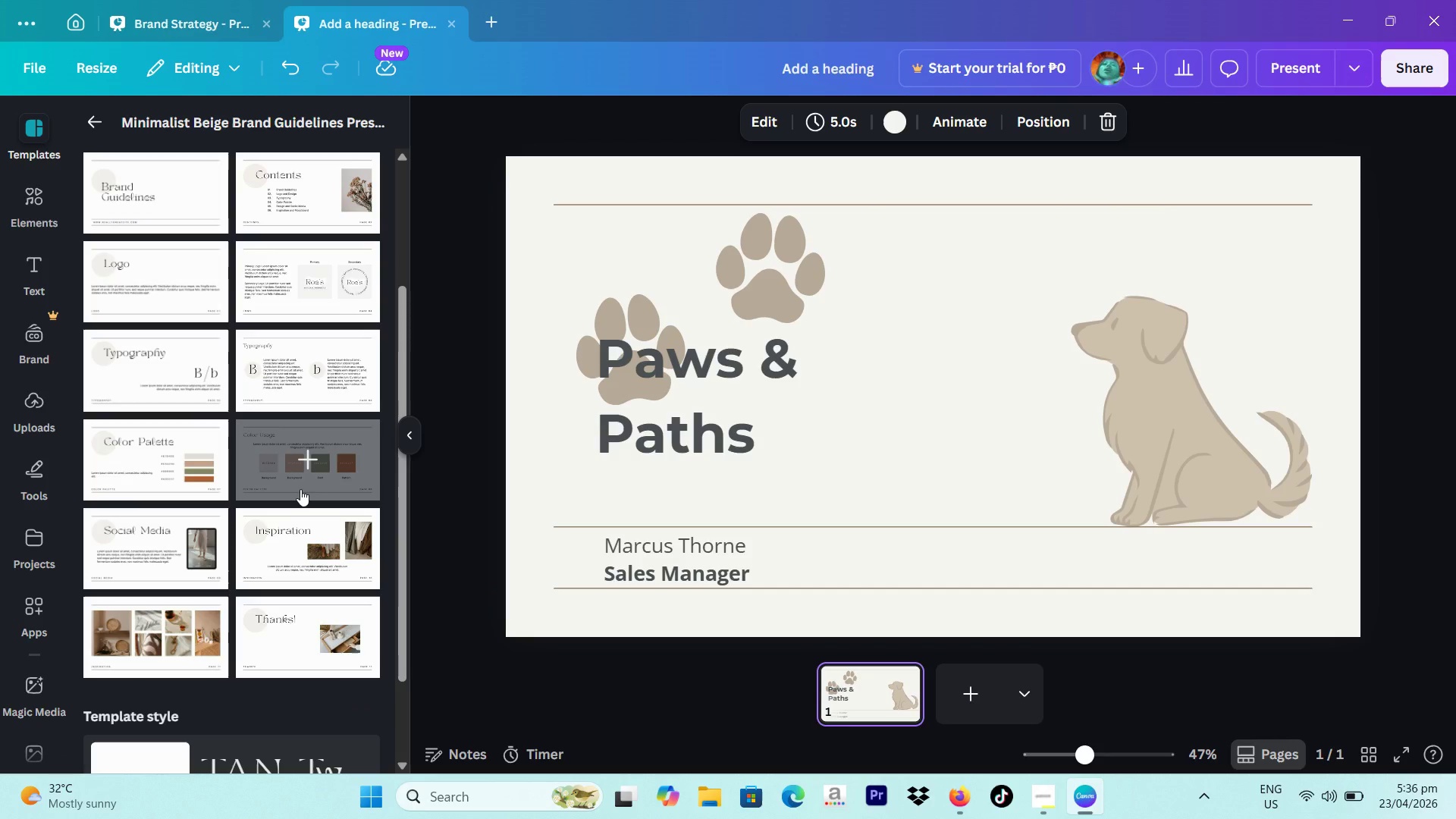 
scroll: coordinate [300, 489], scroll_direction: up, amount: 1.0
 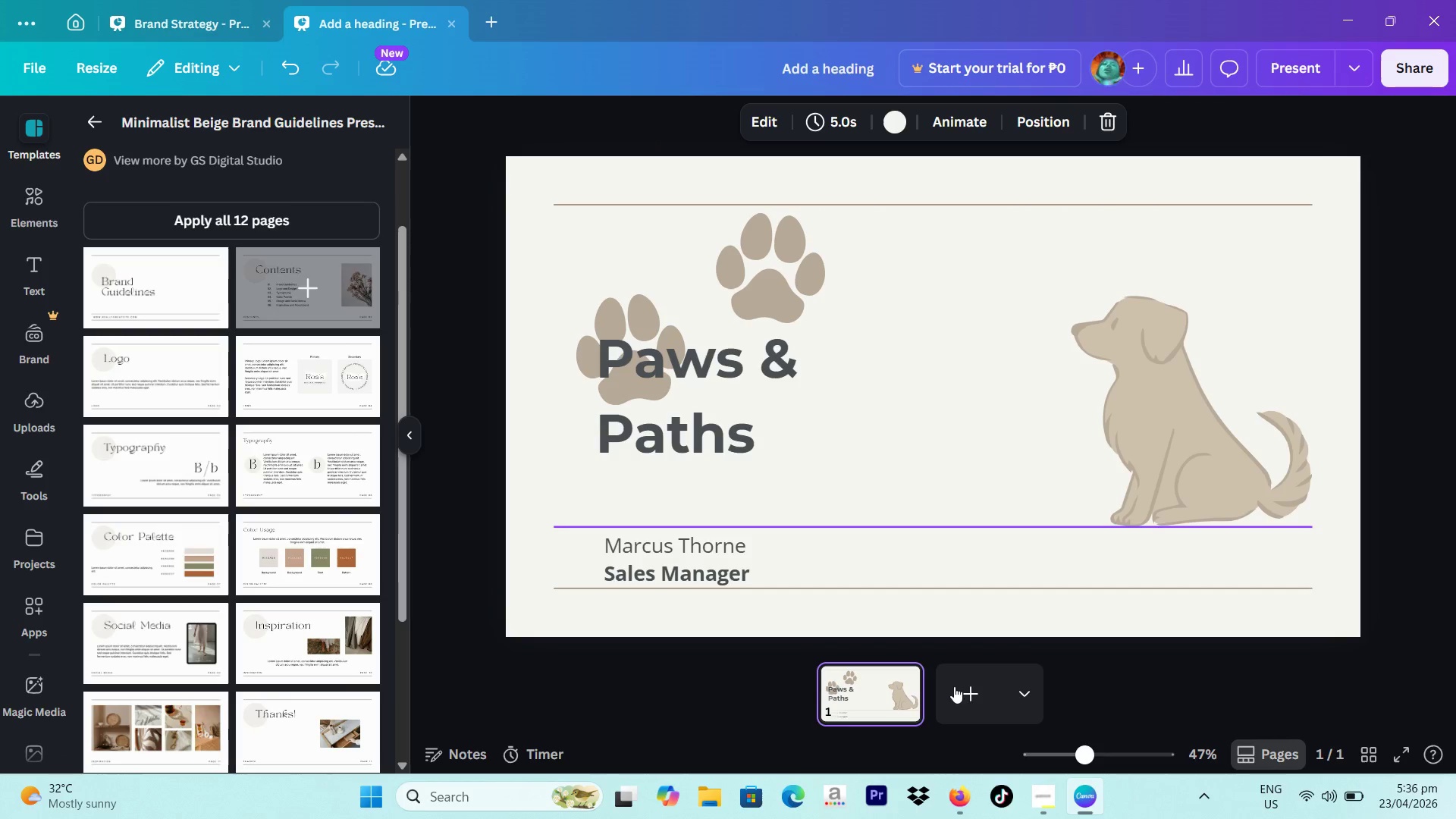 
wait(5.62)
 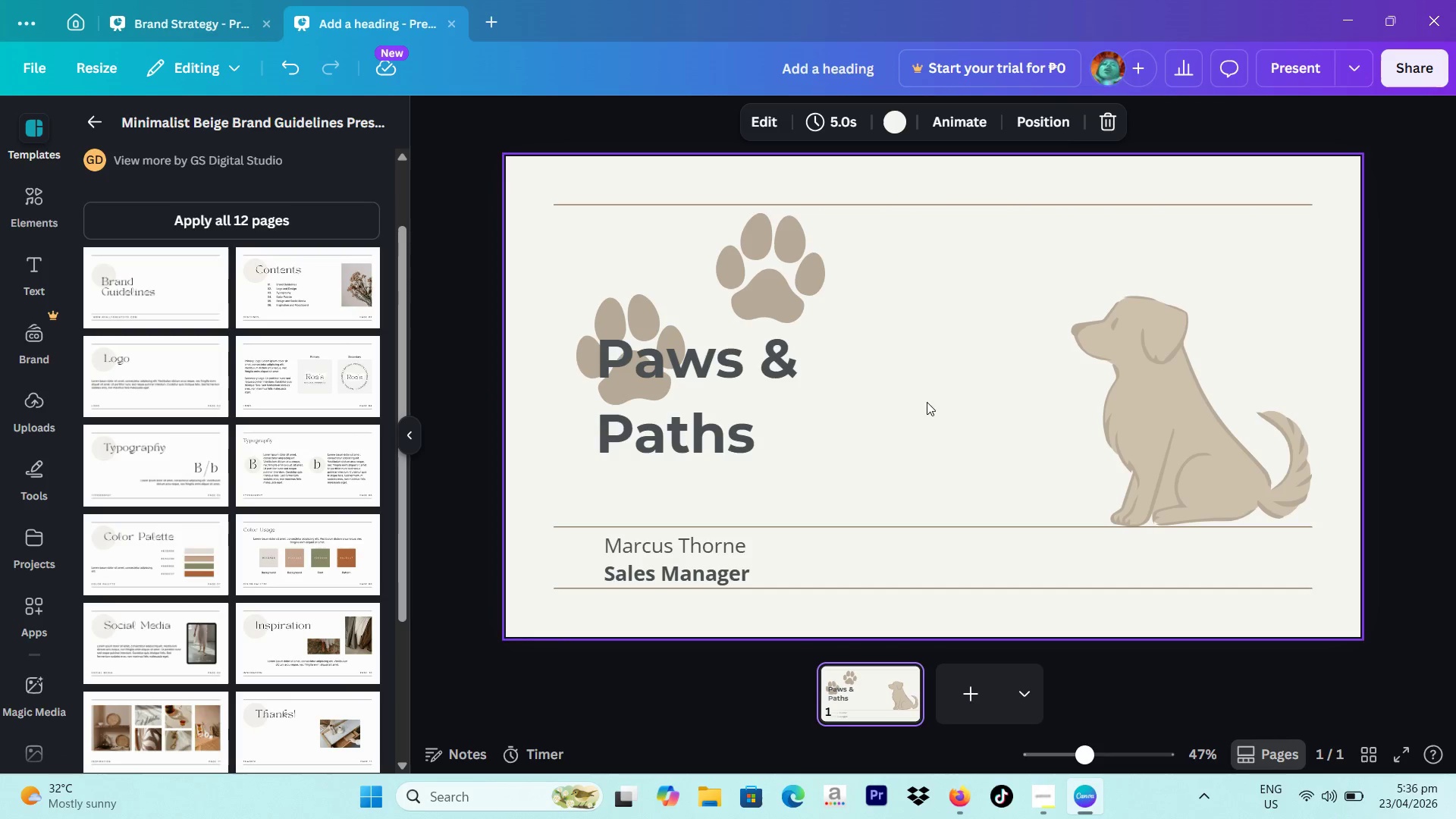 
left_click([301, 284])
 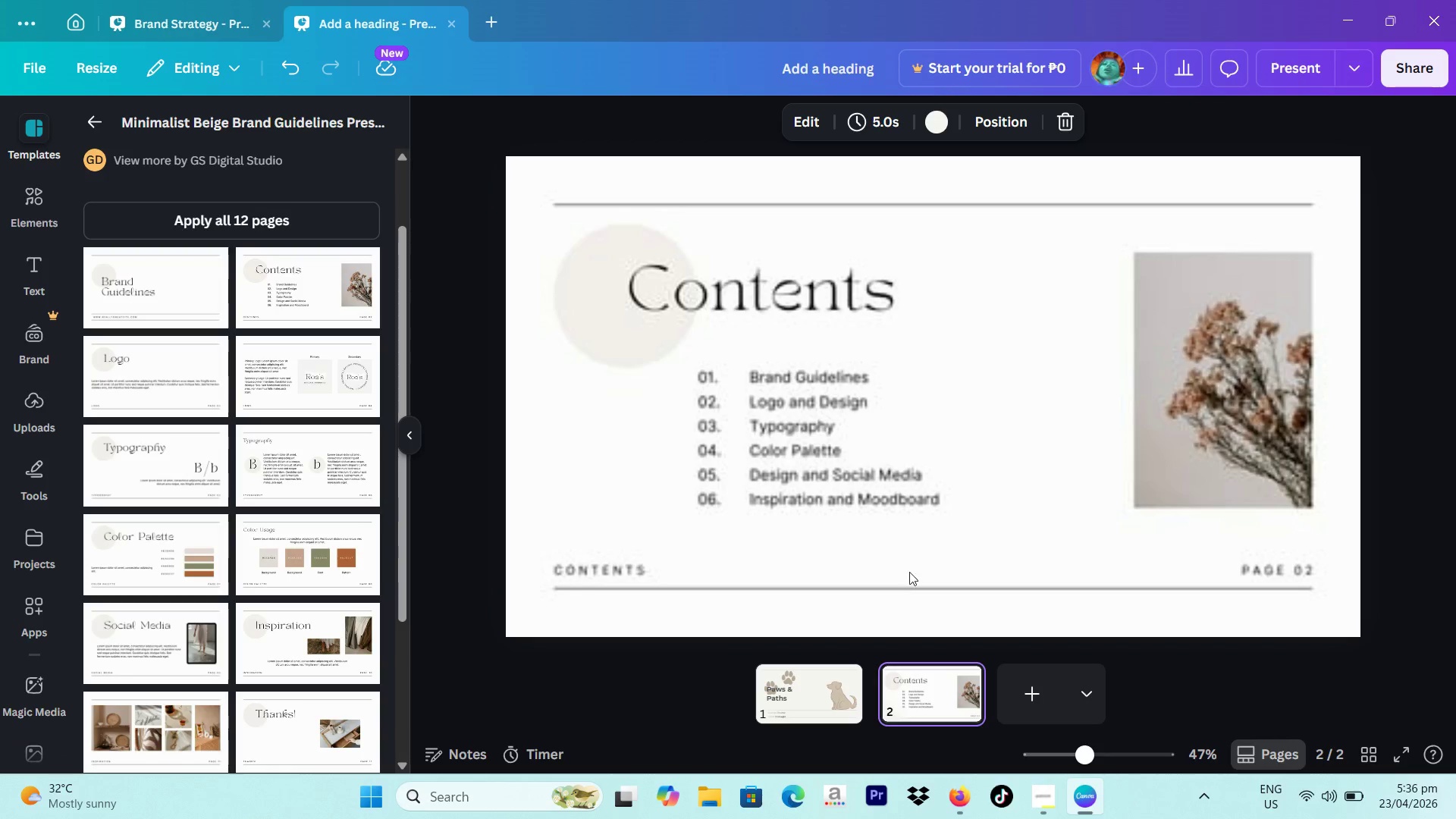 
left_click([810, 689])
 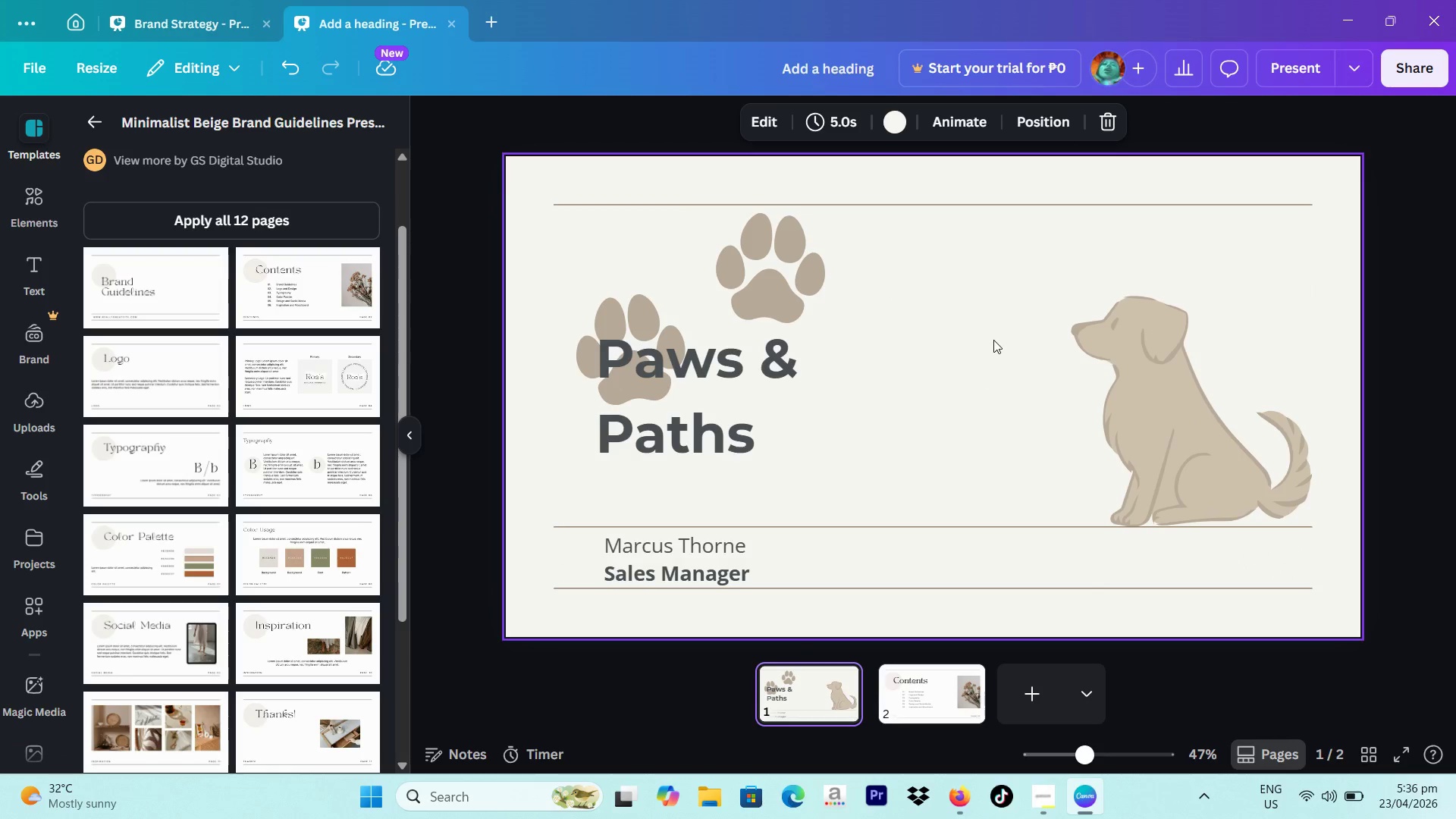 
left_click([993, 340])
 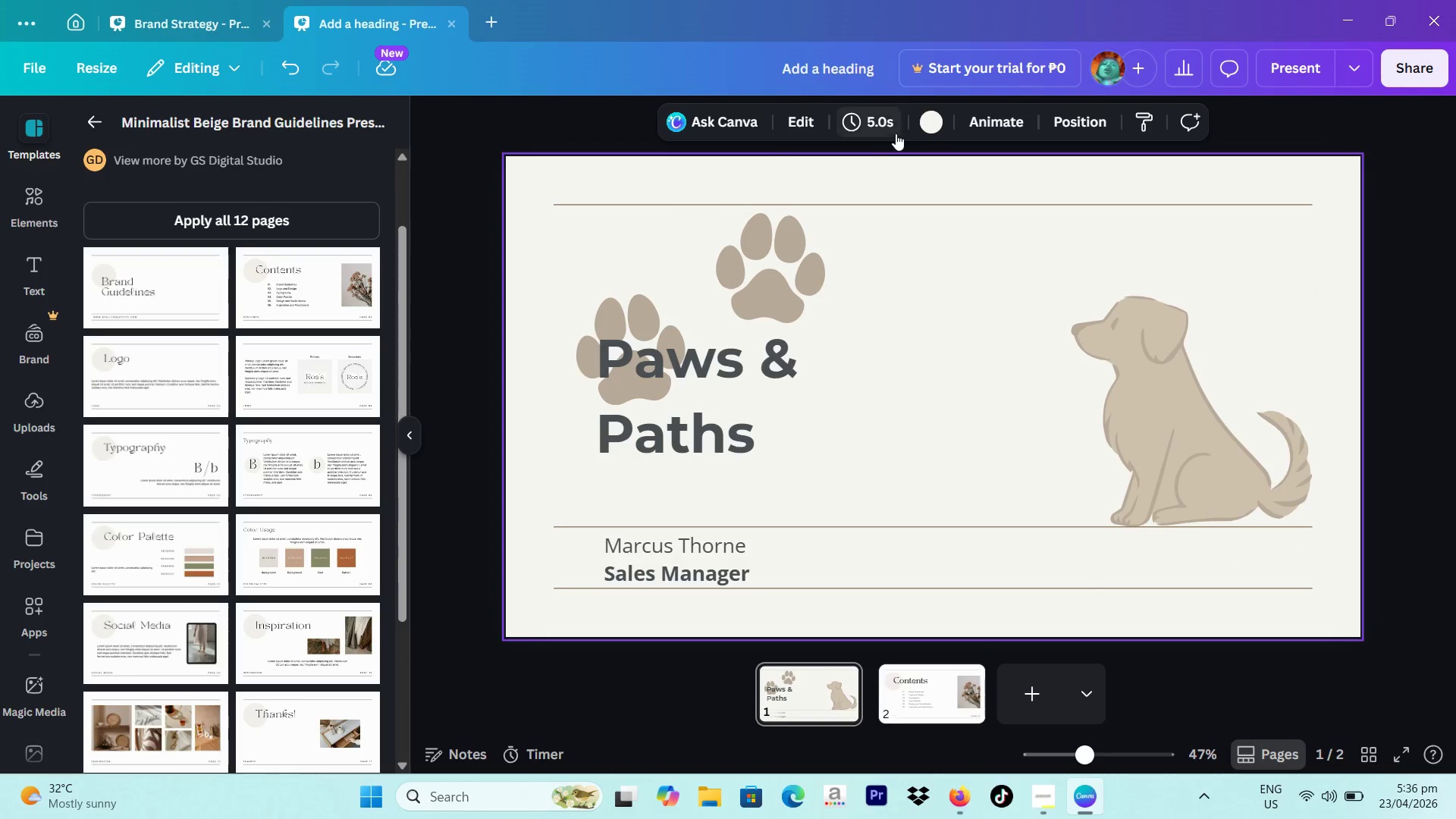 
left_click([926, 125])
 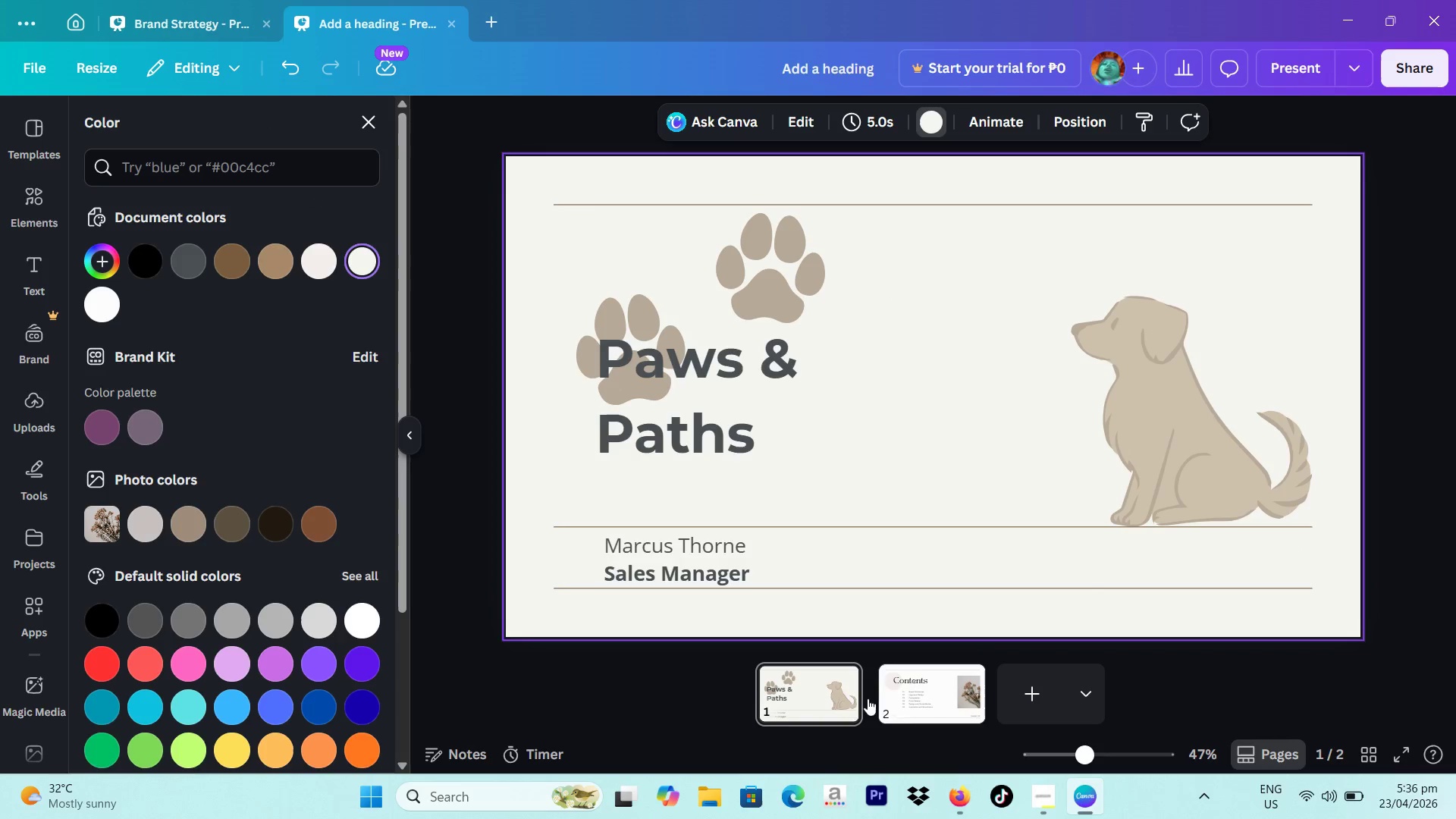 
double_click([948, 445])
 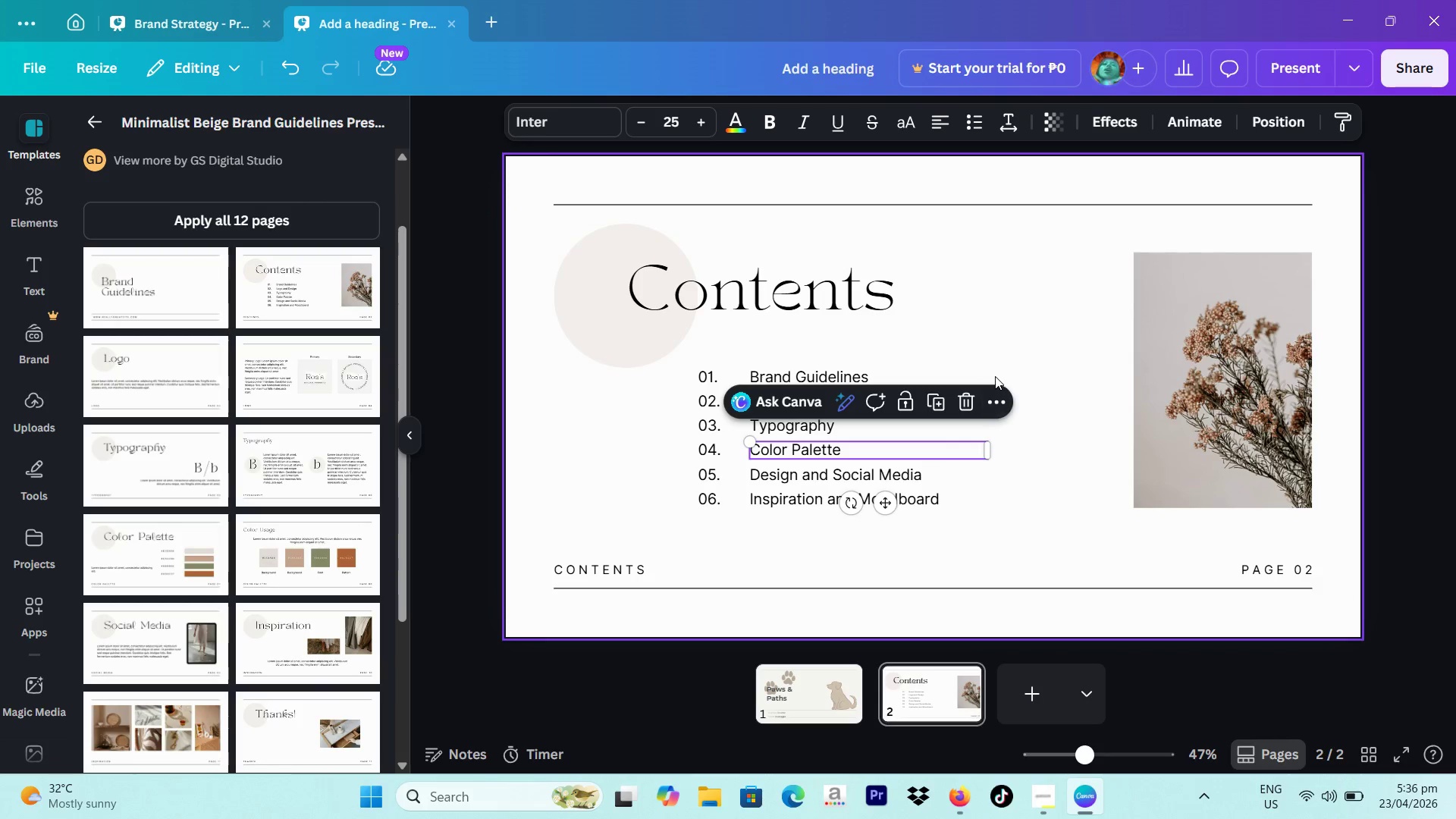 
left_click([995, 374])
 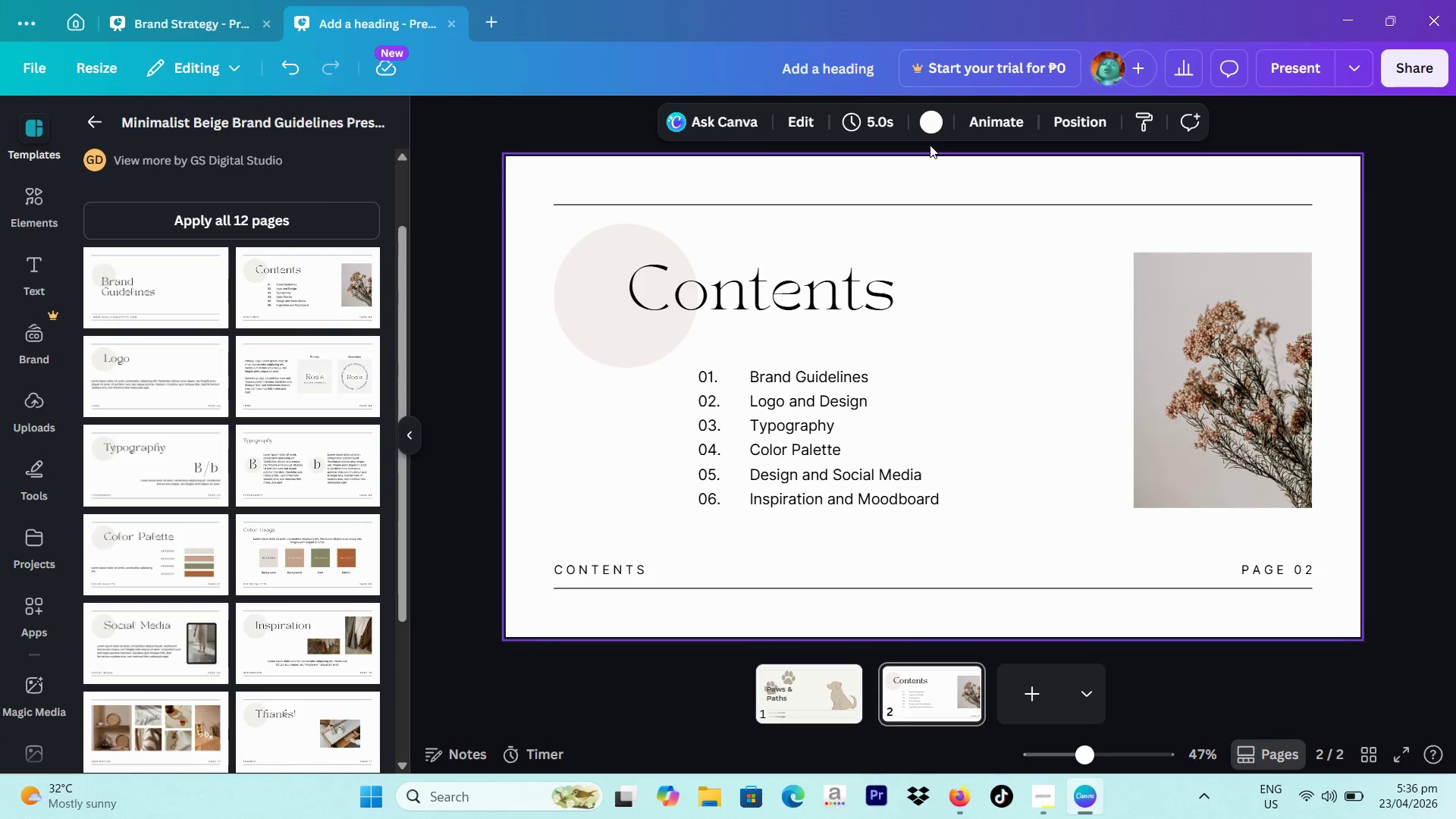 
left_click([930, 132])
 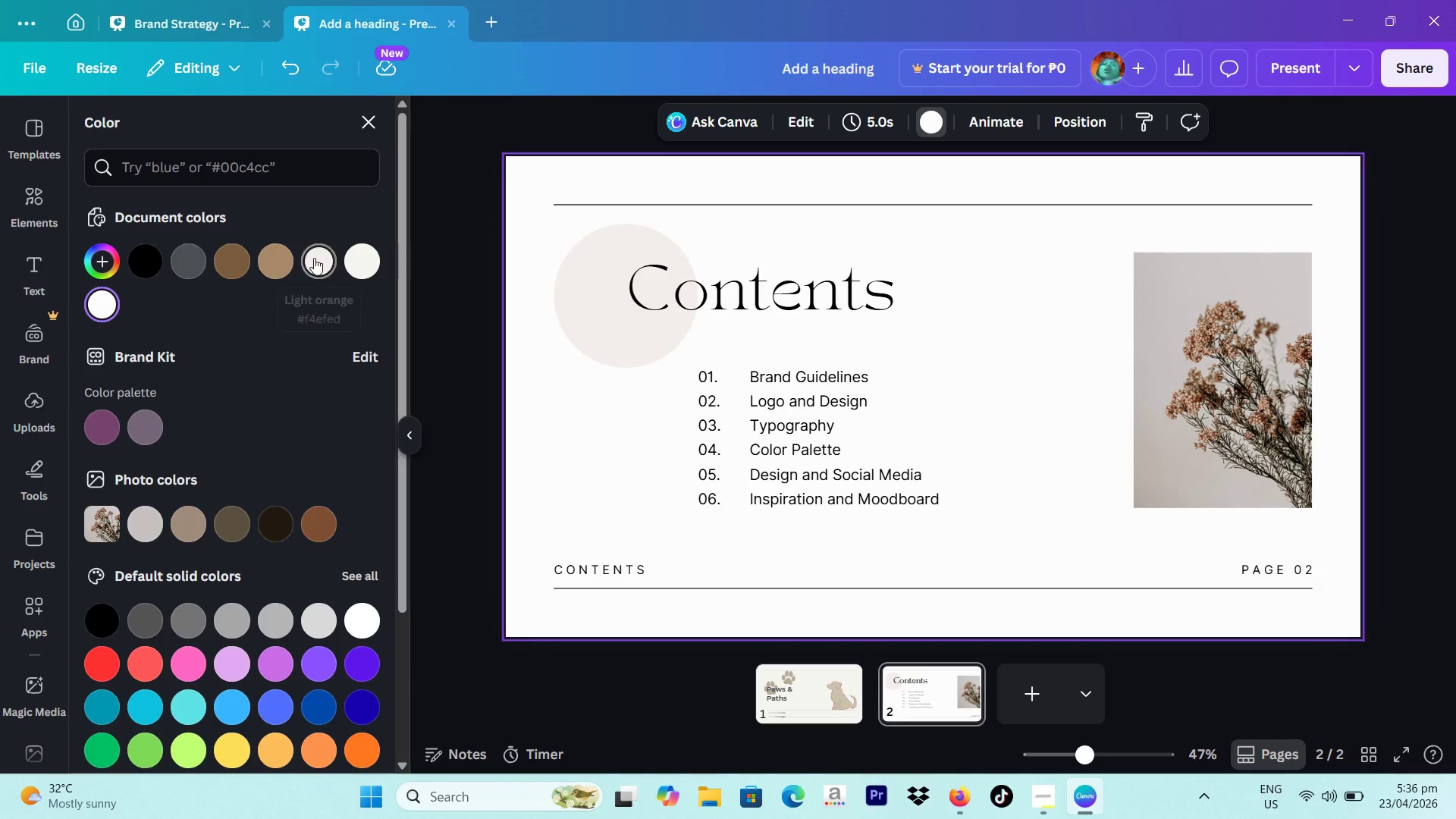 
left_click([354, 266])
 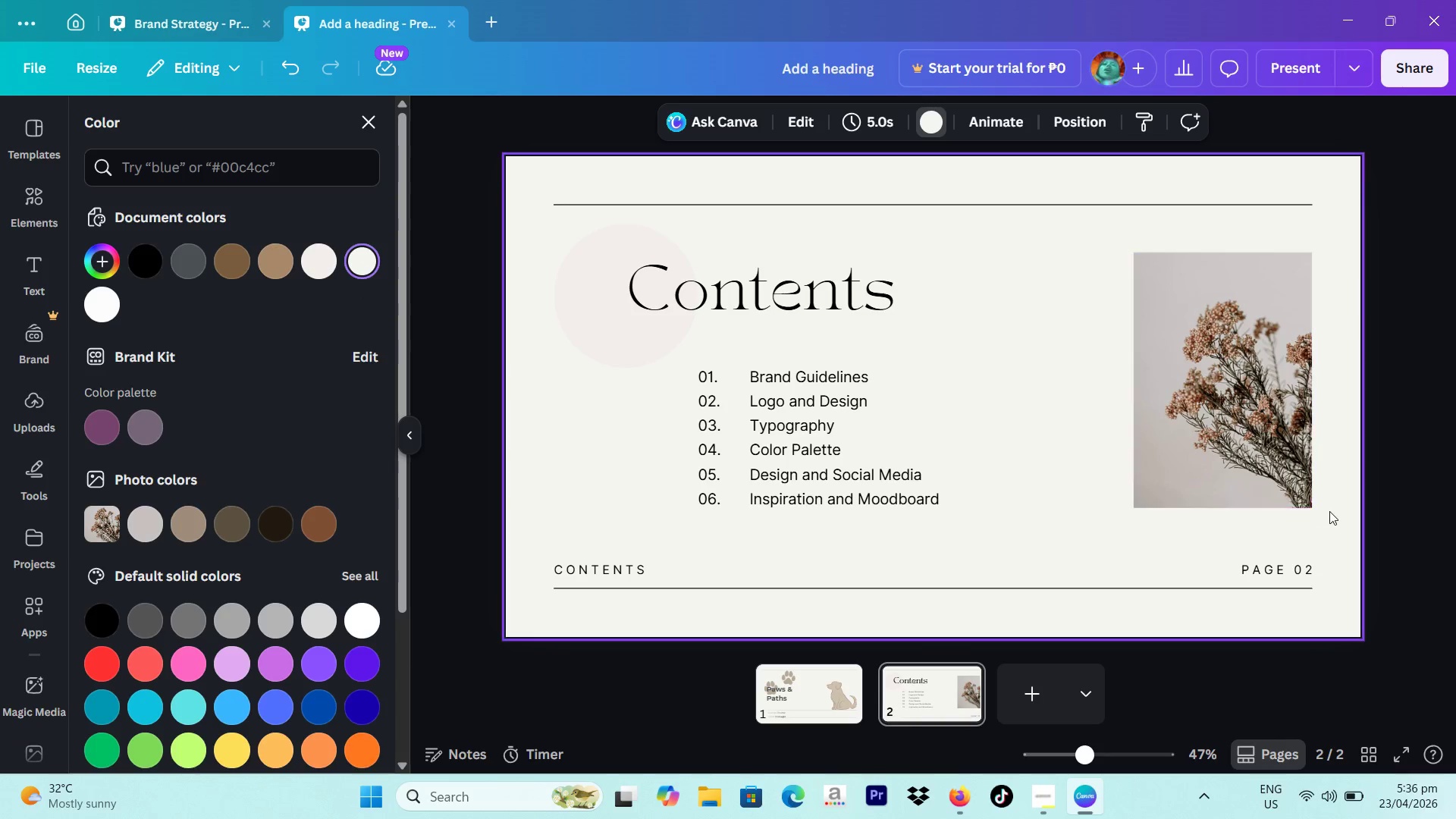 
left_click([1290, 472])
 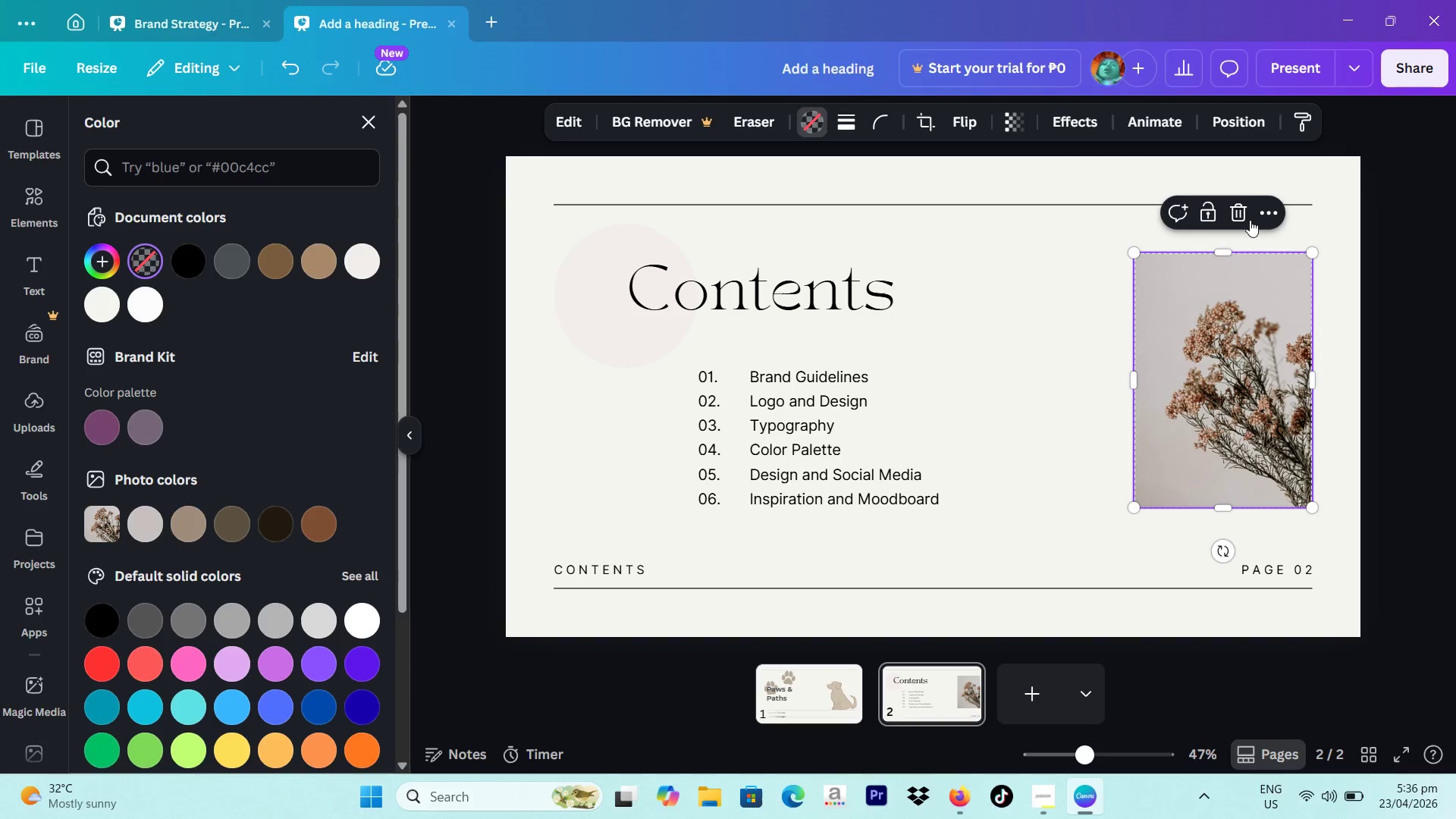 
left_click([1244, 220])
 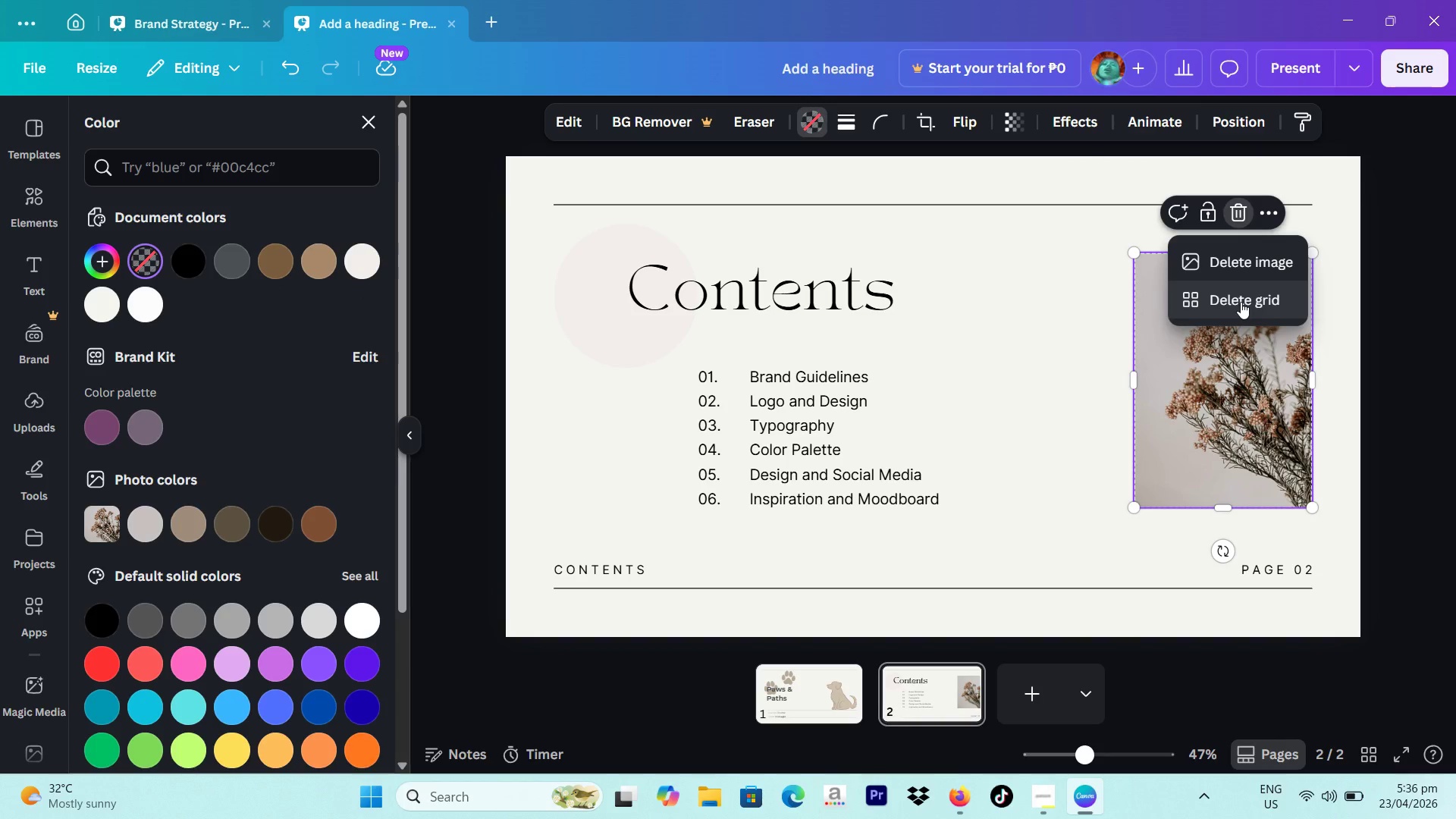 
left_click([1241, 302])
 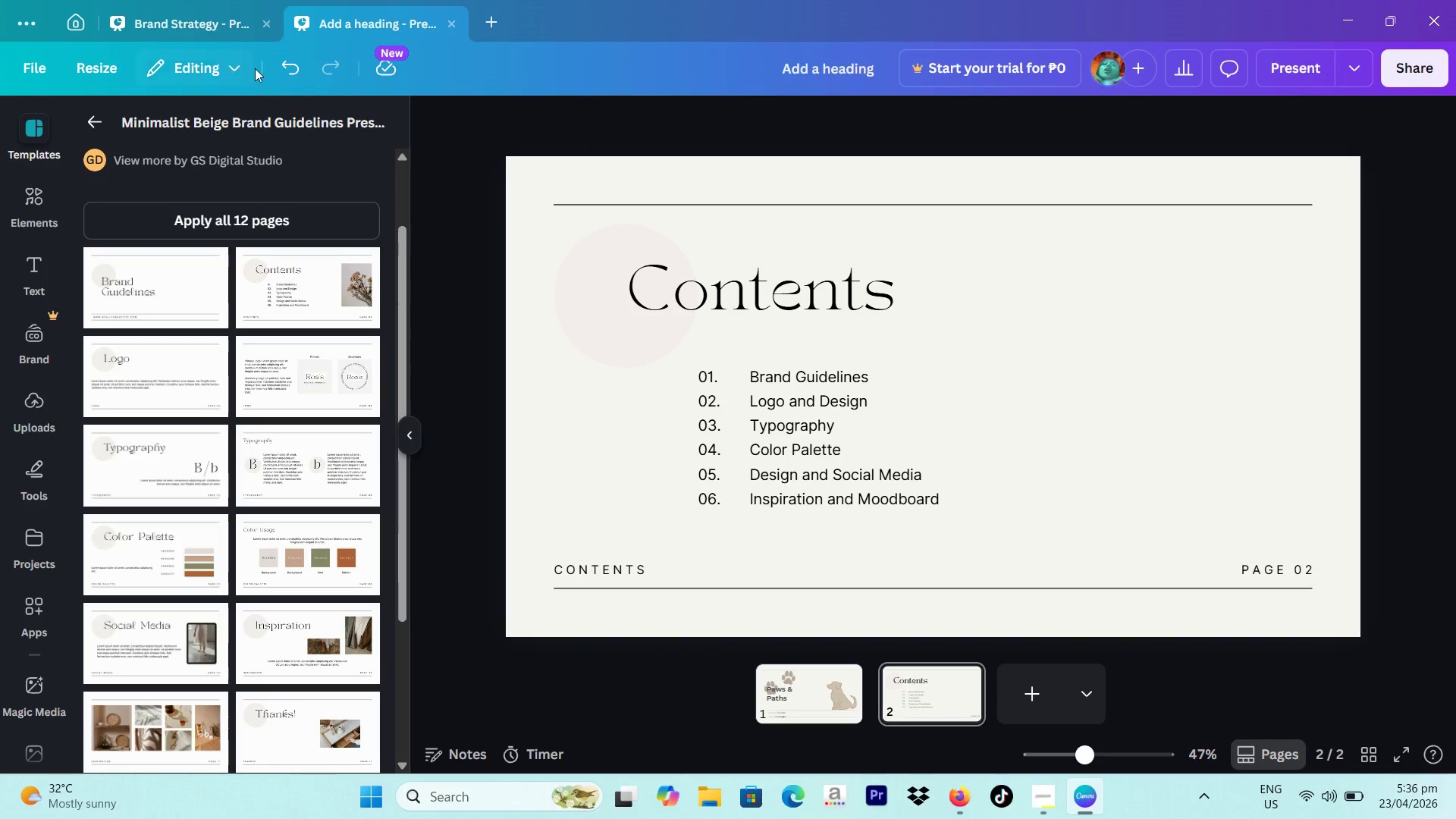 
left_click([284, 77])
 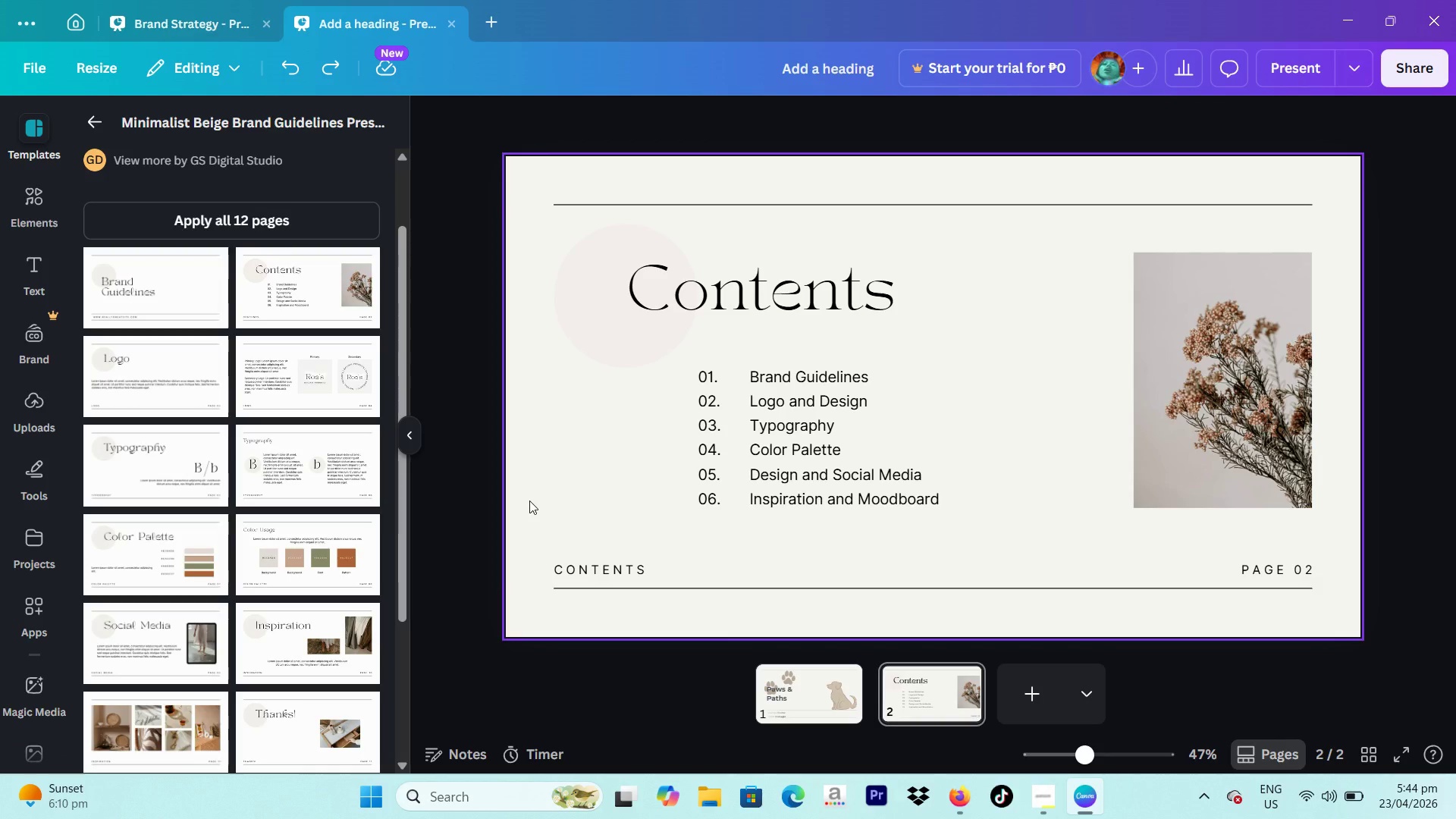 
wait(117.2)
 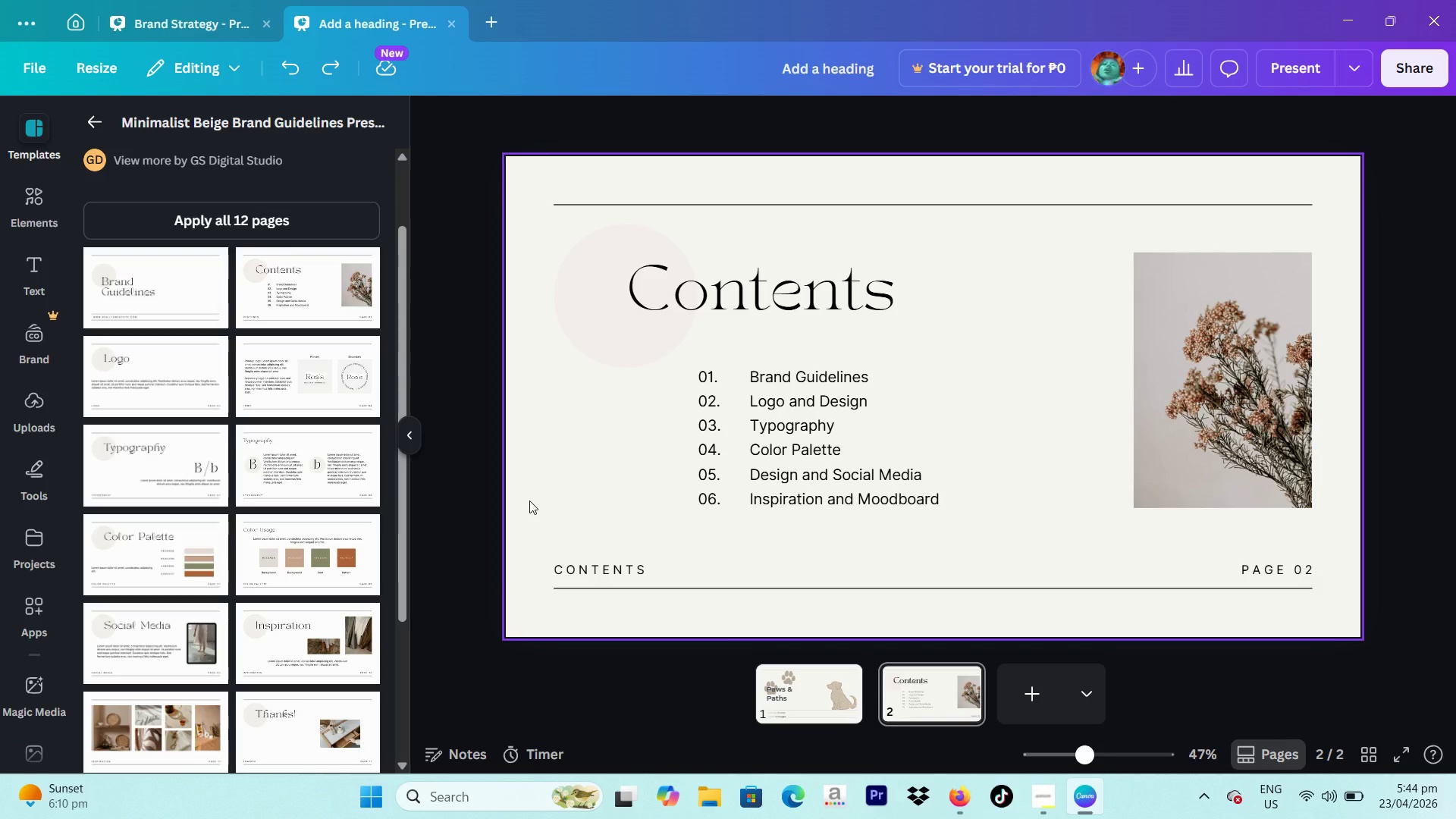 
left_click([794, 703])
 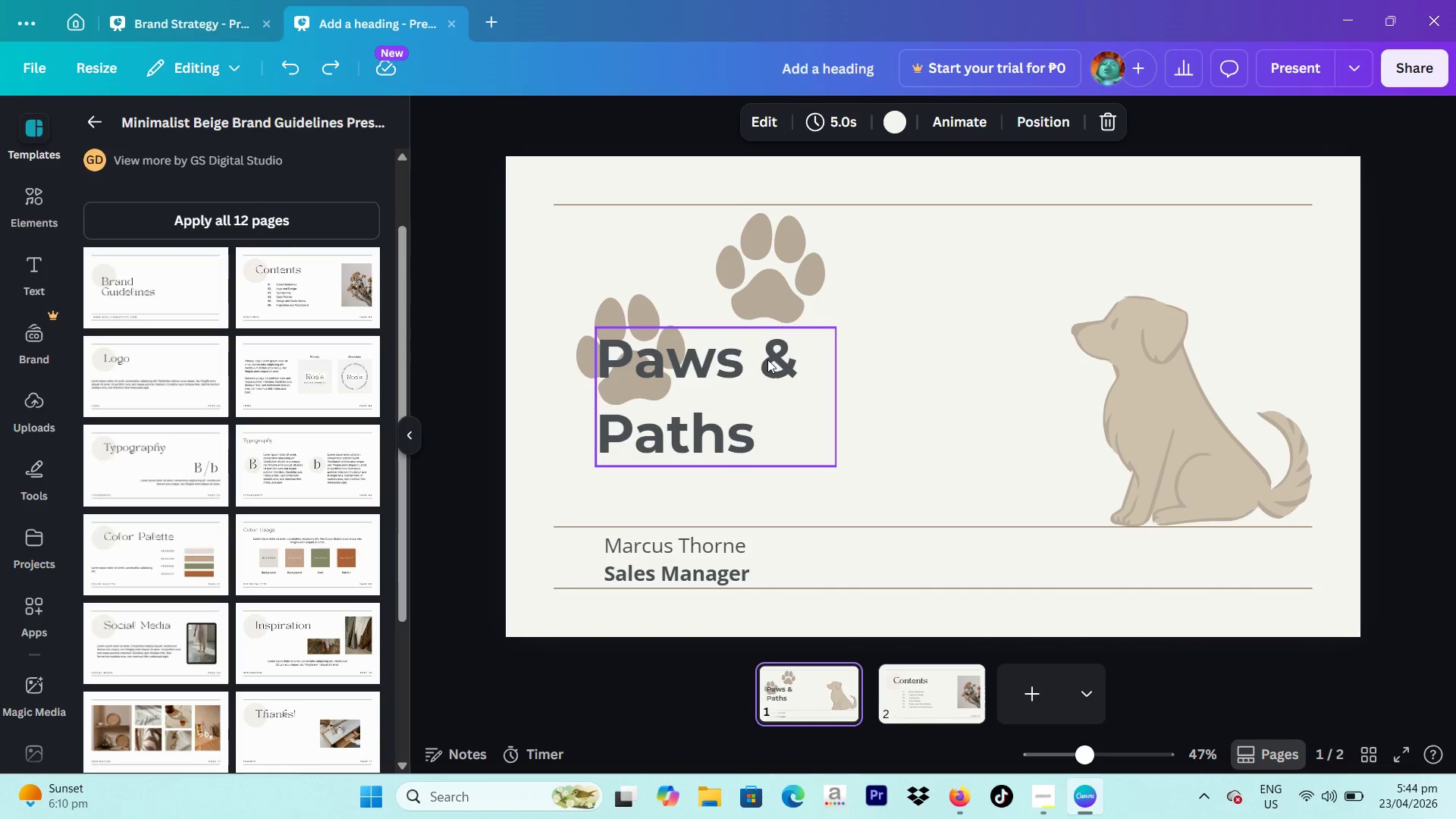 
left_click([715, 365])
 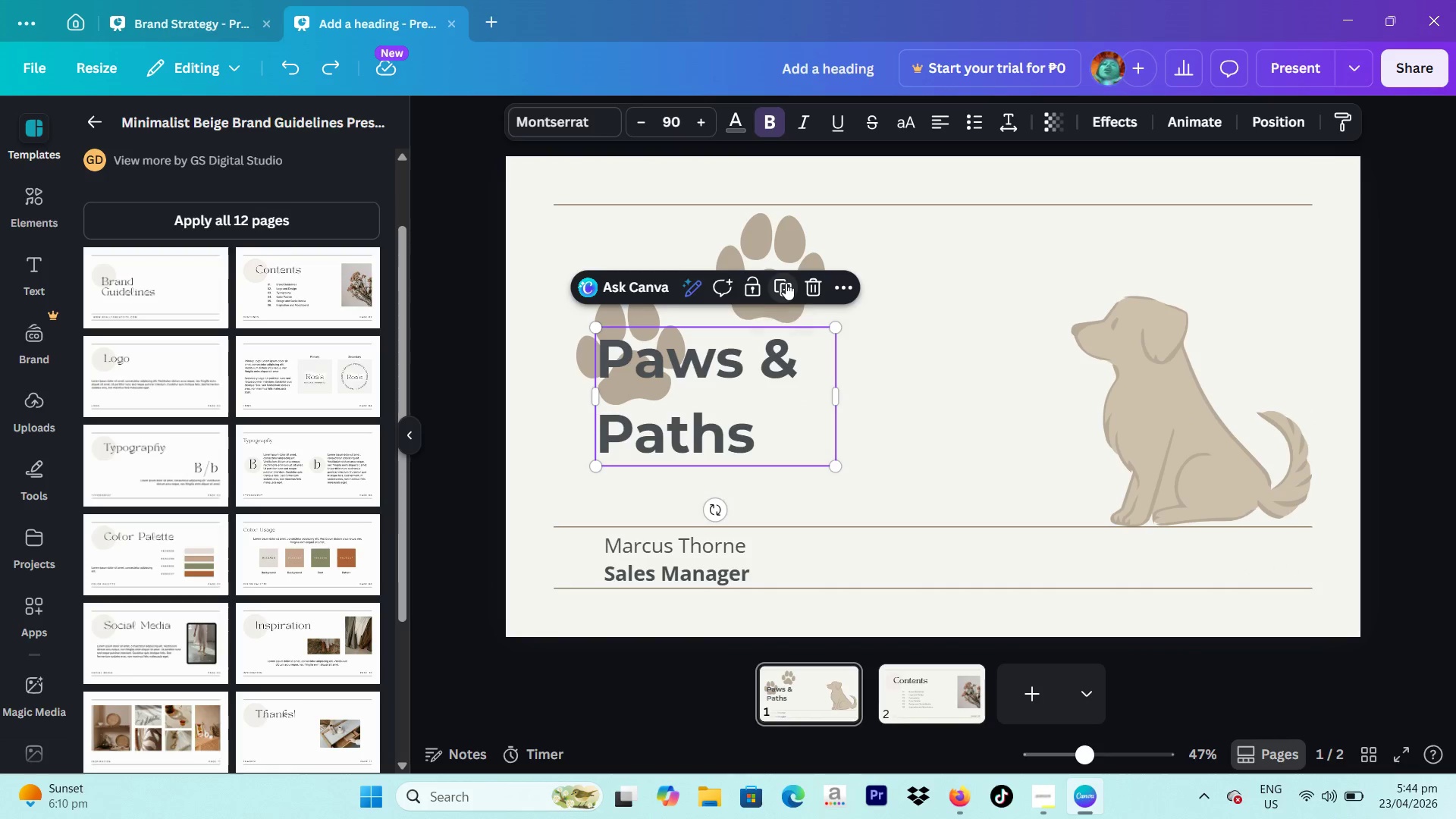 
left_click([786, 283])
 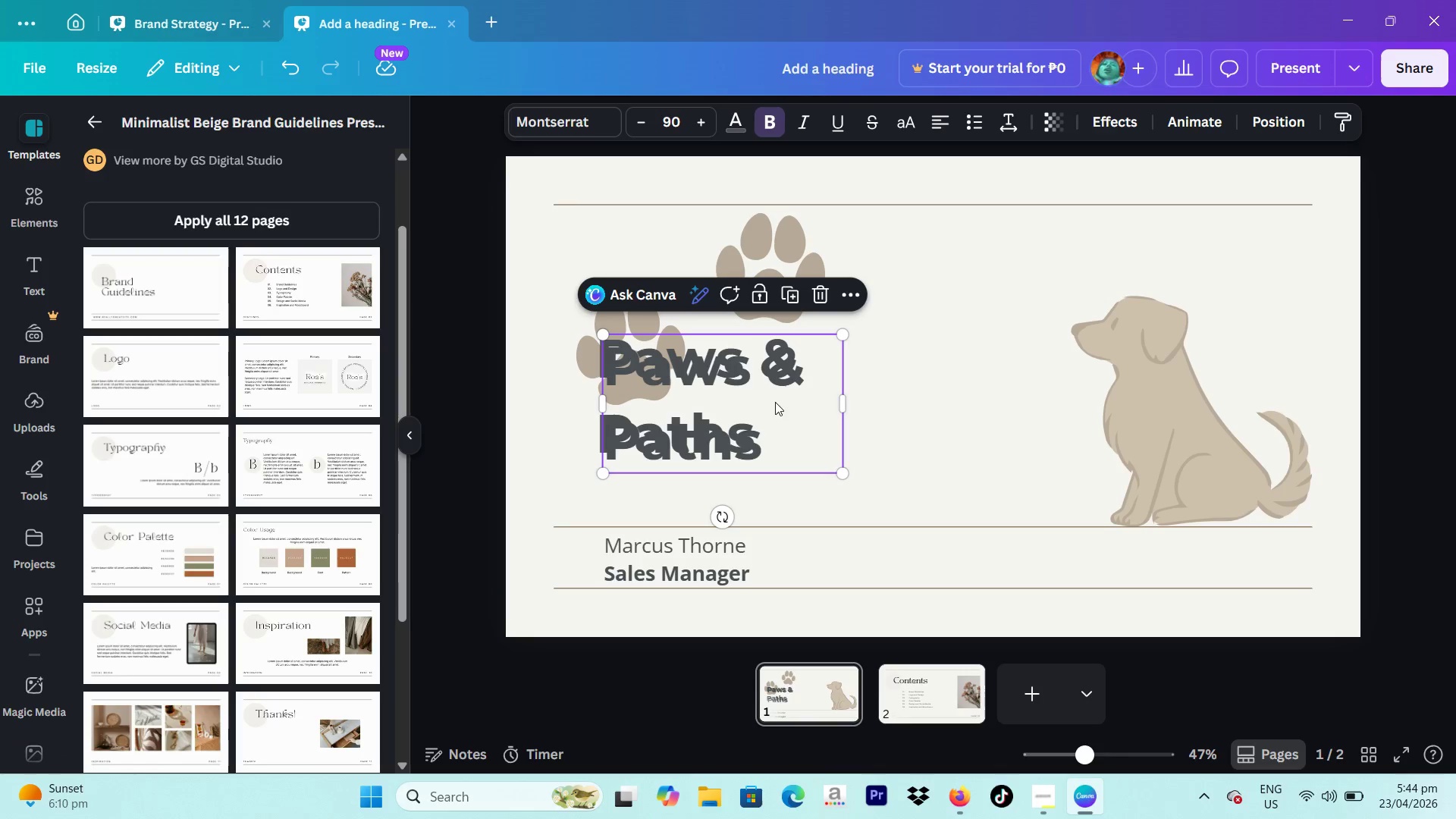 
left_click_drag(start_coordinate=[774, 408], to_coordinate=[944, 688])
 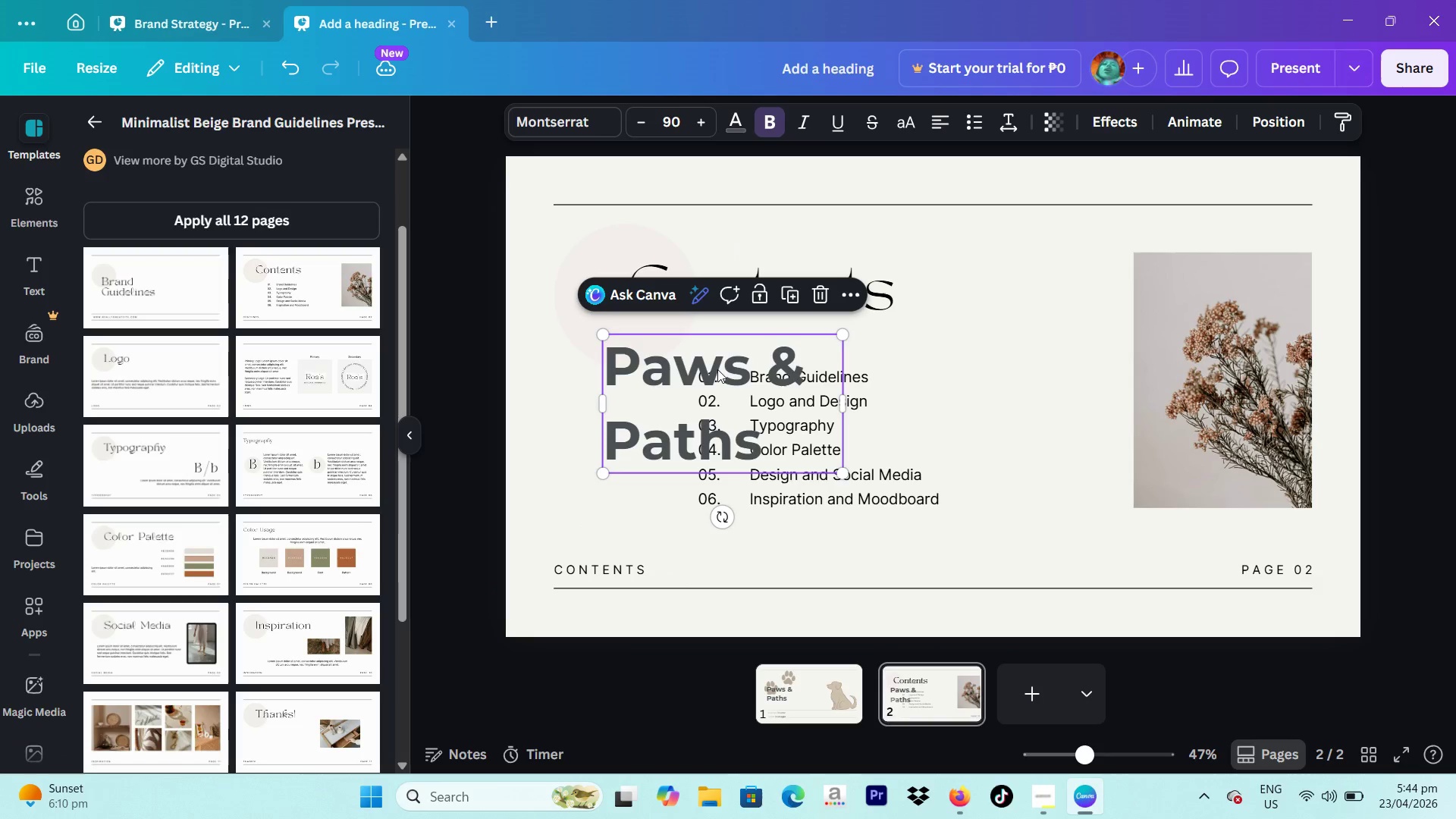 
left_click_drag(start_coordinate=[717, 369], to_coordinate=[850, 308])
 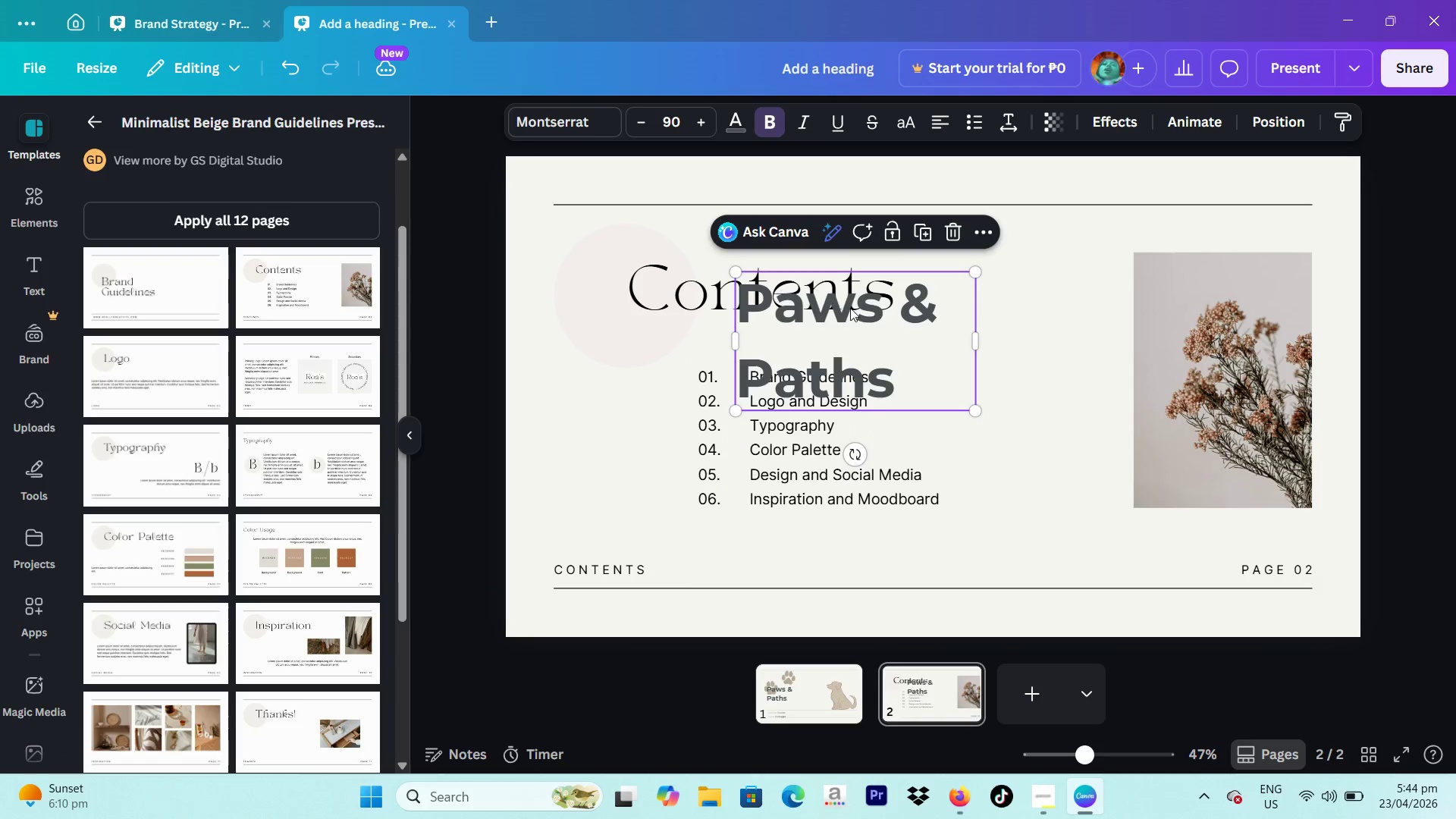 
left_click([850, 308])
 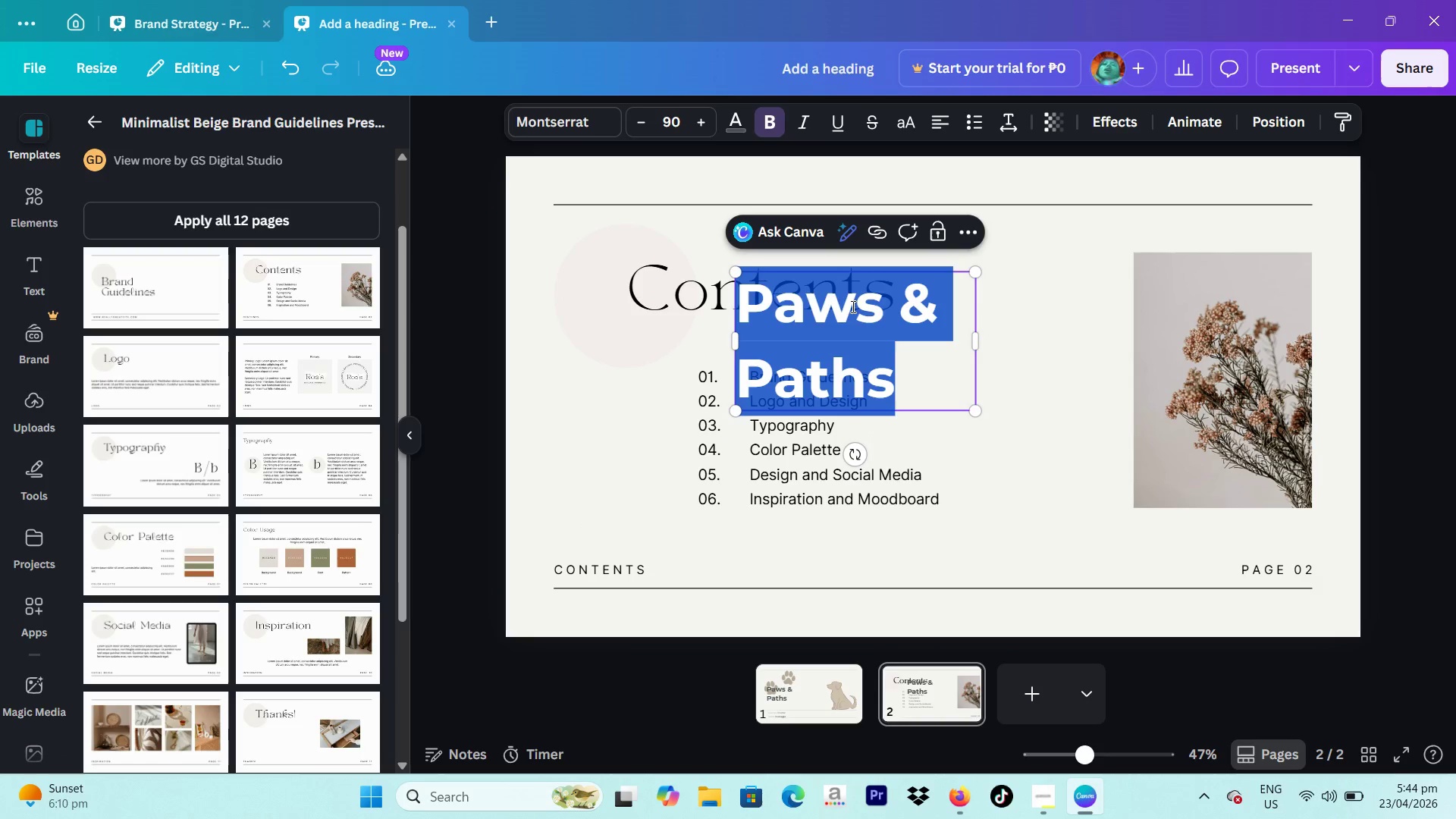 
type(Ub)
key(Backspace)
type(rban Dogs,)
 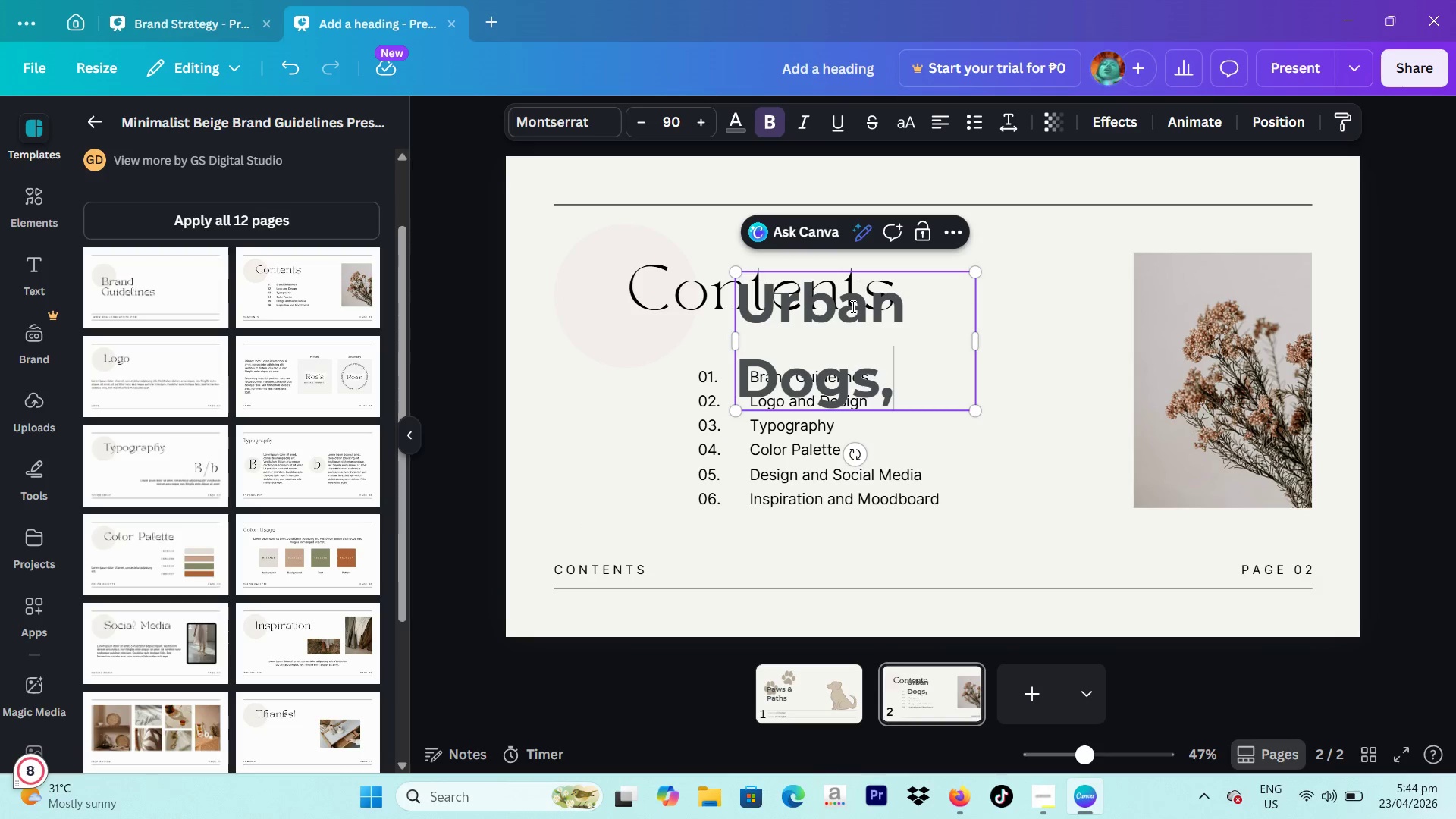 
wait(8.27)
 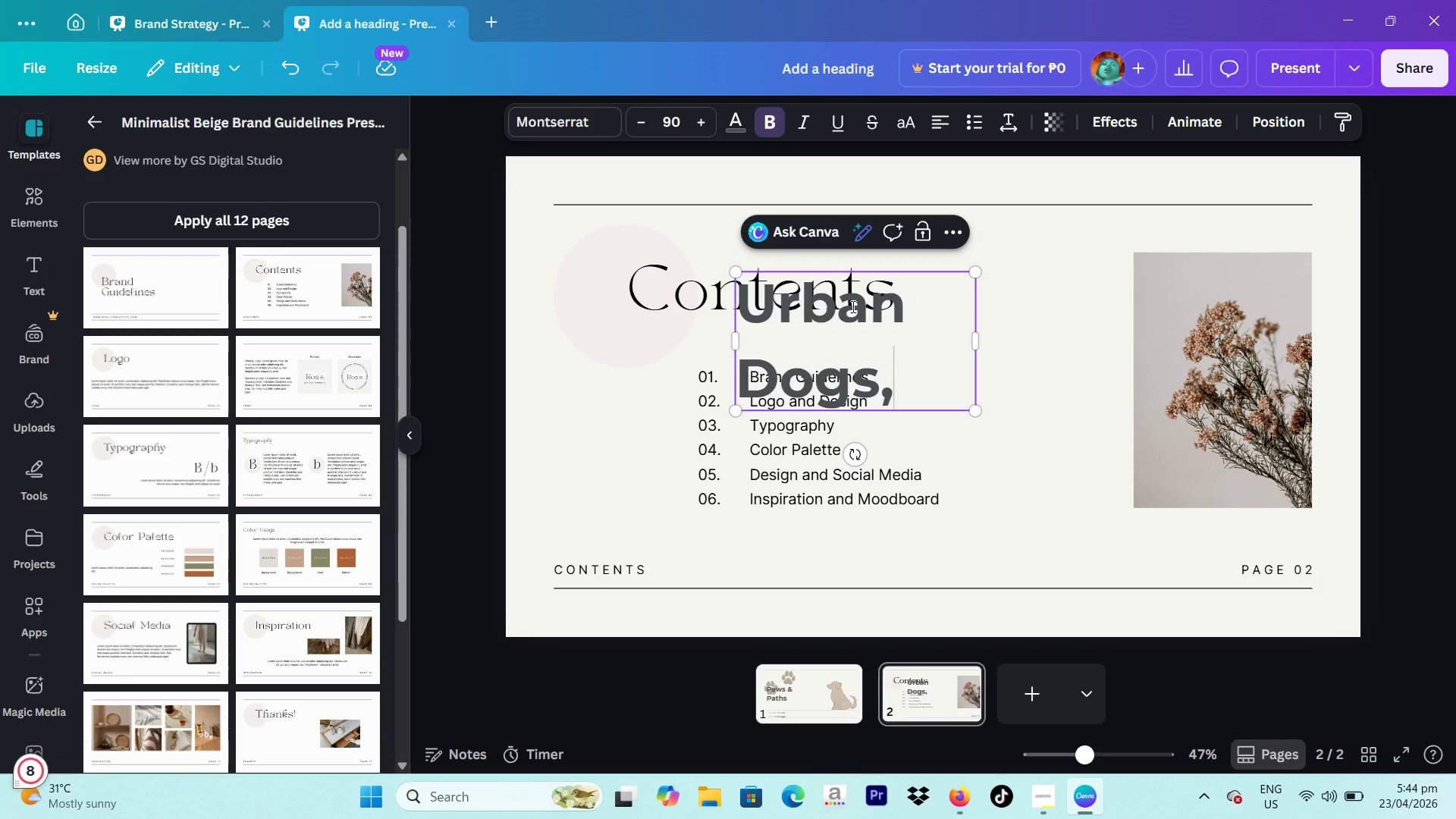 
type( Under )
key(Backspace)
key(Backspace)
type(rstimulated)
 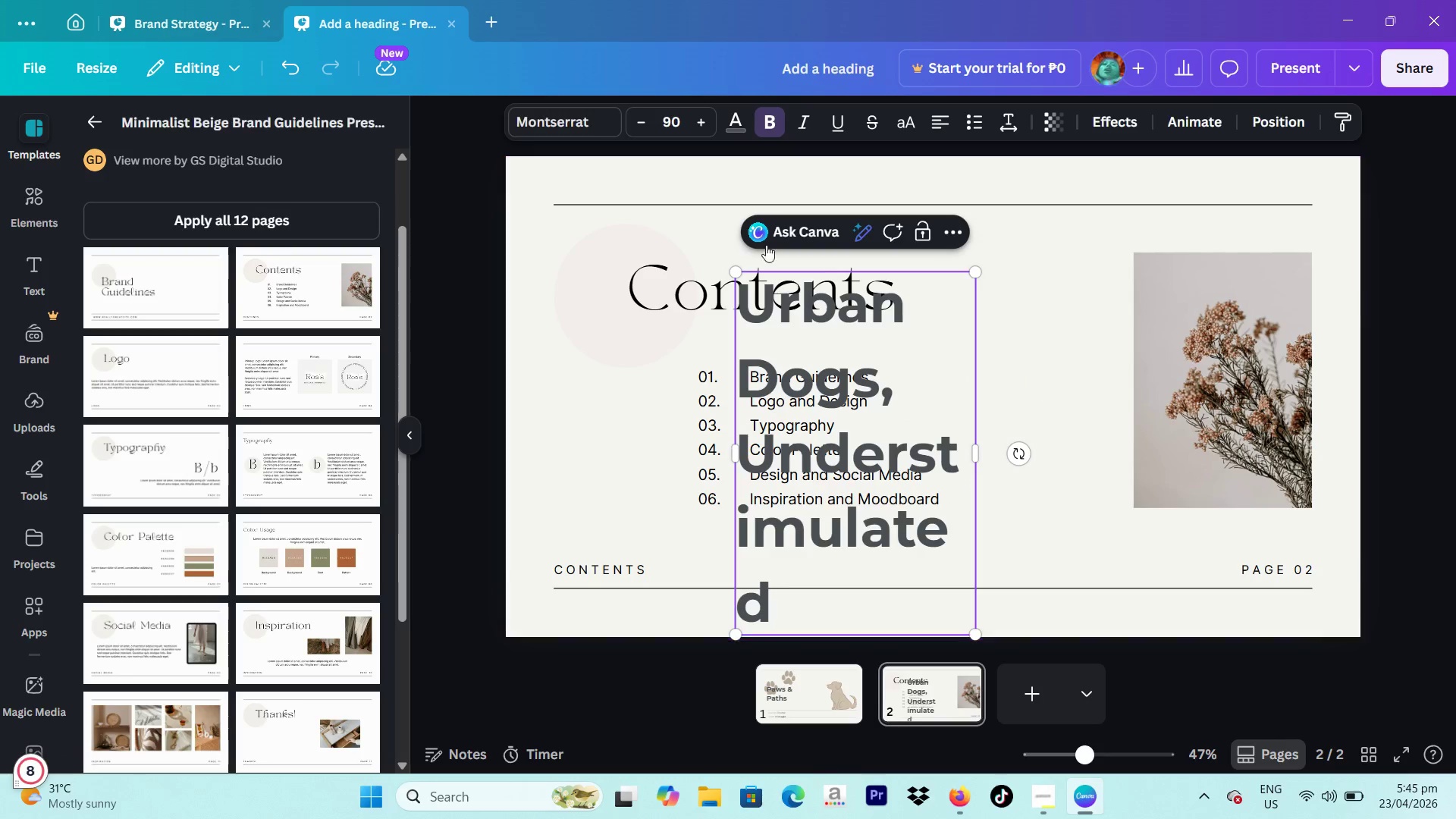 
left_click([669, 298])
 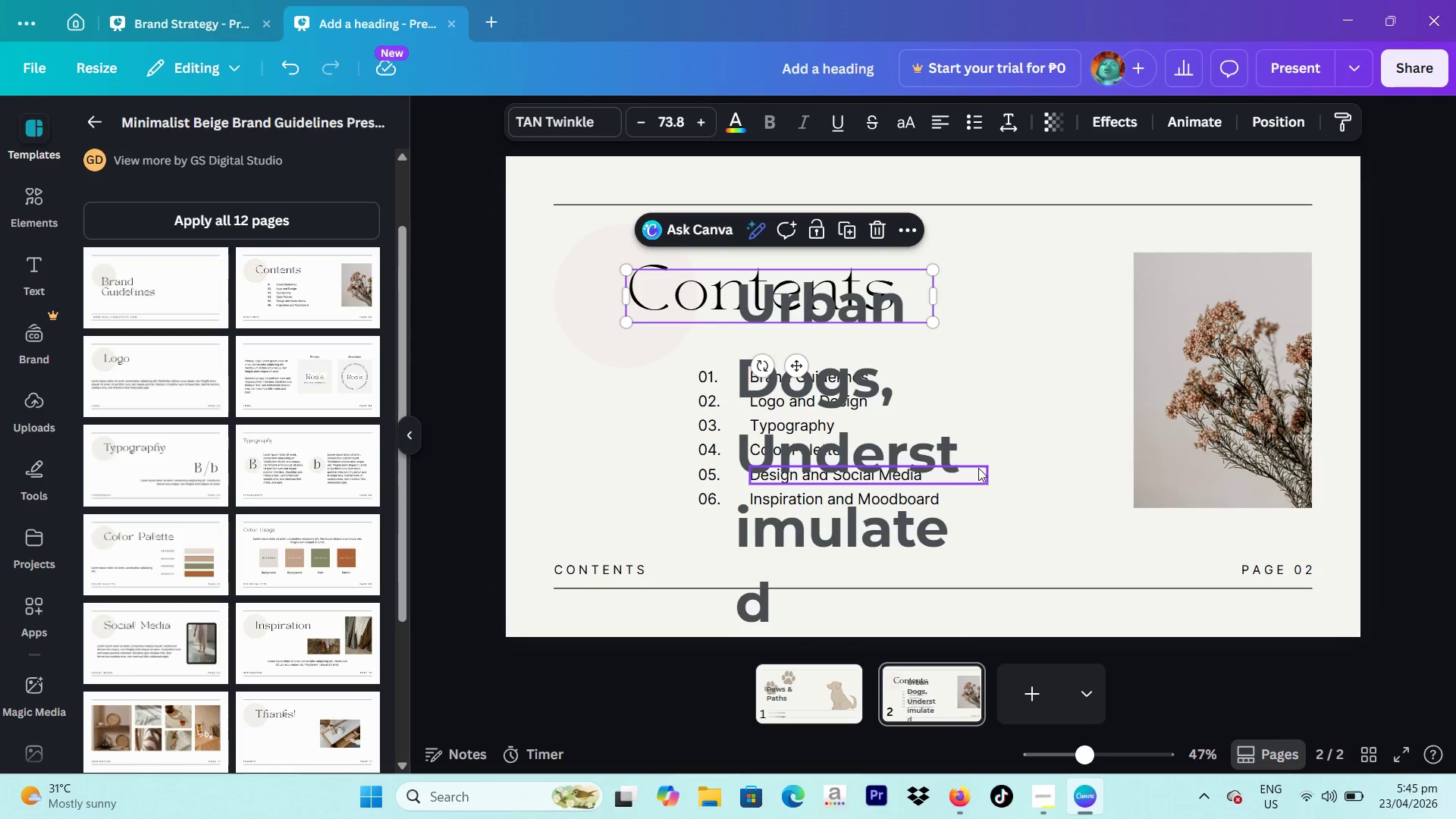 
left_click([894, 416])
 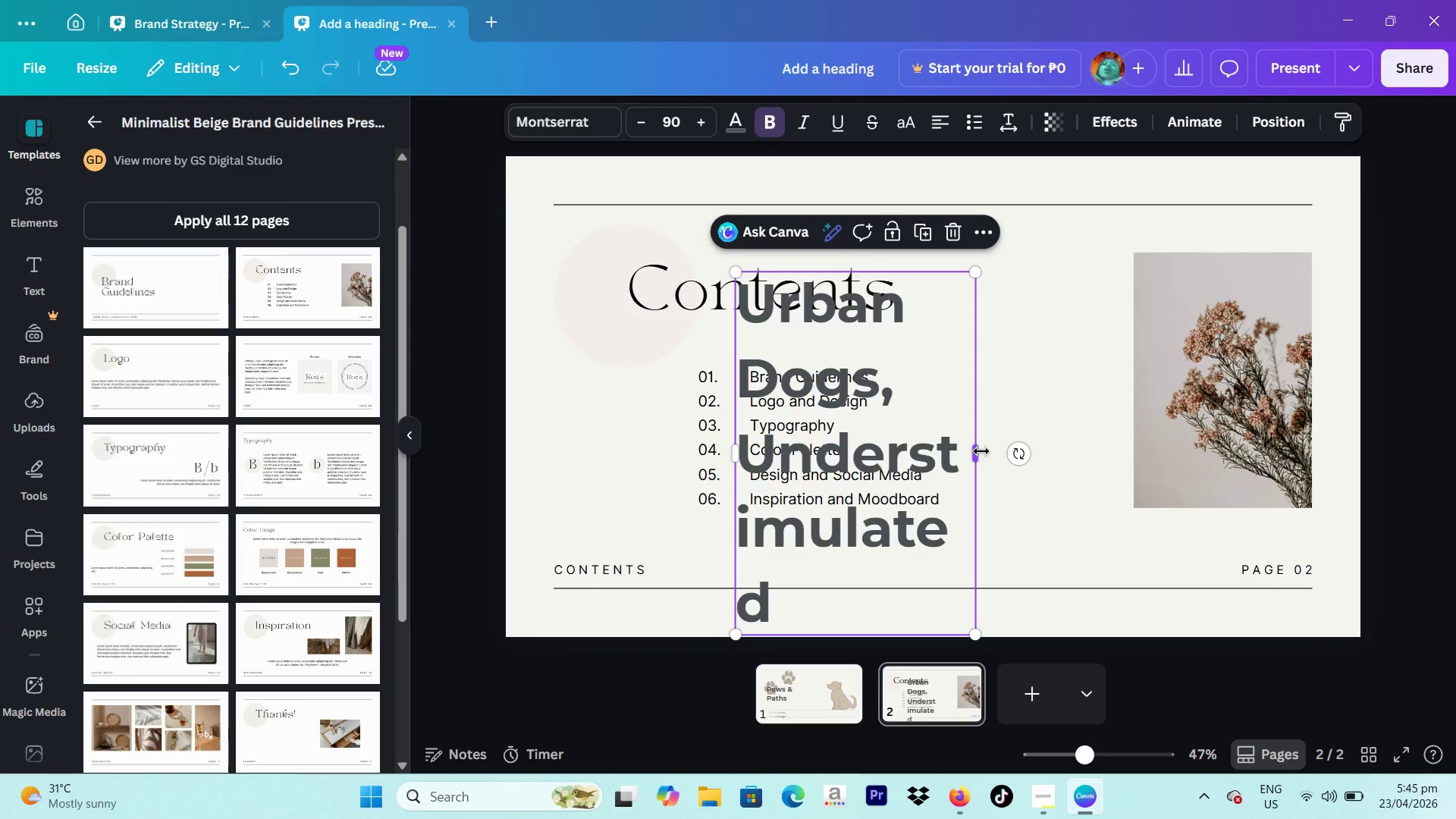 
left_click_drag(start_coordinate=[981, 451], to_coordinate=[1225, 418])
 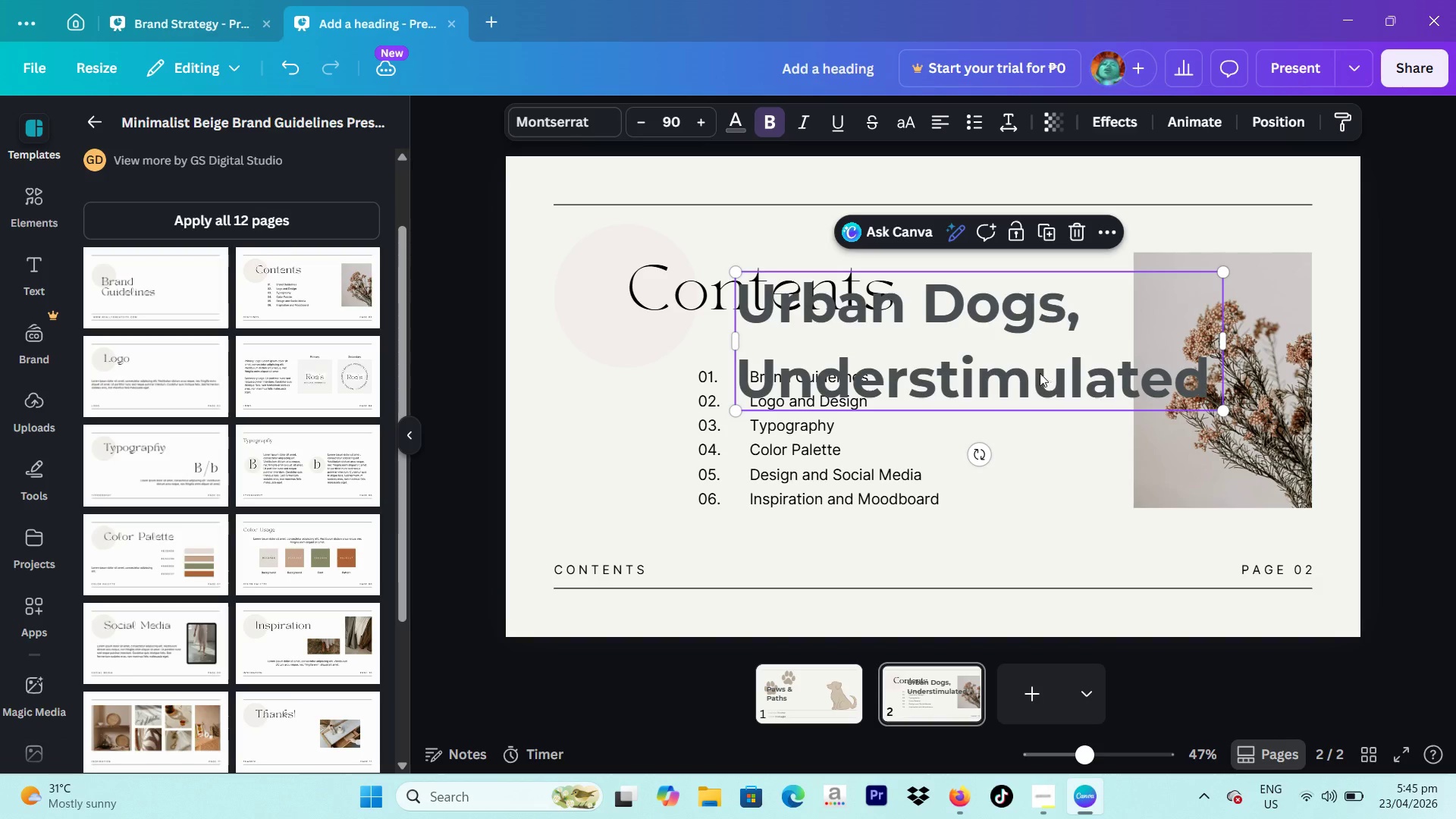 
left_click_drag(start_coordinate=[1040, 373], to_coordinate=[934, 343])
 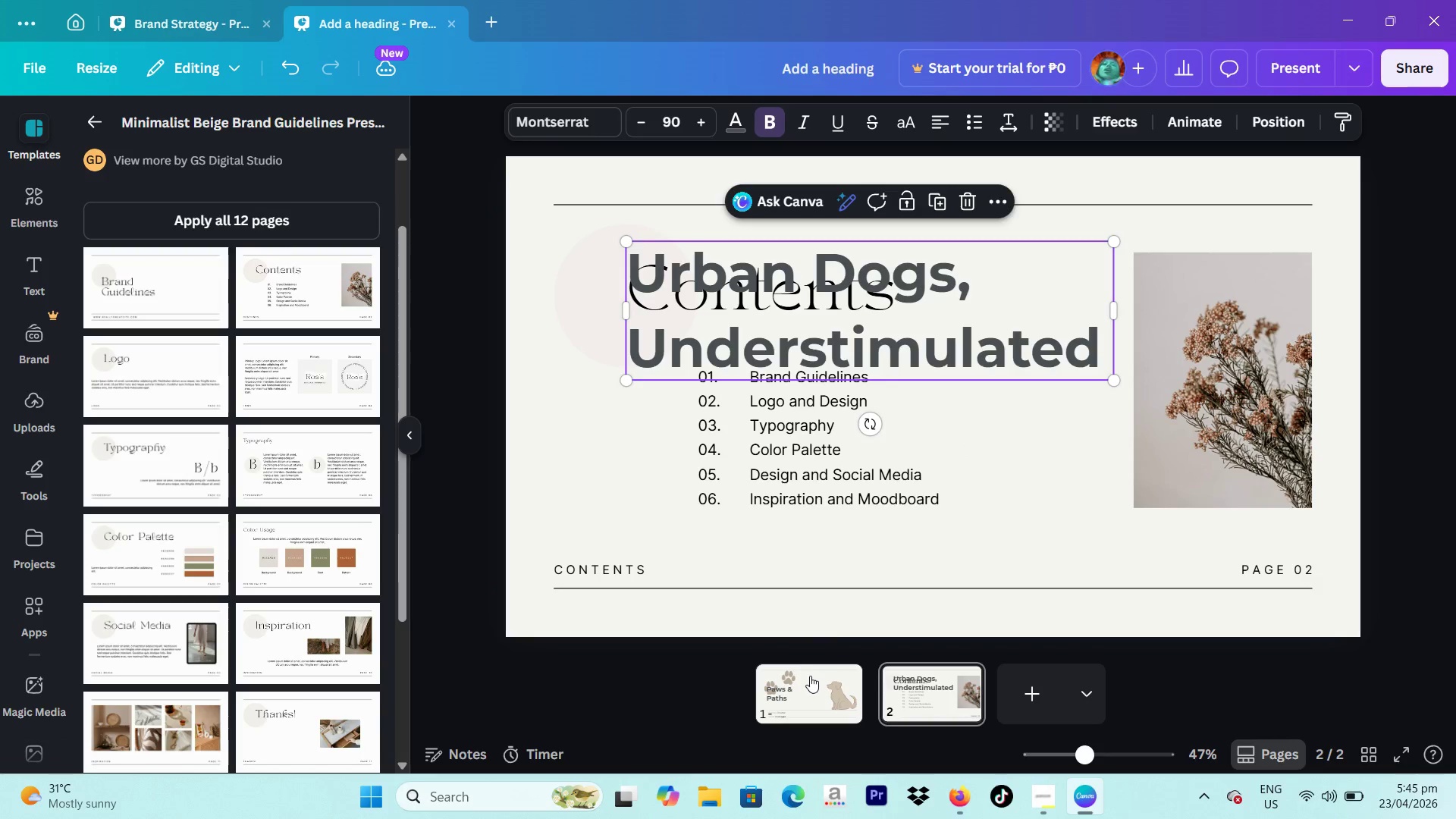 
left_click([810, 676])
 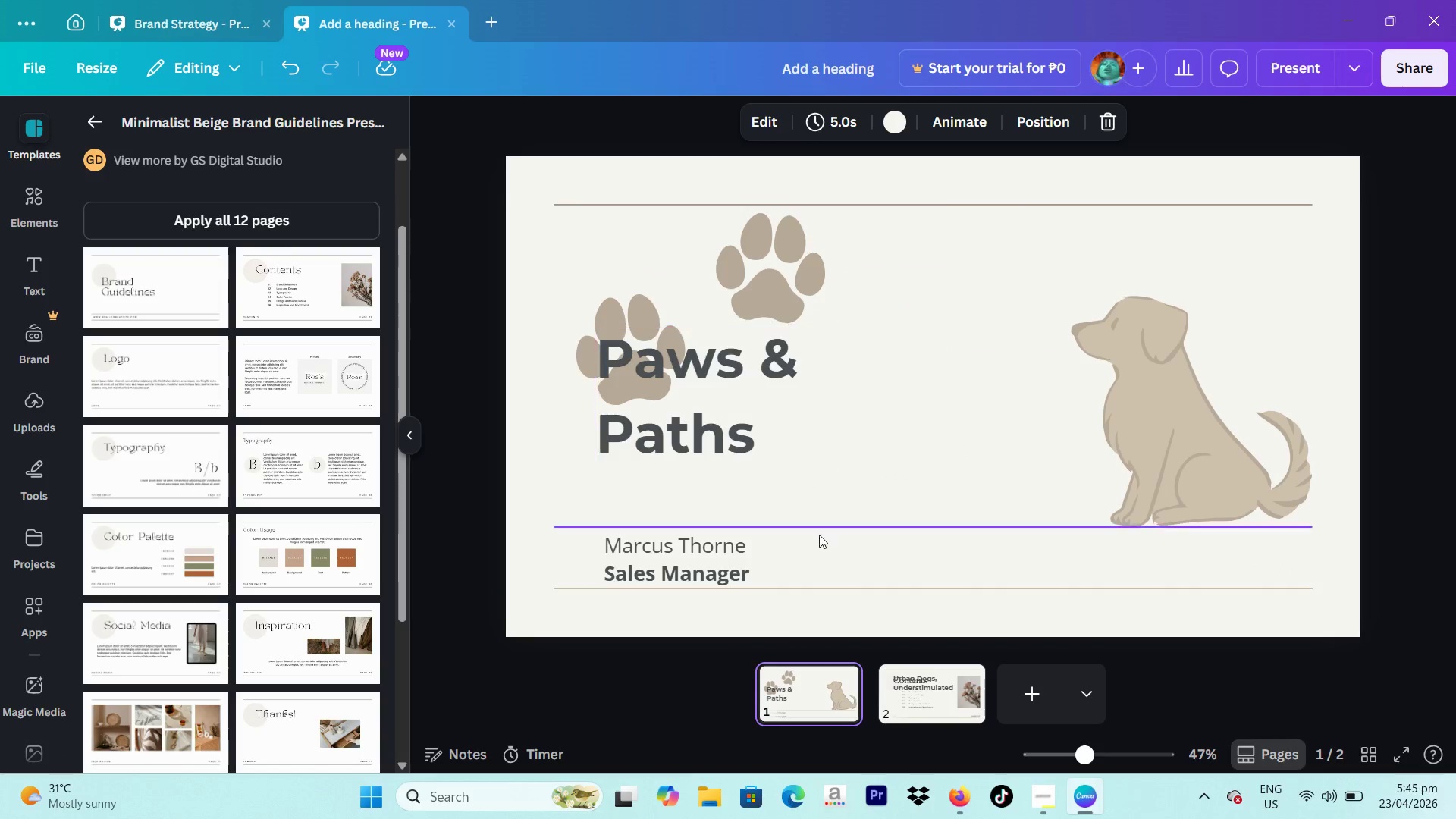 
left_click([704, 402])
 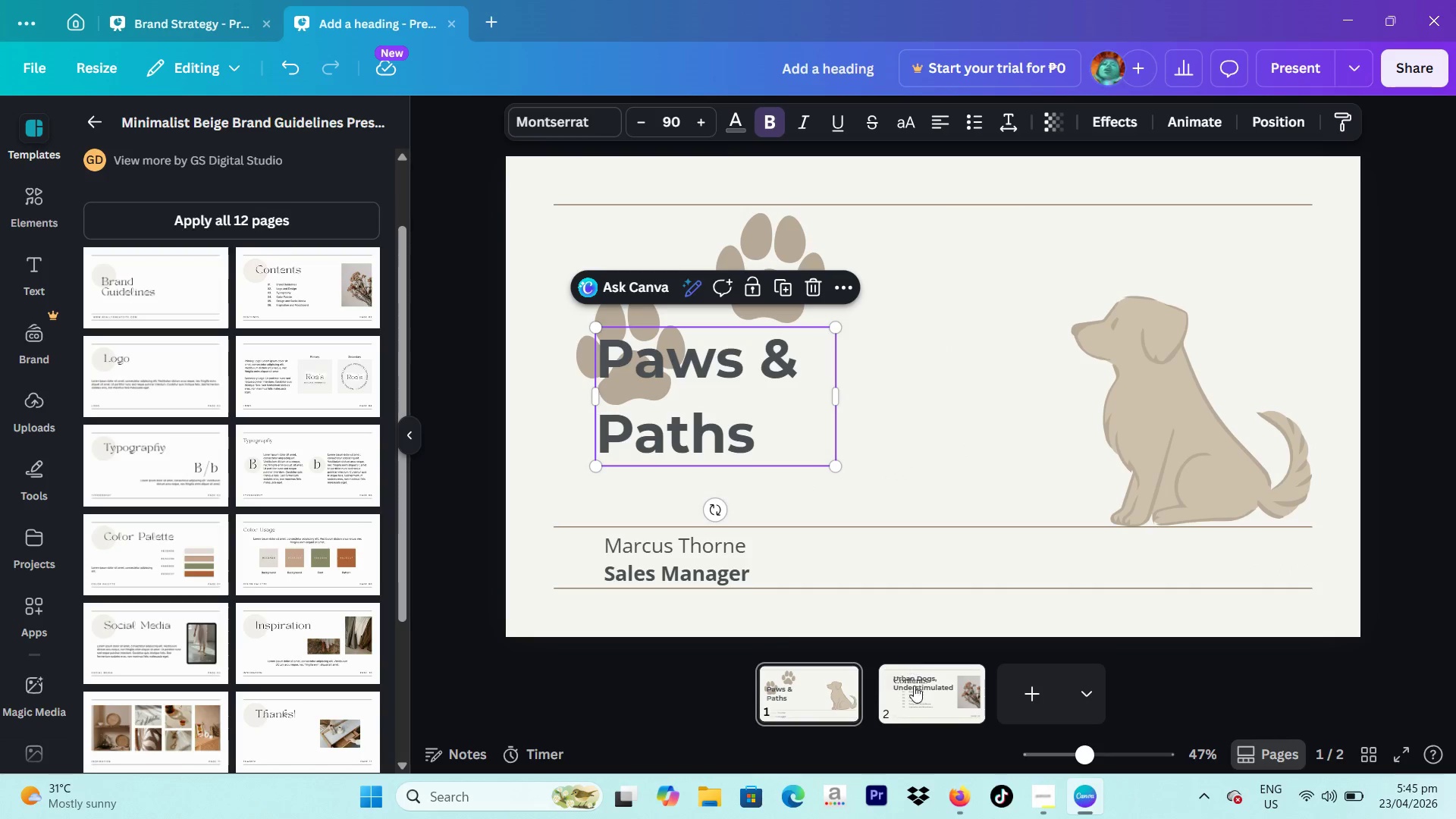 
left_click([914, 686])
 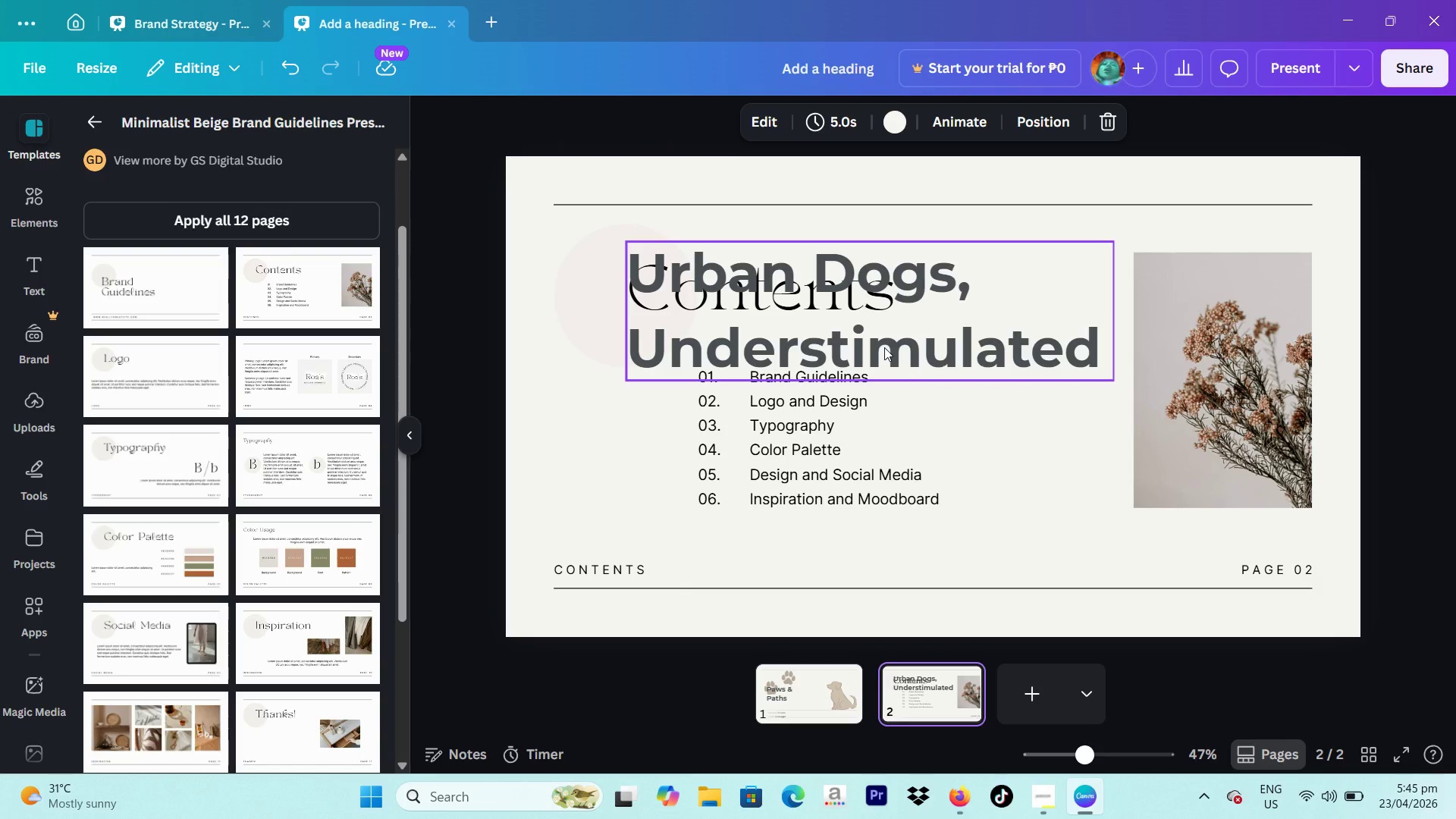 
left_click([884, 347])
 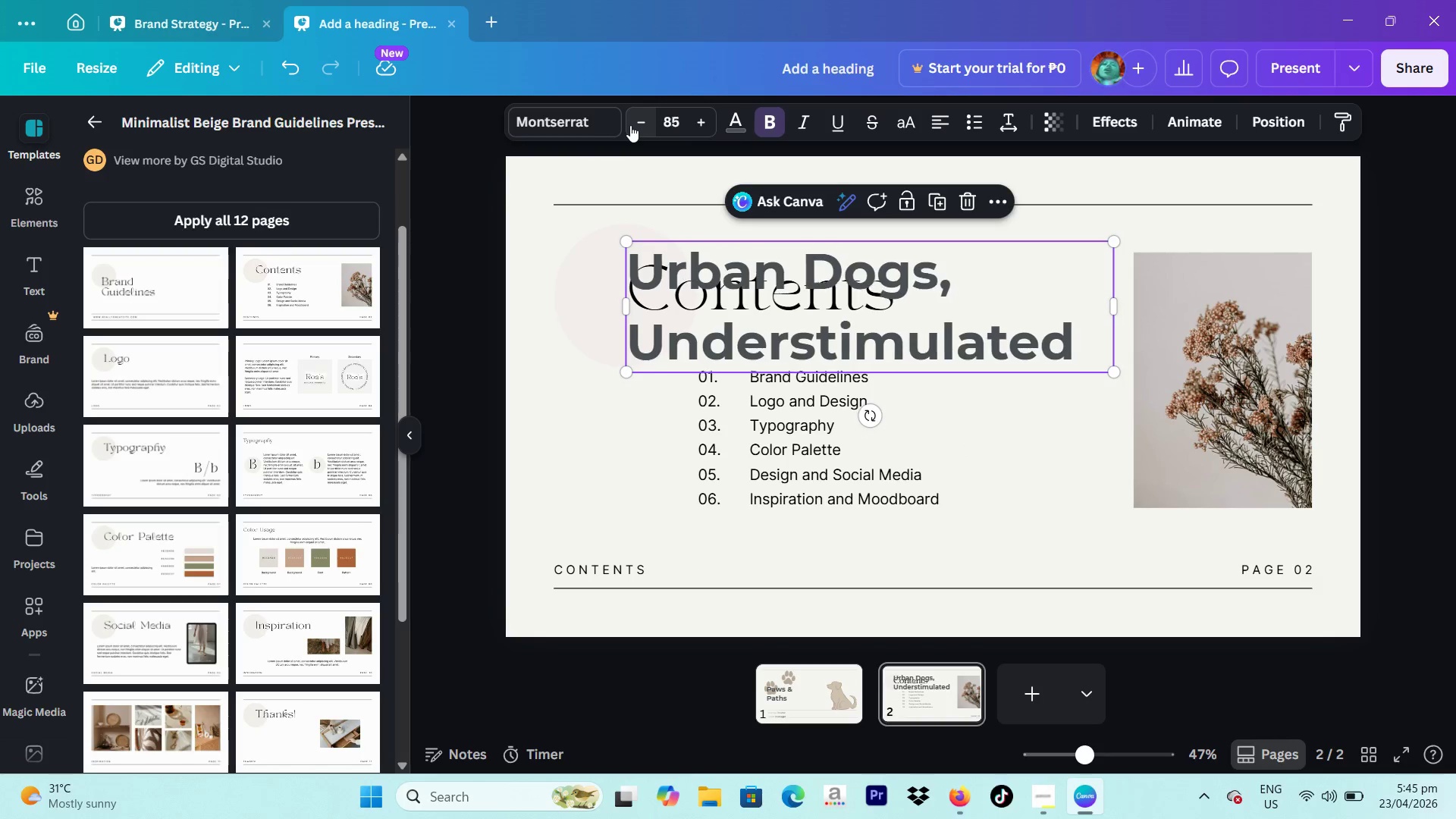 
left_click([630, 125])
 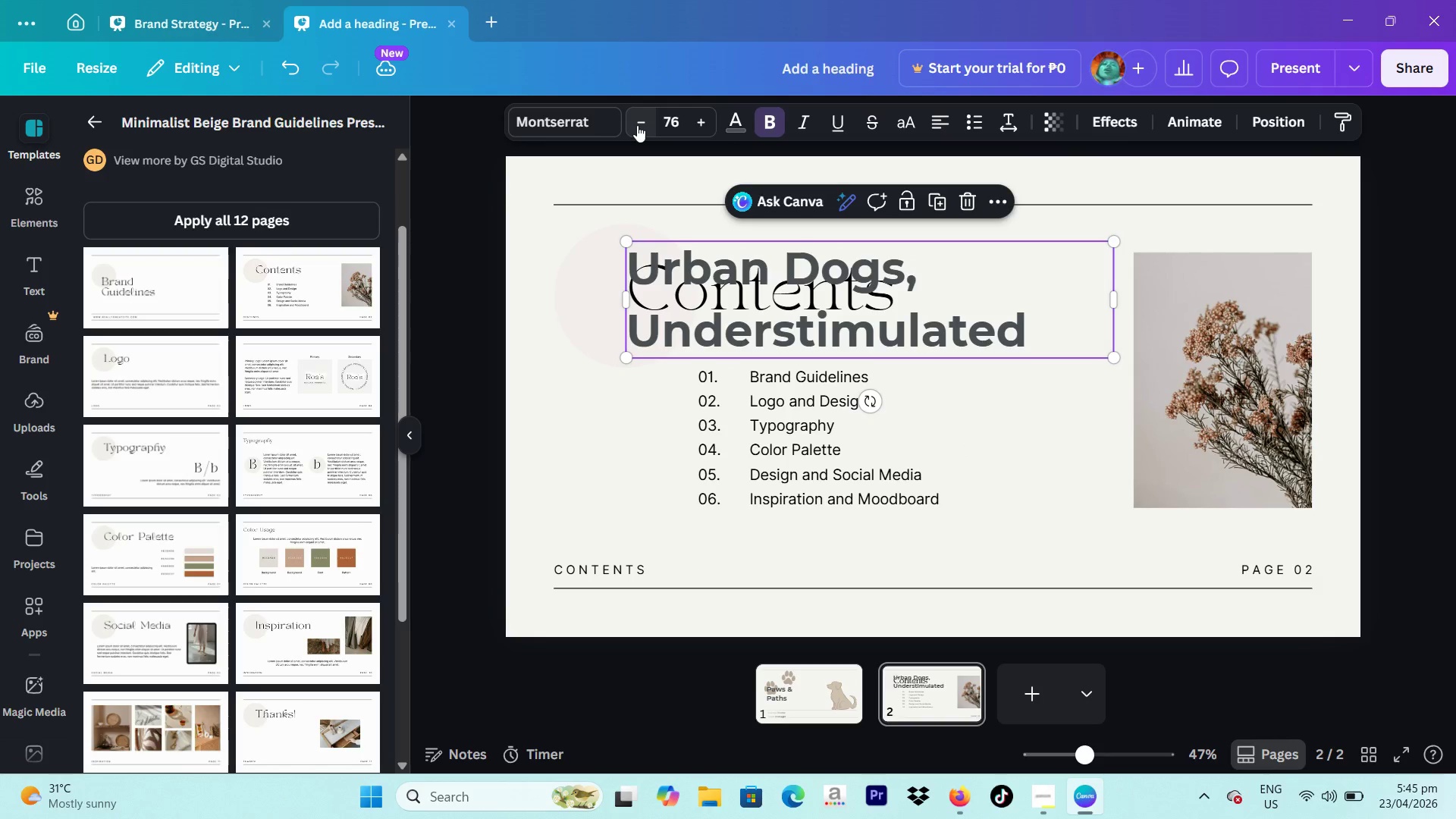 
left_click([637, 125])
 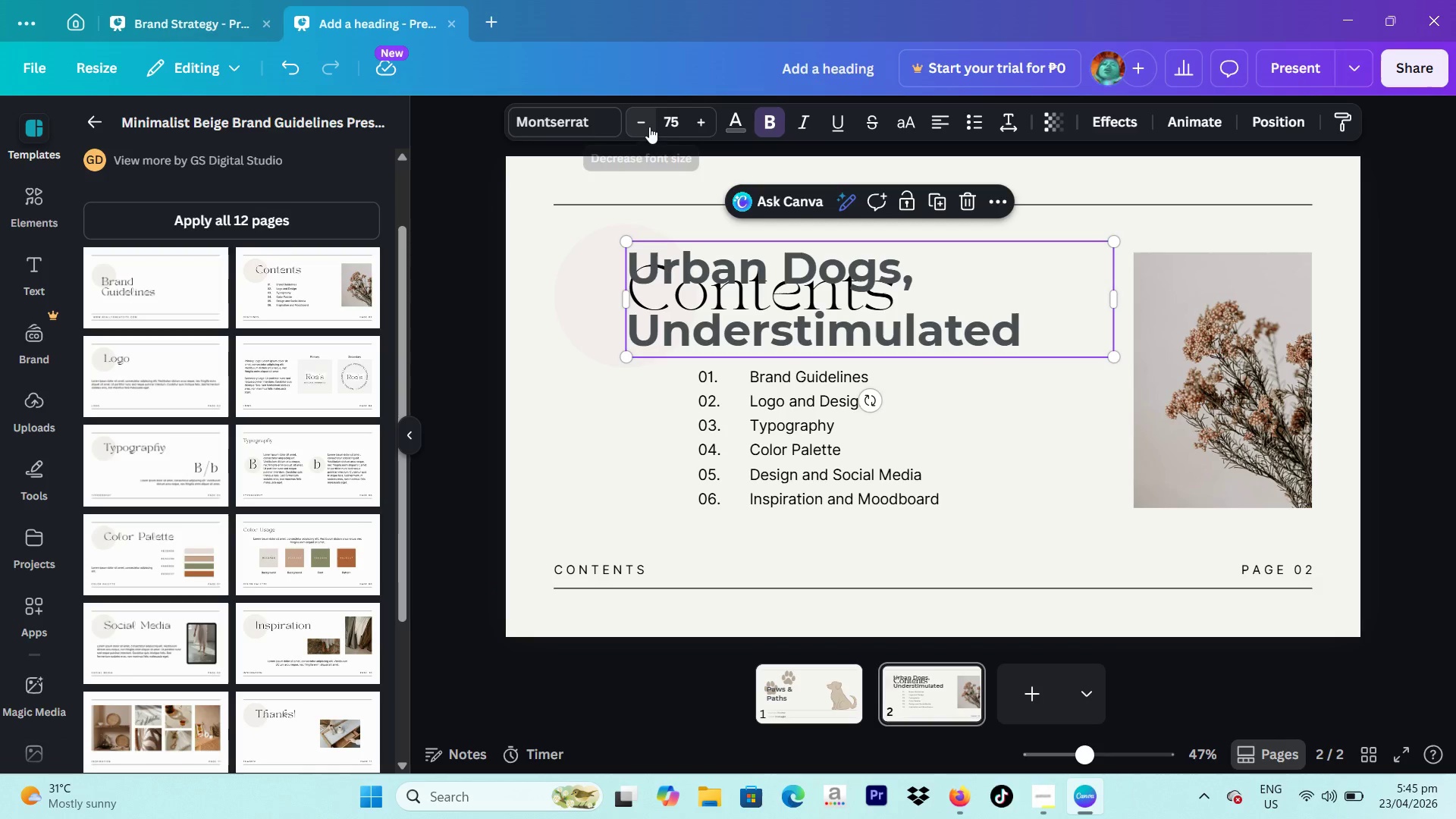 
double_click([649, 127])
 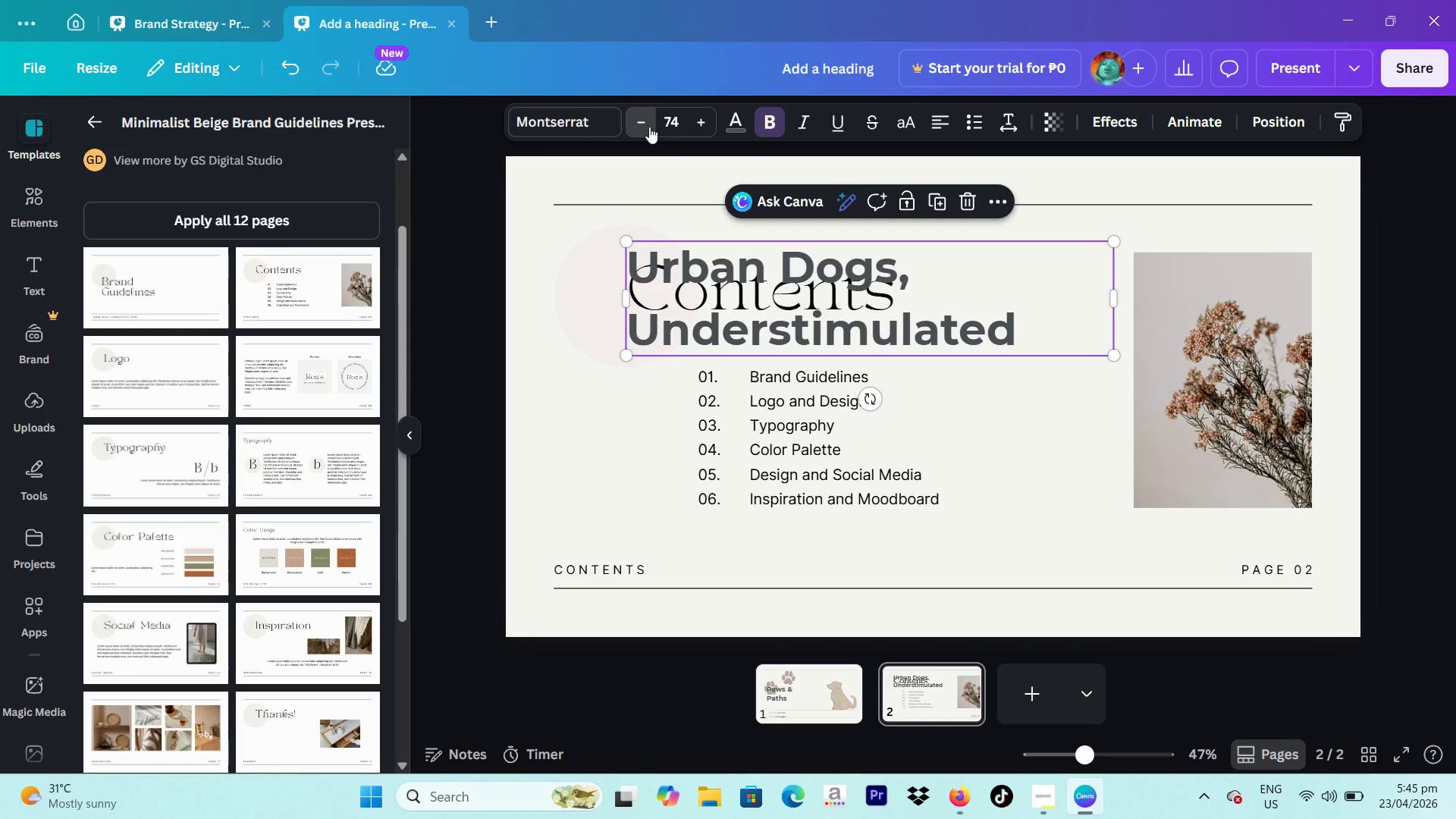 
triple_click([649, 127])
 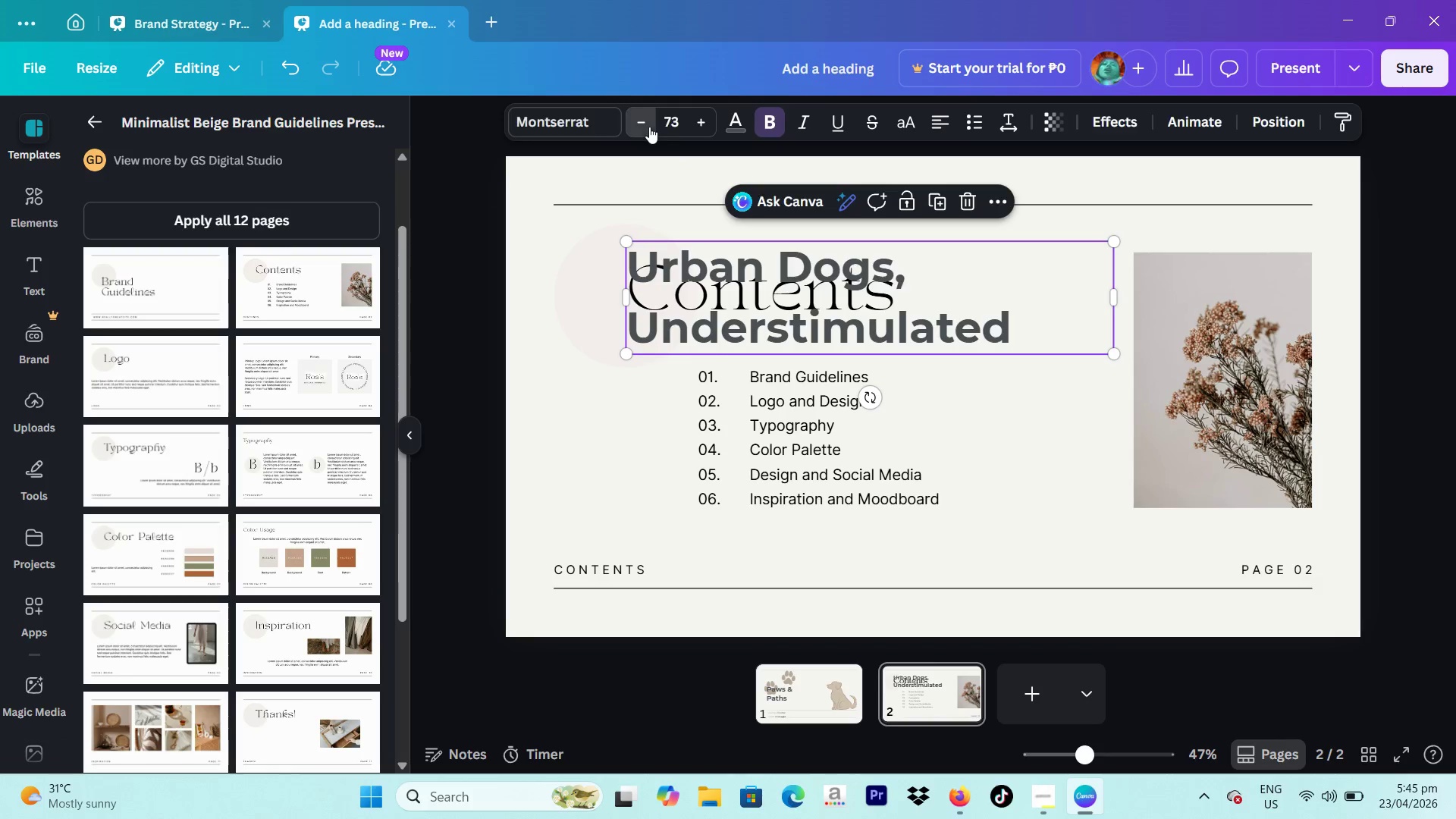 
triple_click([649, 127])
 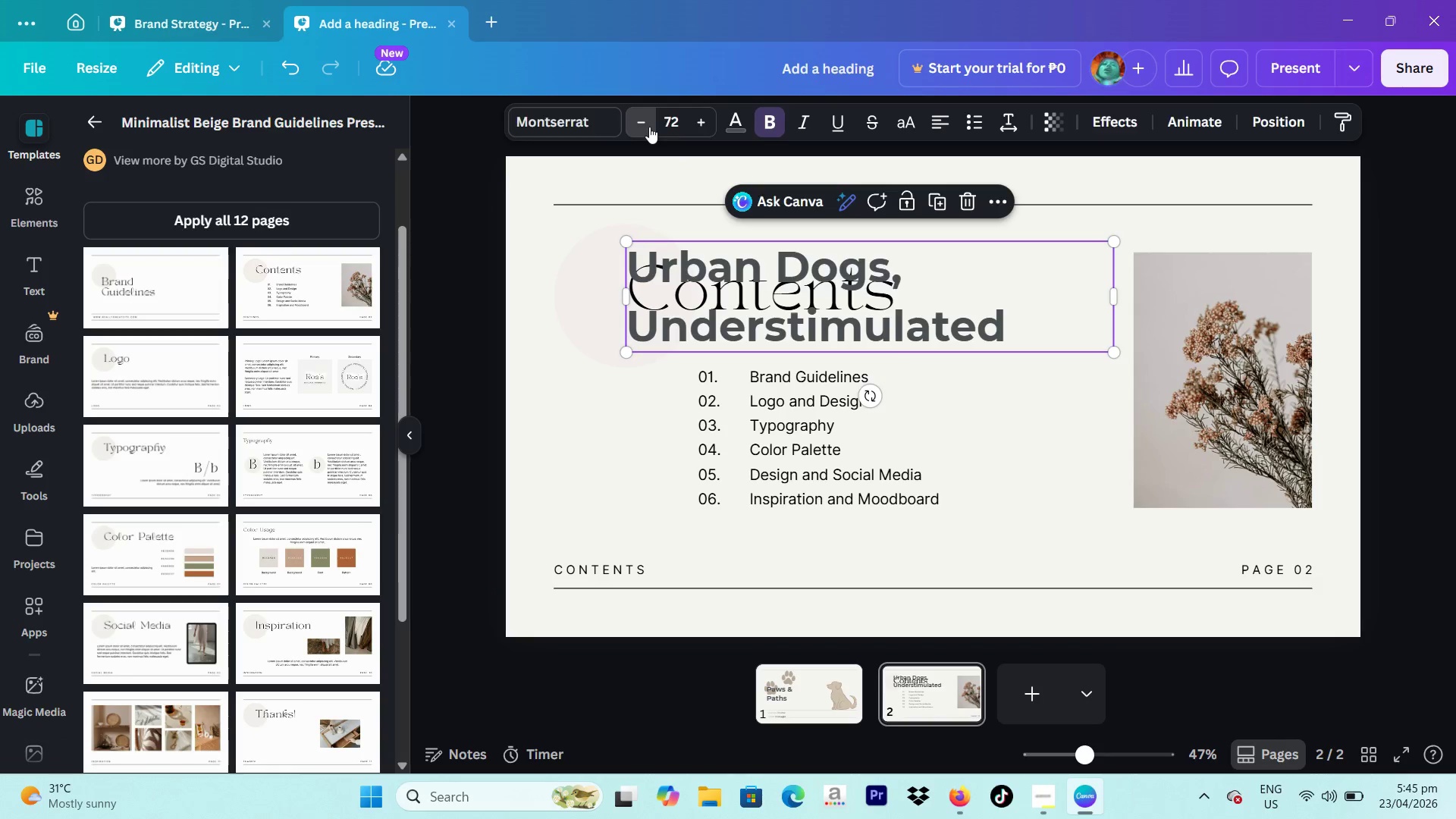 
triple_click([649, 127])
 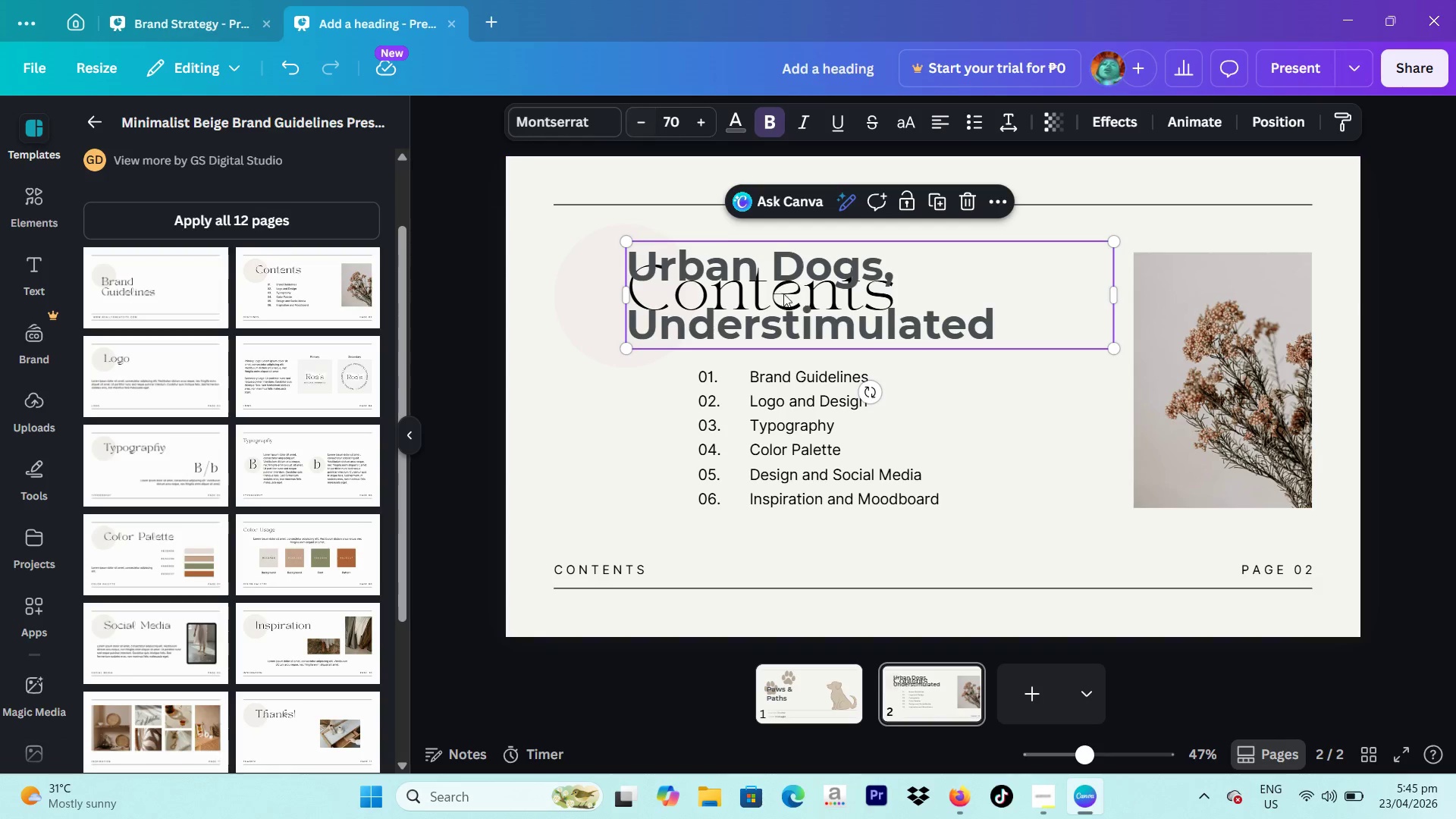 
left_click_drag(start_coordinate=[804, 309], to_coordinate=[802, 328])
 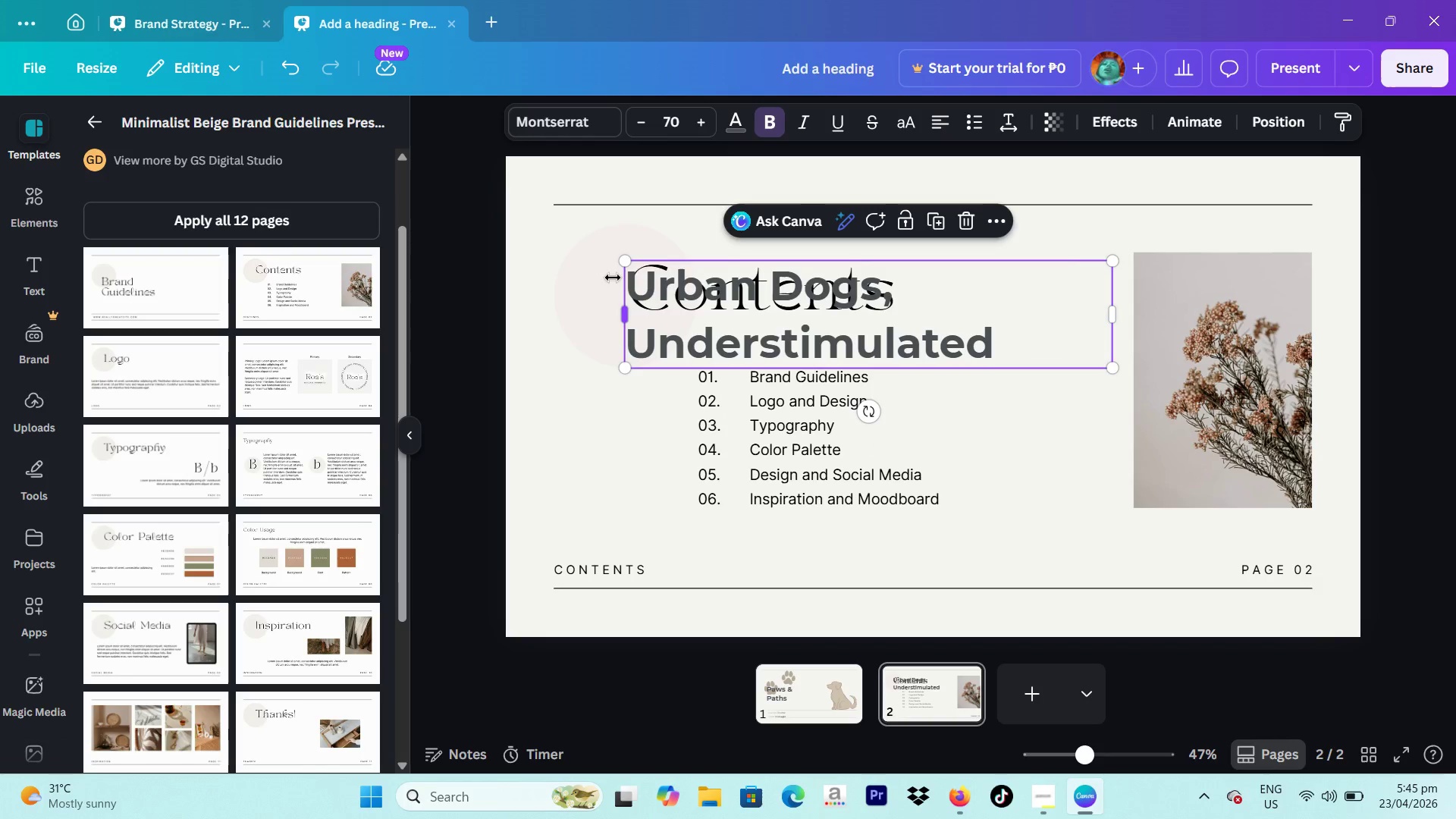 
left_click([604, 272])
 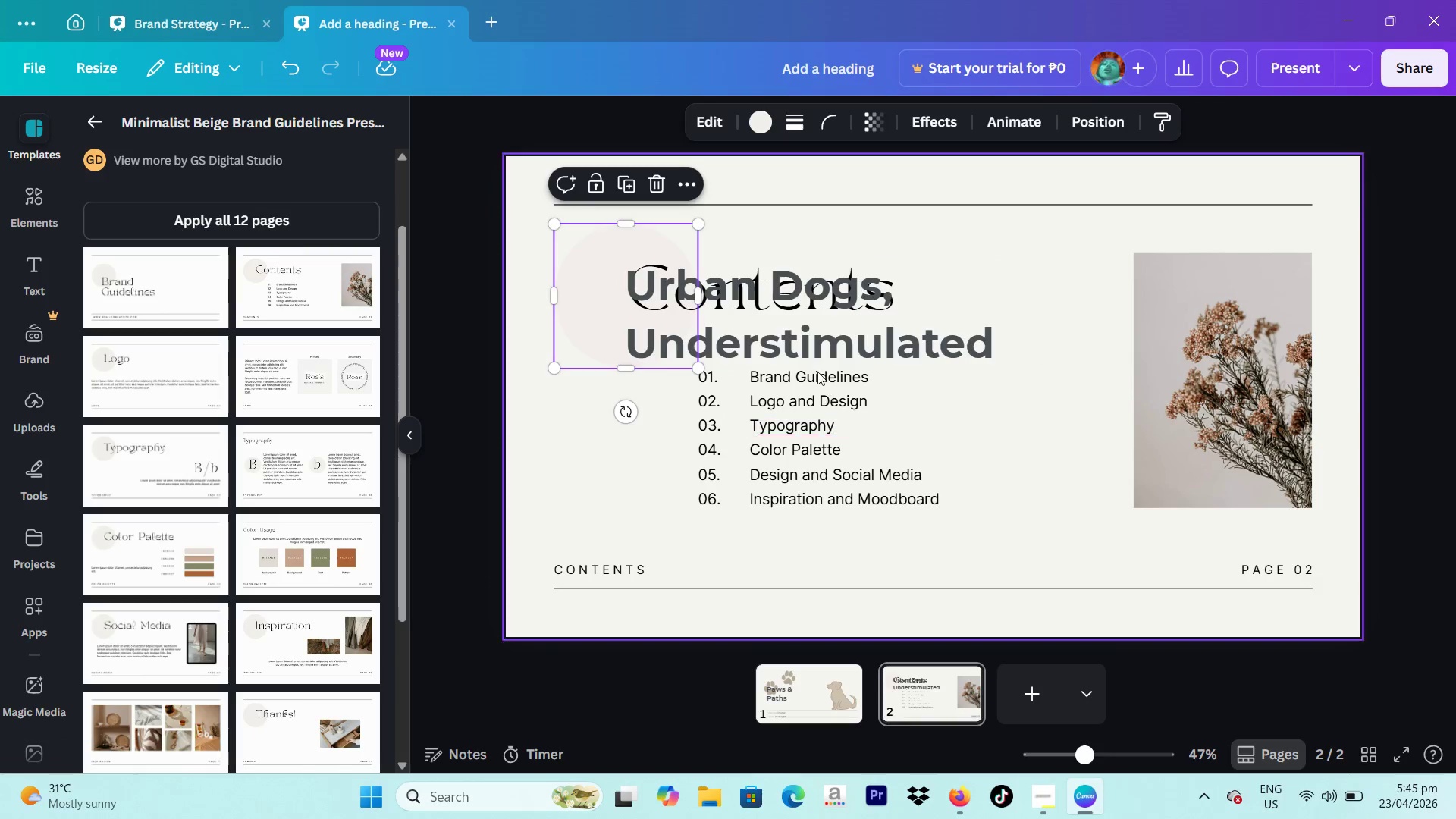 
key(Backspace)
 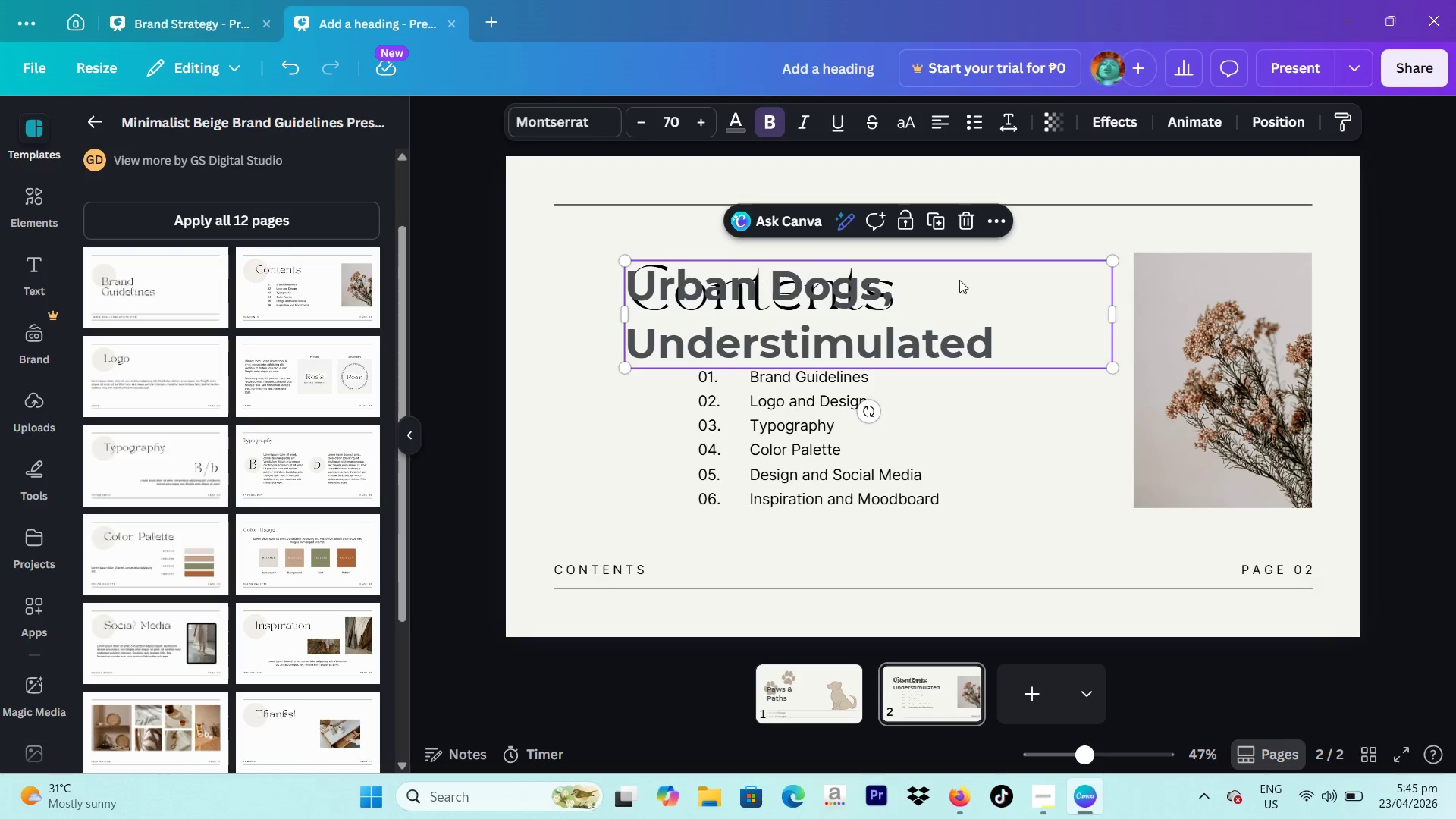 
left_click([993, 228])
 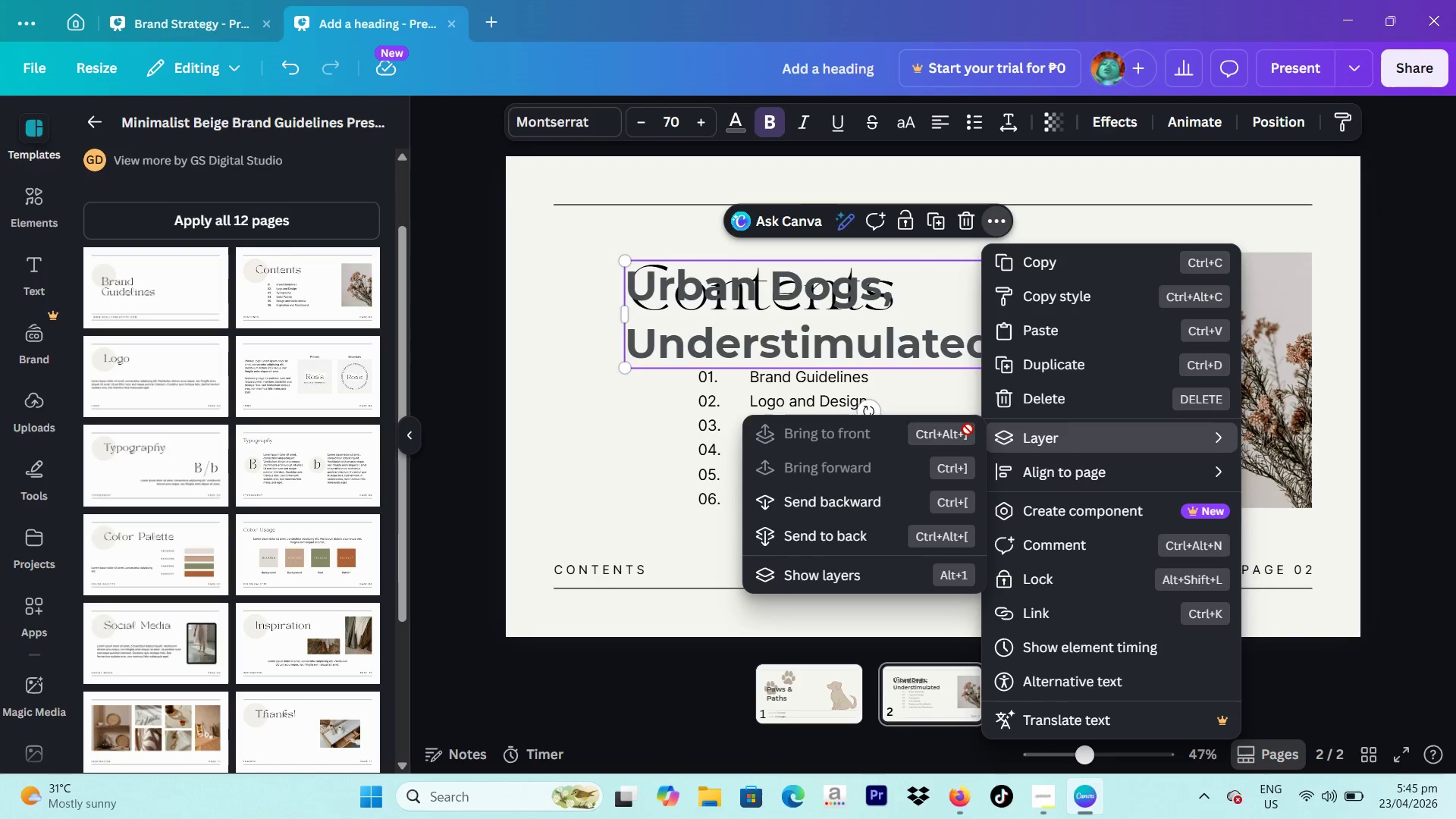 
left_click([830, 576])
 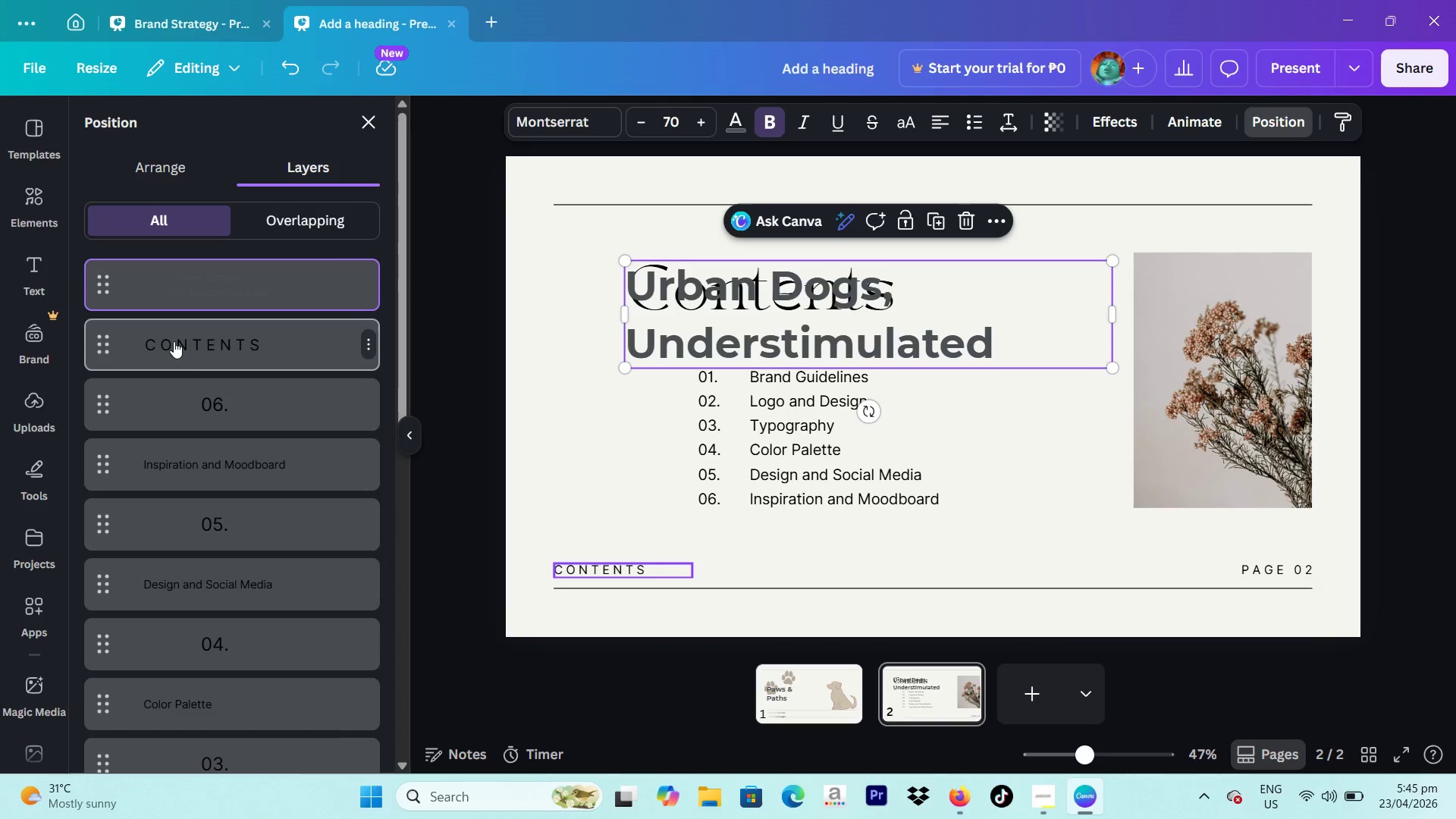 
left_click([212, 346])
 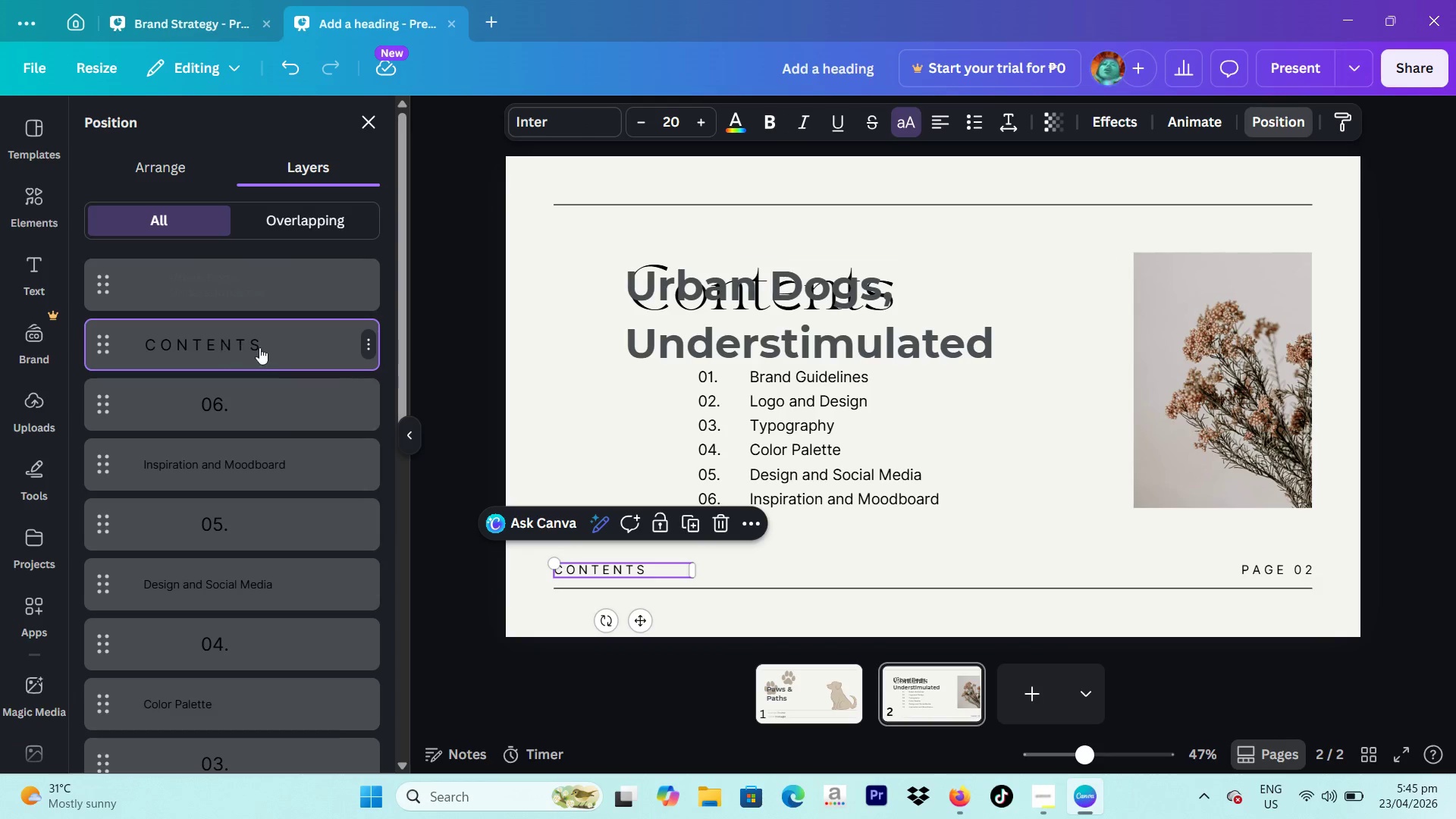 
key(Backspace)
 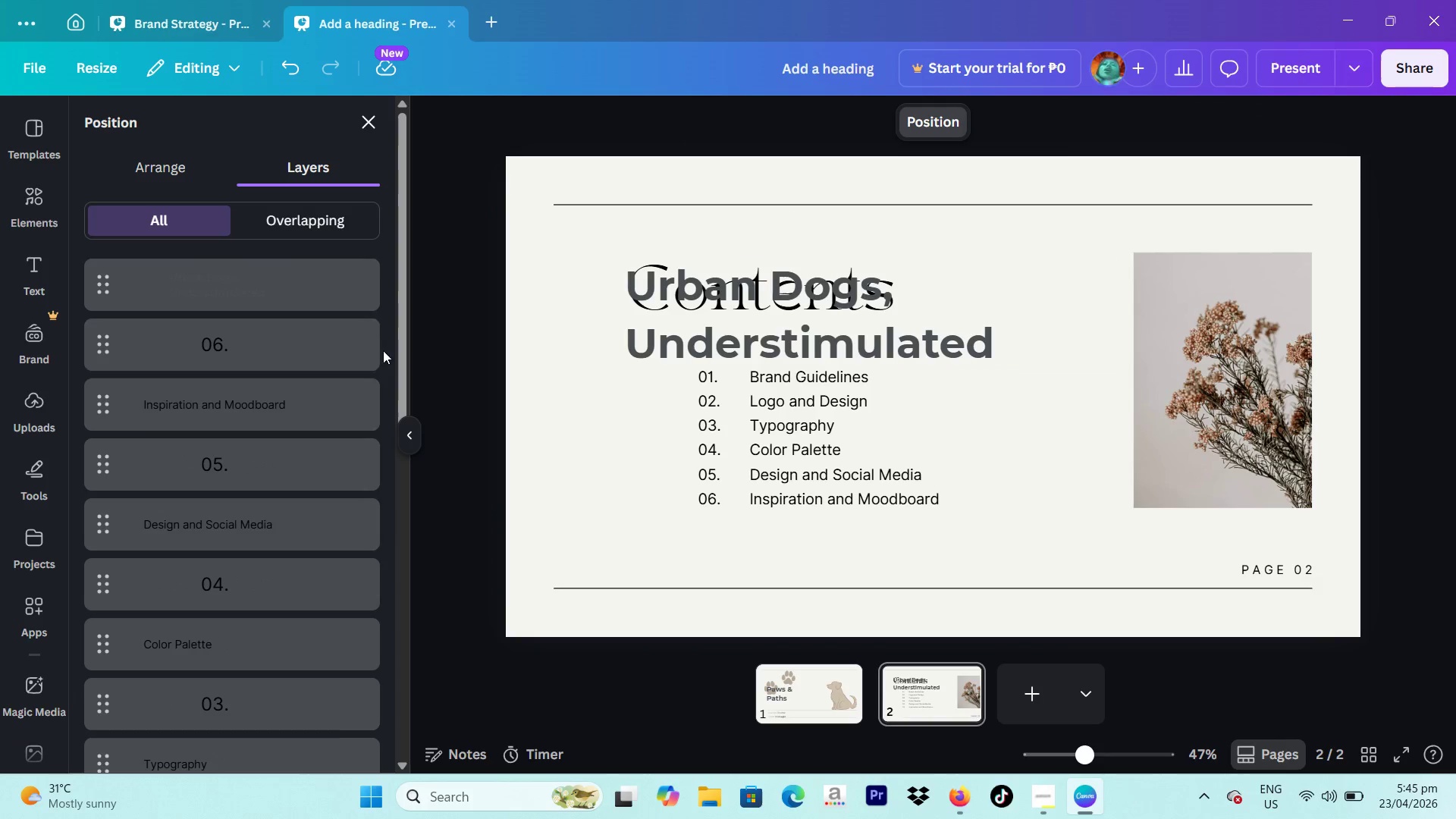 
scroll: coordinate [284, 372], scroll_direction: down, amount: 8.0
 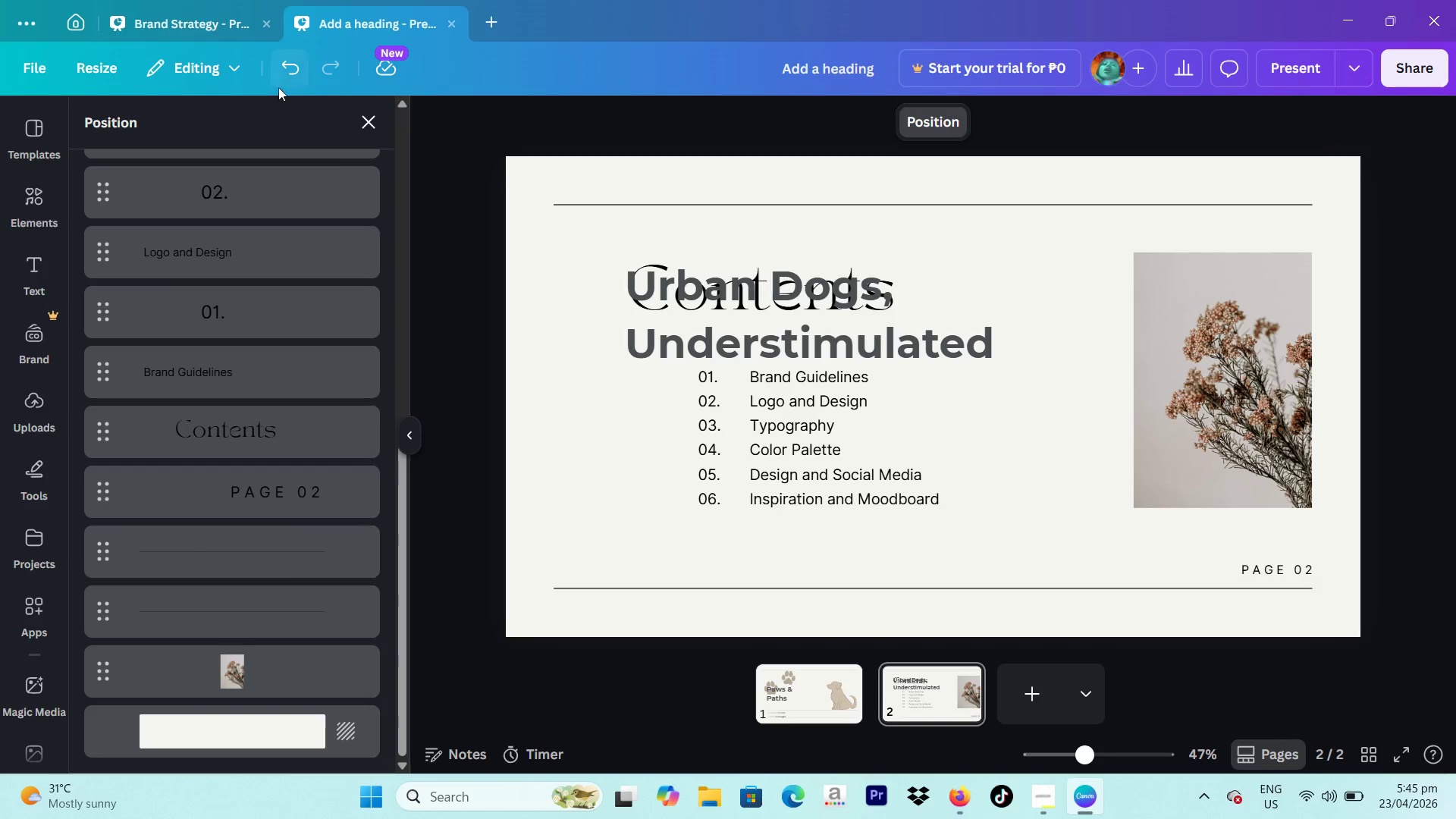 
left_click([284, 71])
 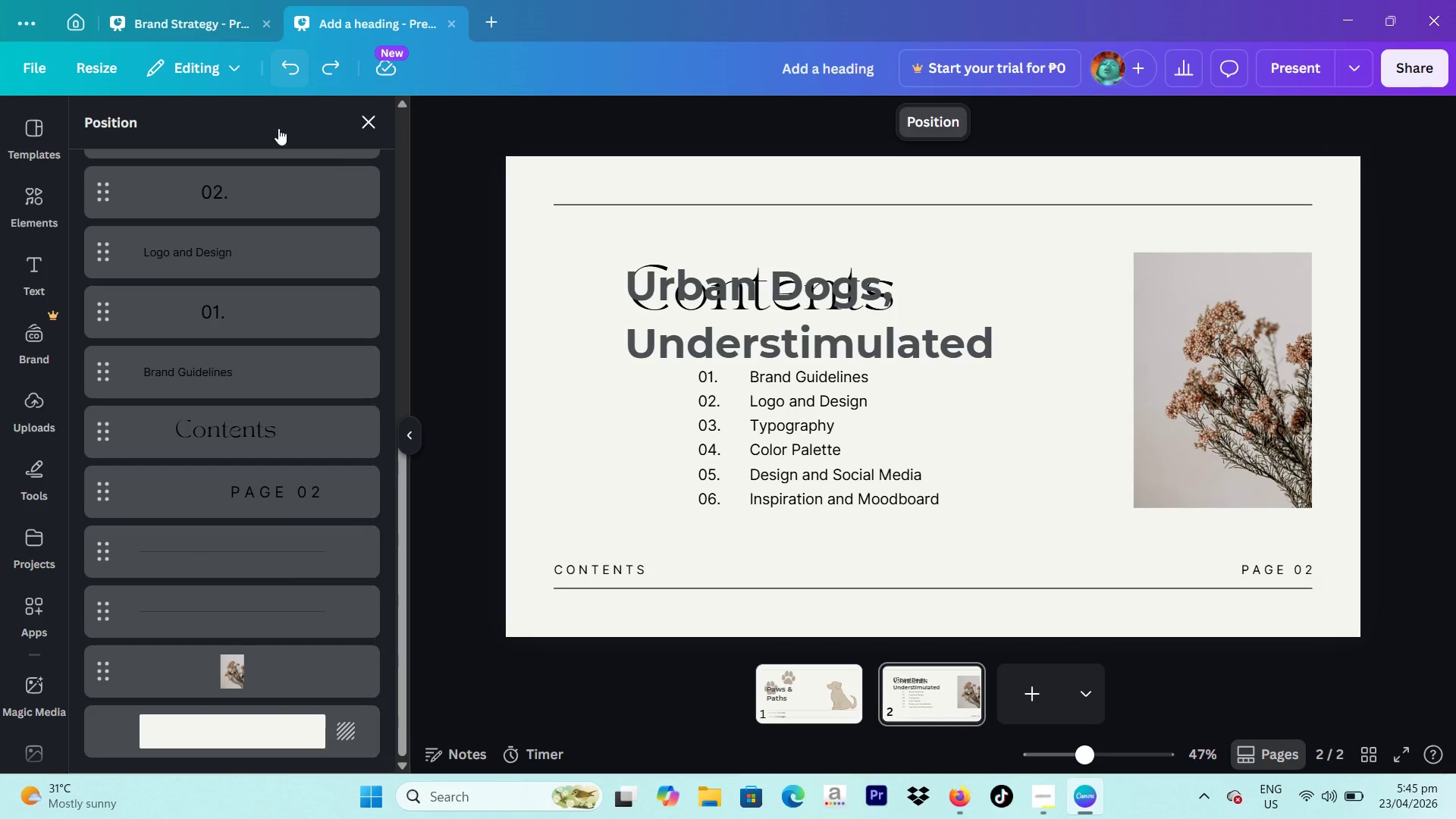 
scroll: coordinate [223, 362], scroll_direction: up, amount: 3.0
 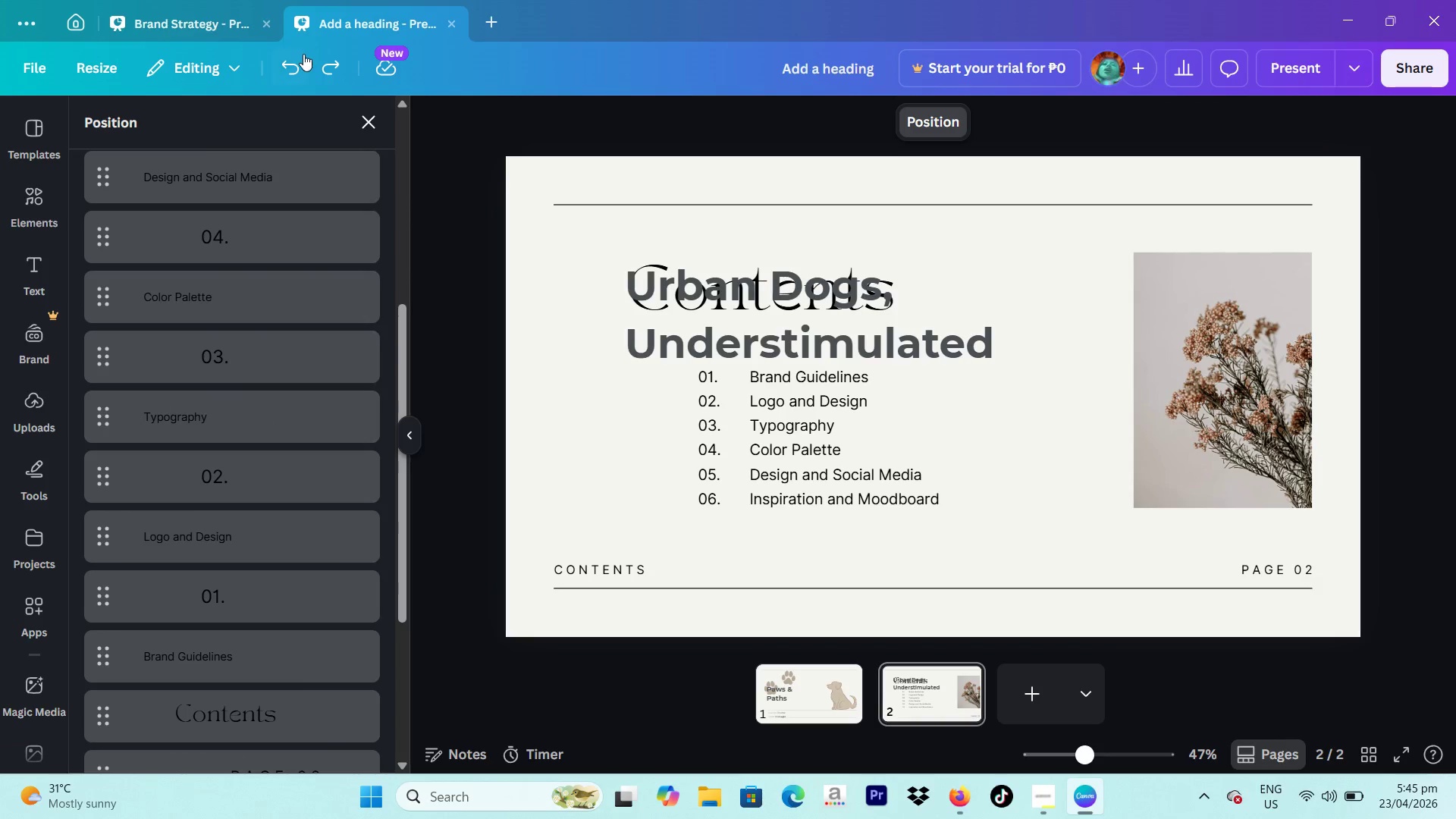 
left_click([303, 54])
 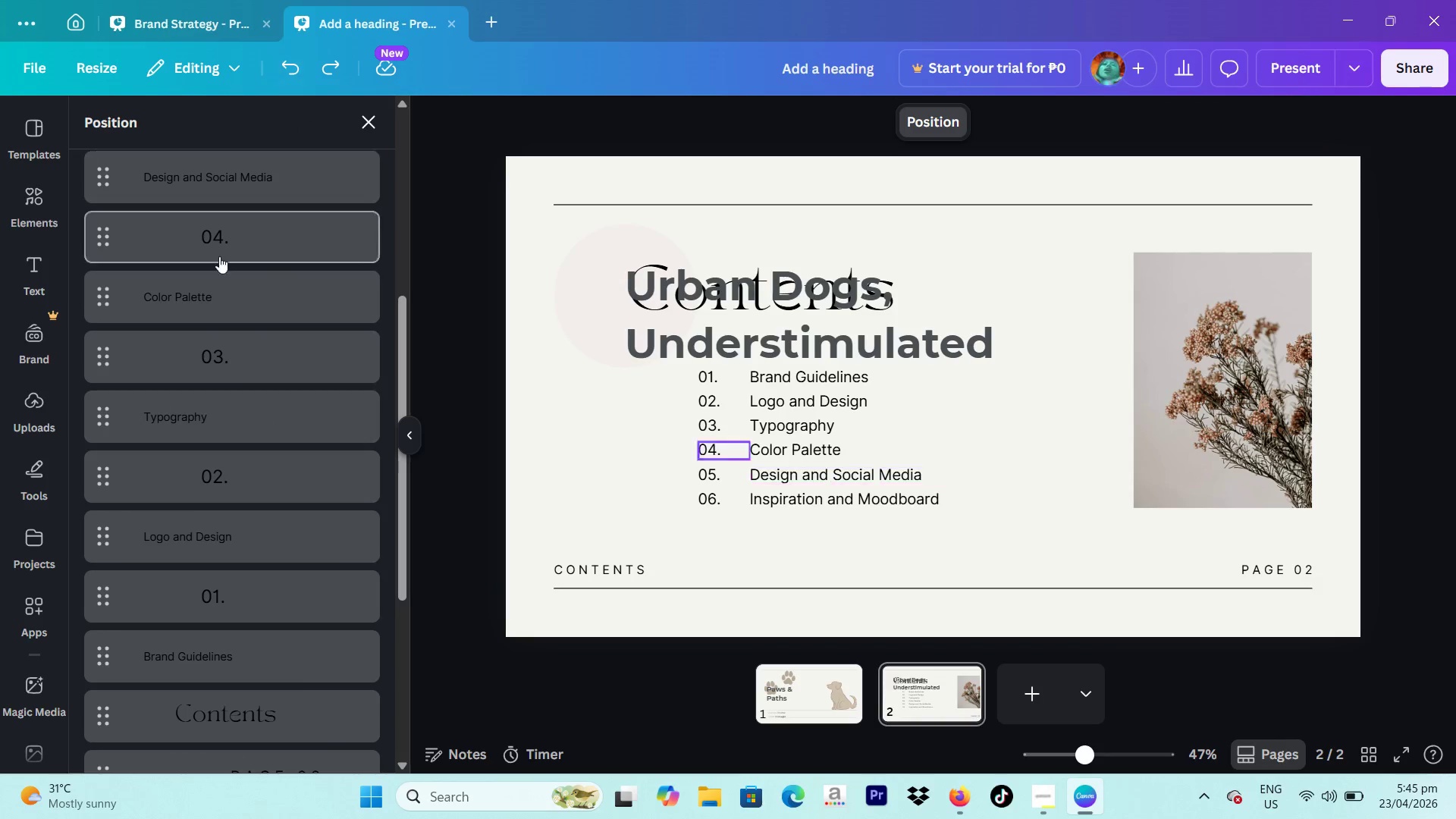 
scroll: coordinate [219, 308], scroll_direction: down, amount: 6.0
 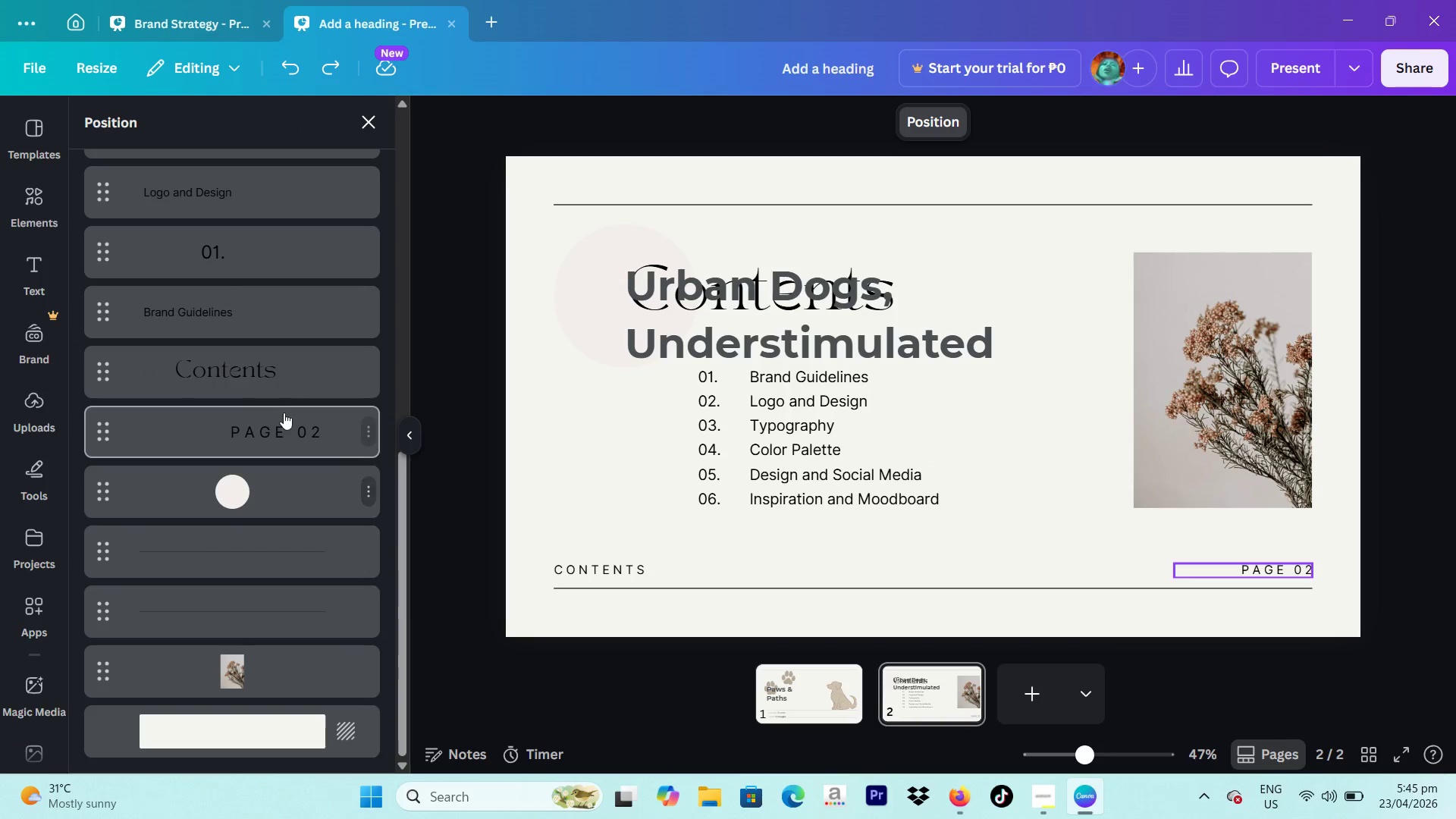 
left_click([287, 394])
 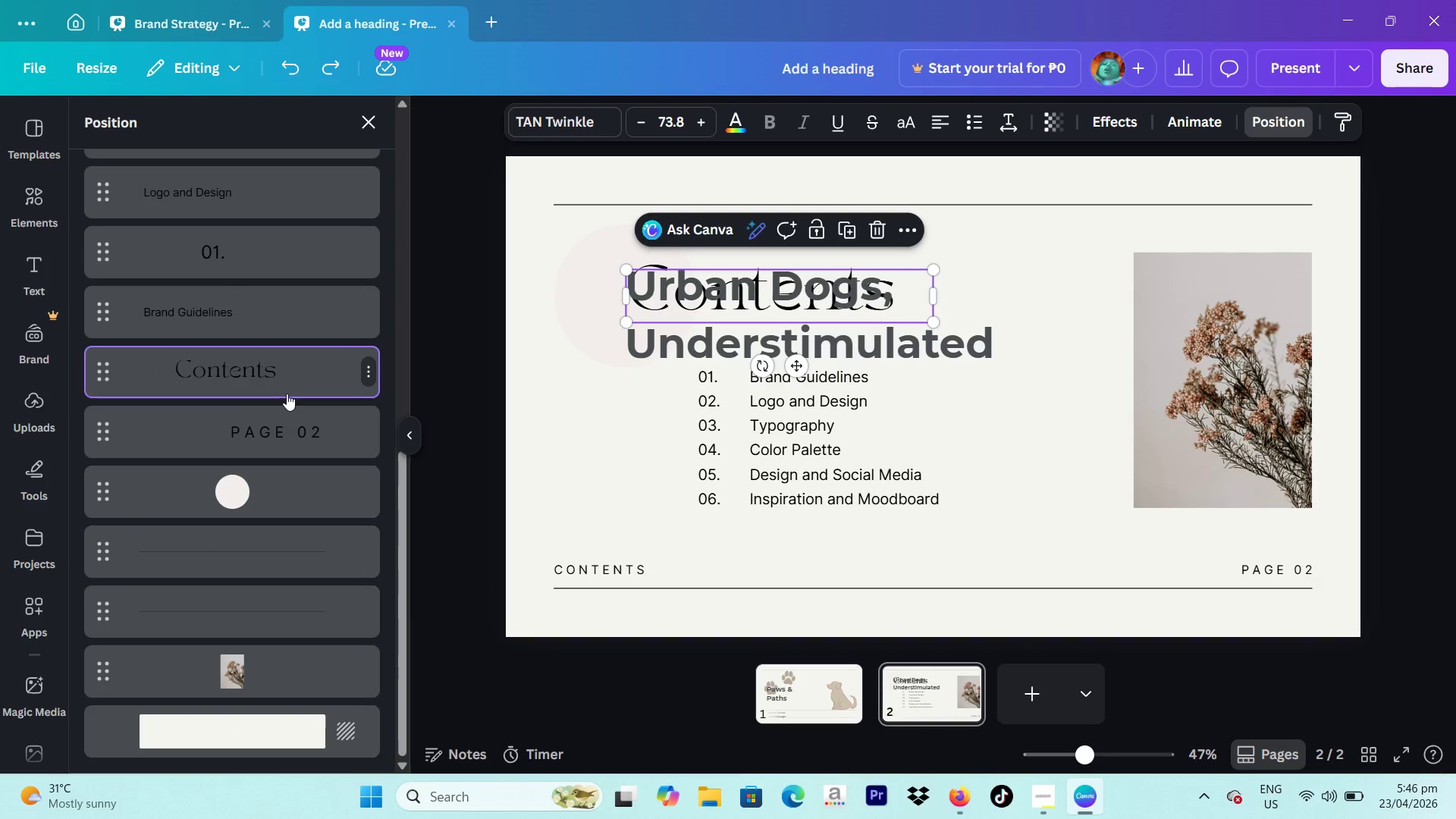 
key(Backspace)
 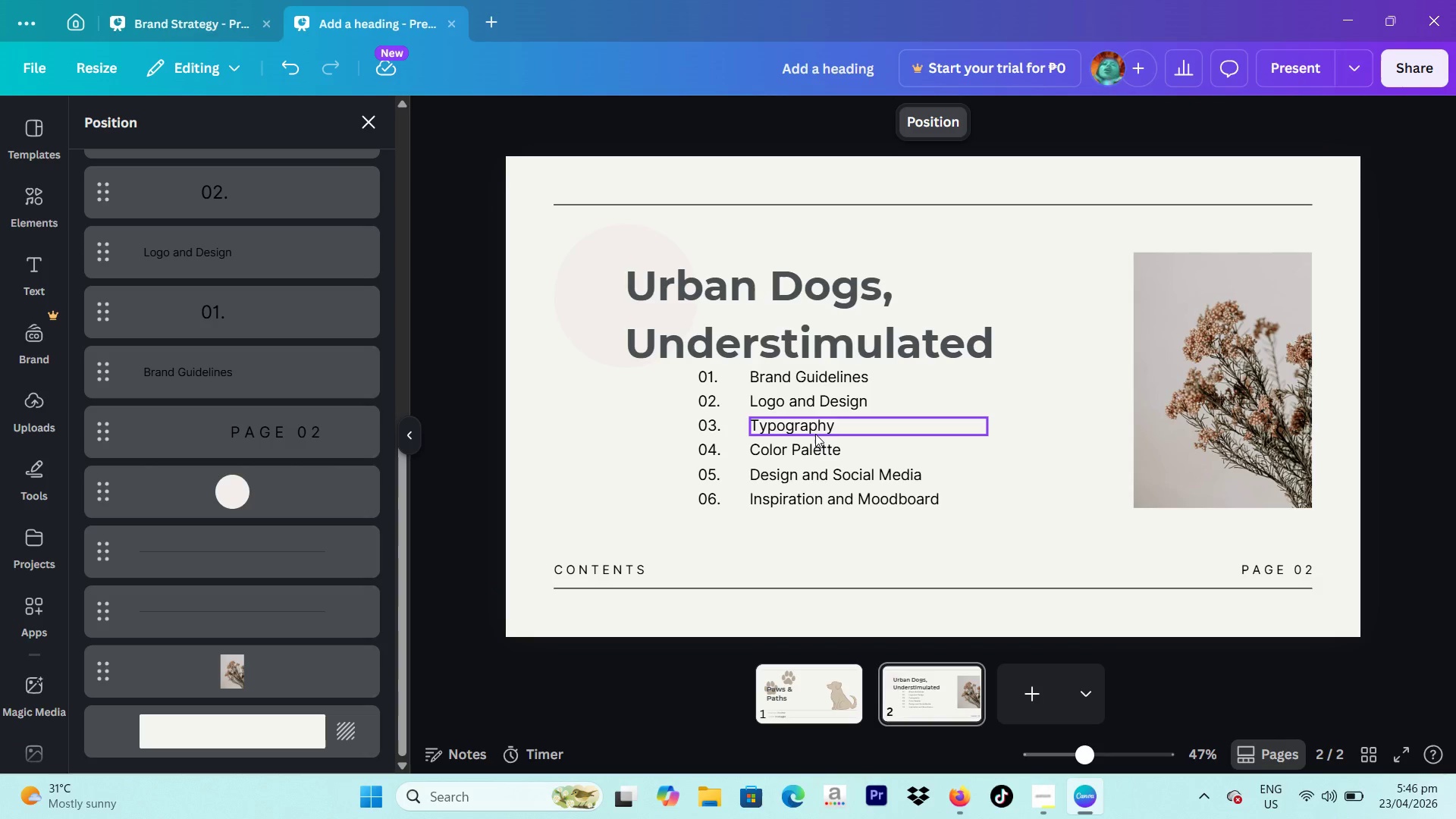 
left_click_drag(start_coordinate=[676, 375], to_coordinate=[868, 526])
 